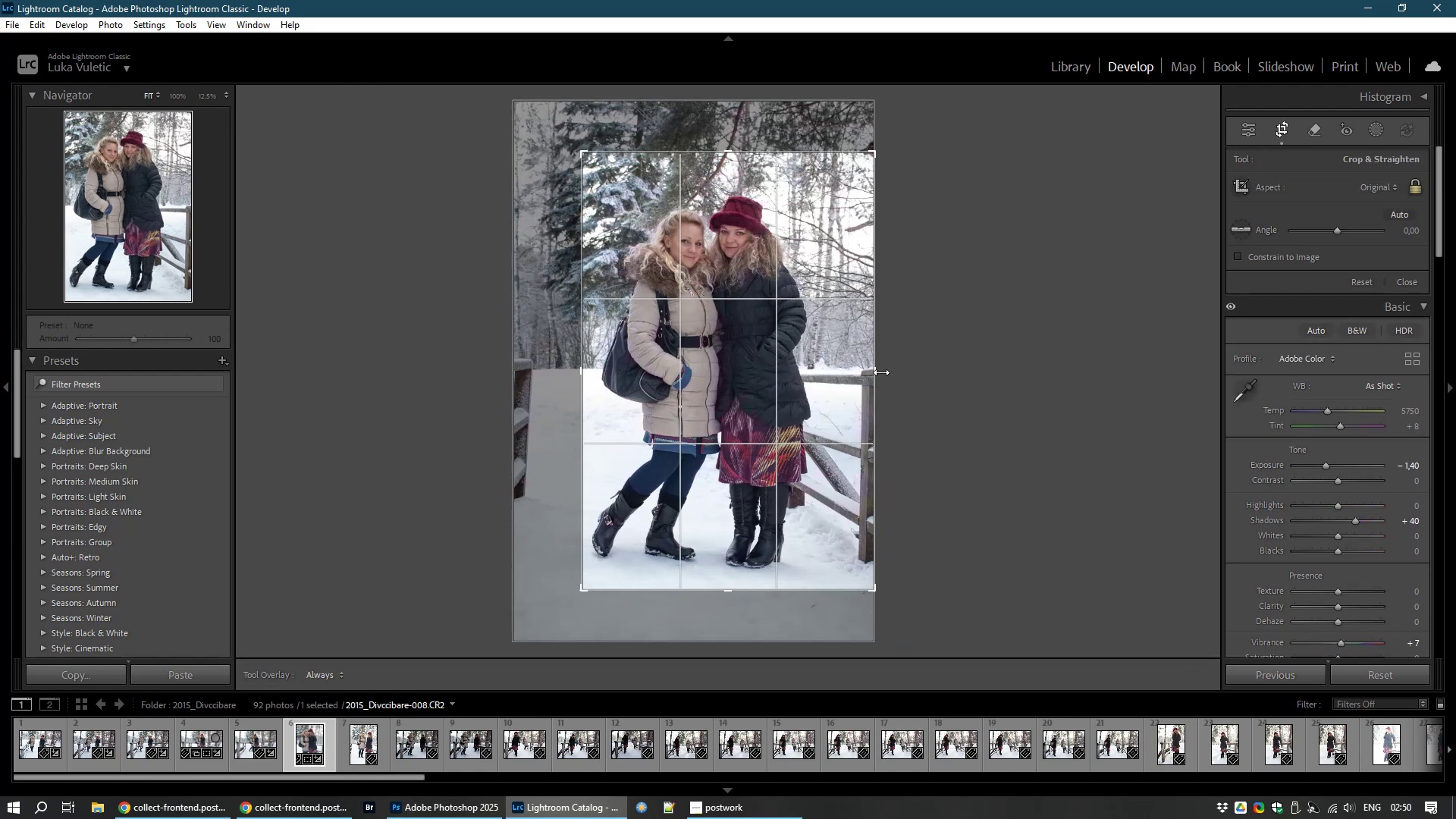 
left_click_drag(start_coordinate=[876, 373], to_coordinate=[853, 373])
 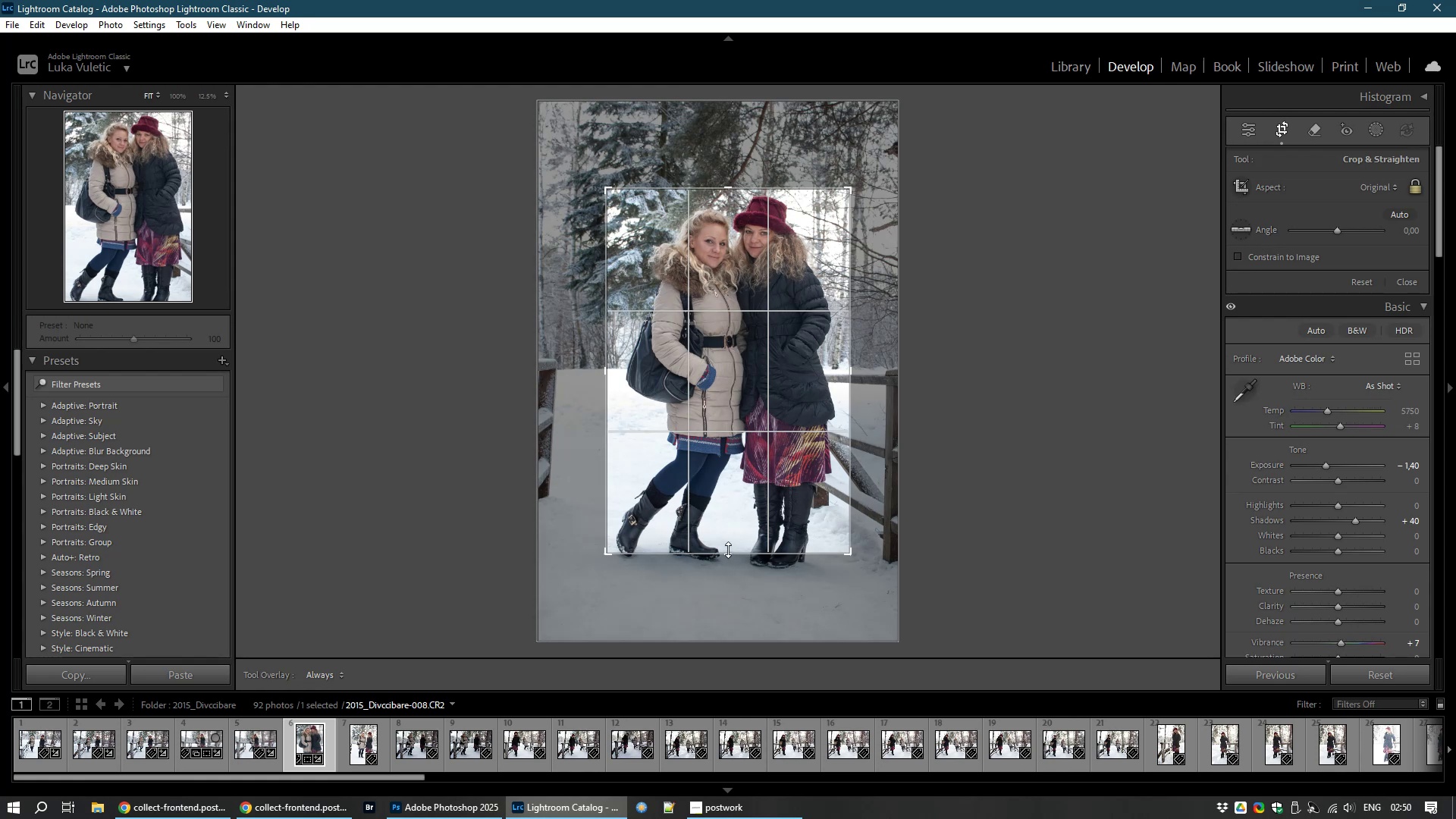 
left_click_drag(start_coordinate=[728, 550], to_coordinate=[728, 562])
 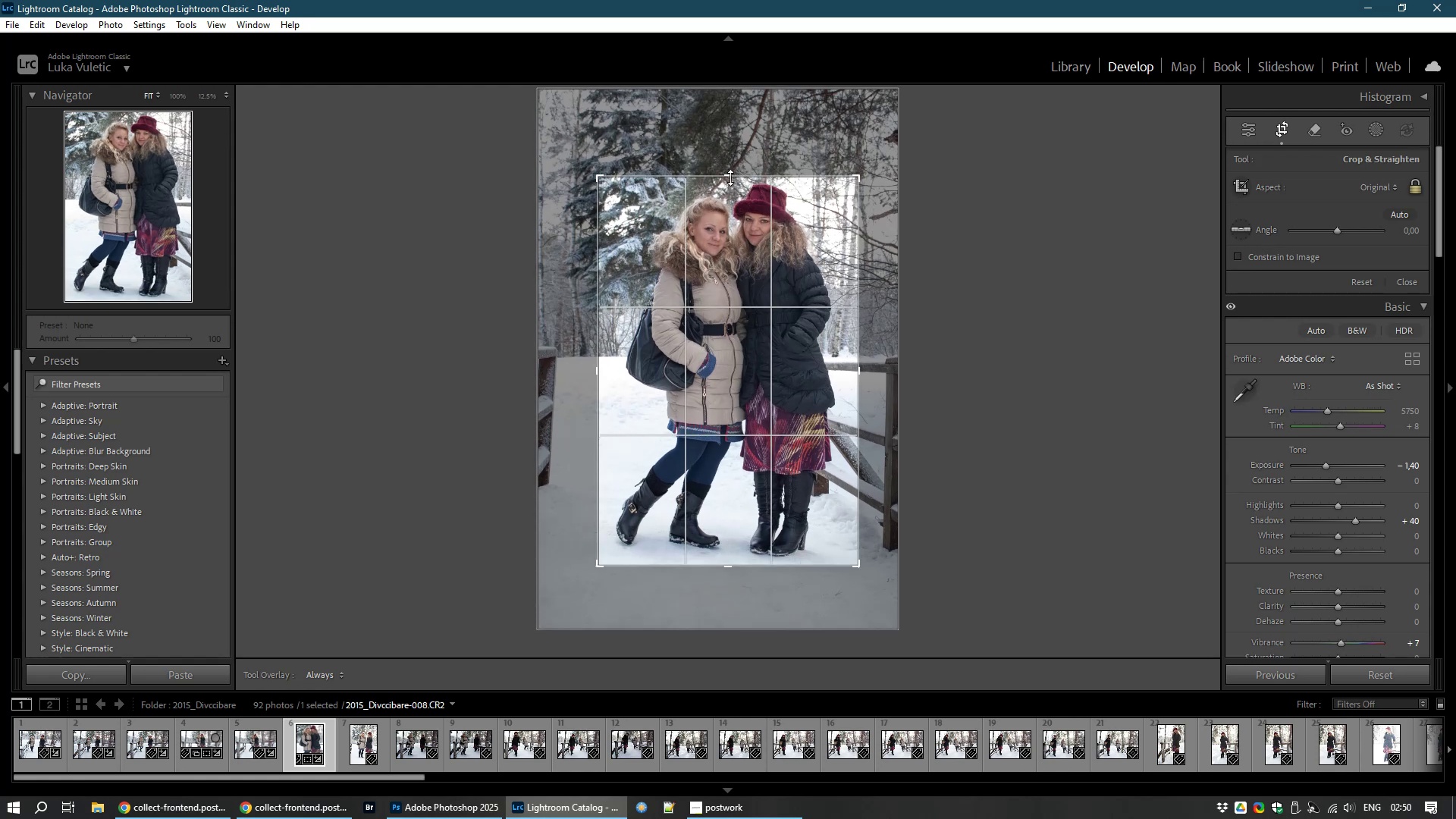 
left_click_drag(start_coordinate=[729, 177], to_coordinate=[730, 169])
 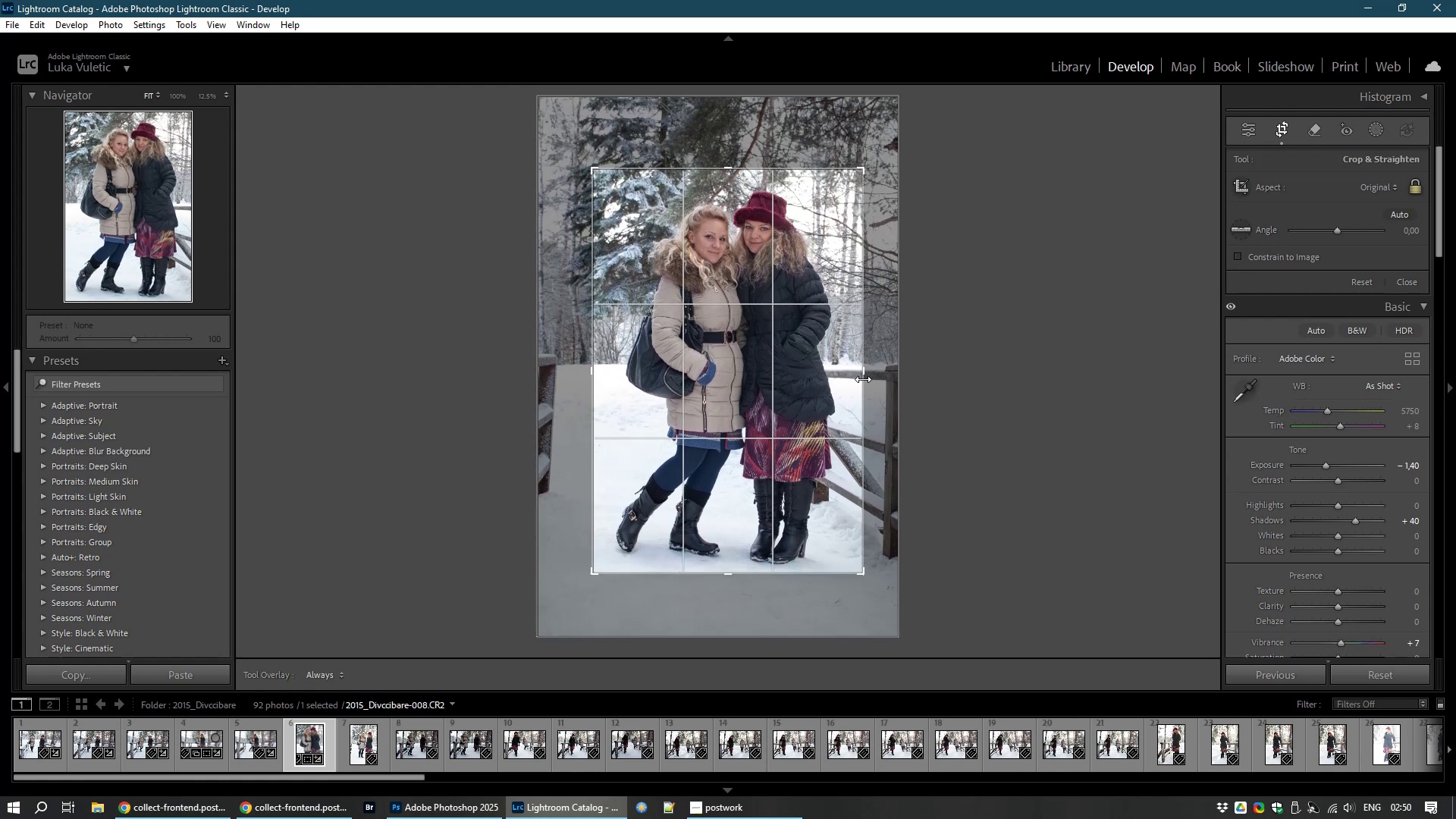 
left_click_drag(start_coordinate=[866, 370], to_coordinate=[870, 370])
 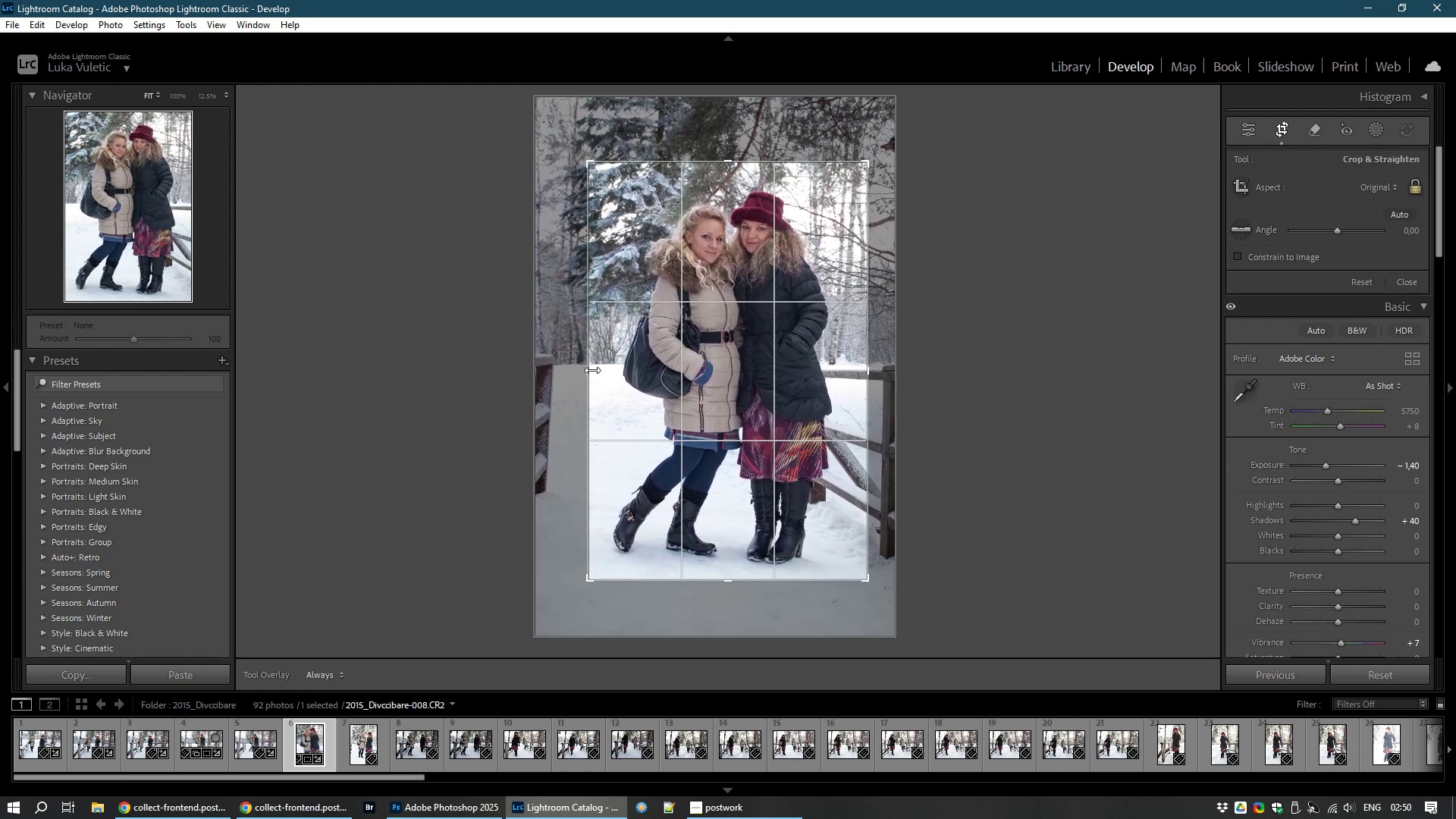 
double_click([704, 377])
 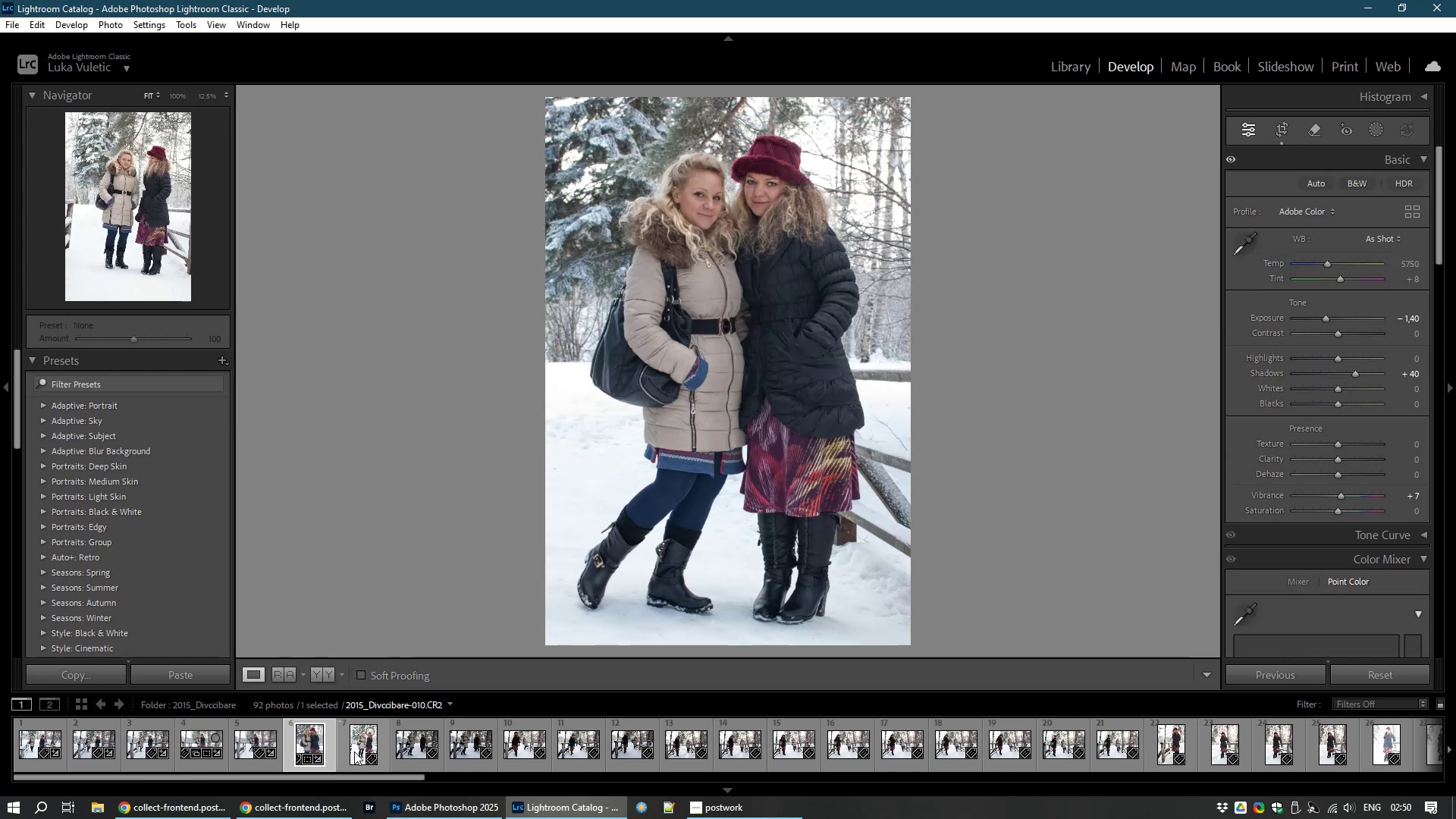 
left_click([354, 751])
 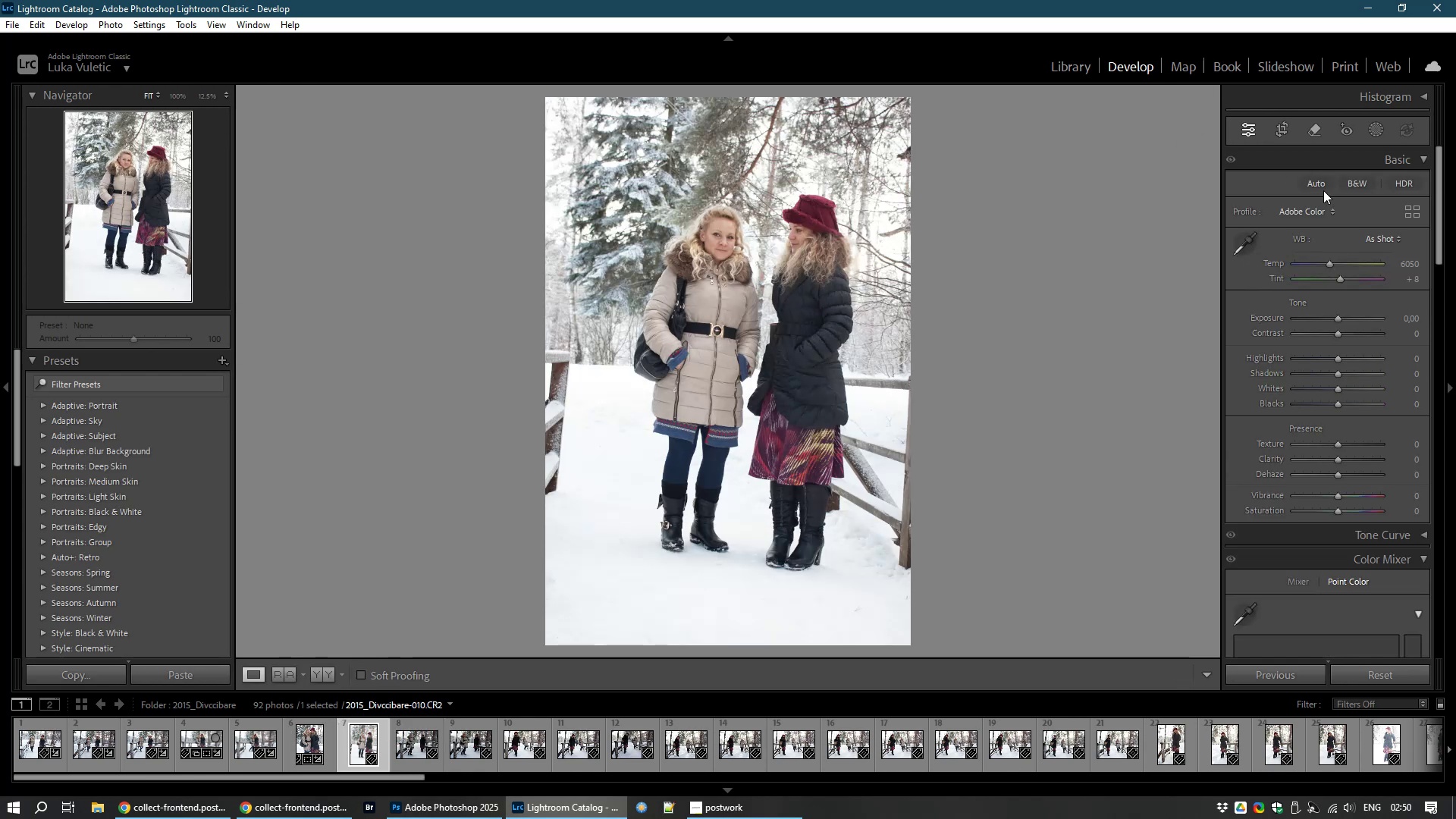 
left_click([1282, 132])
 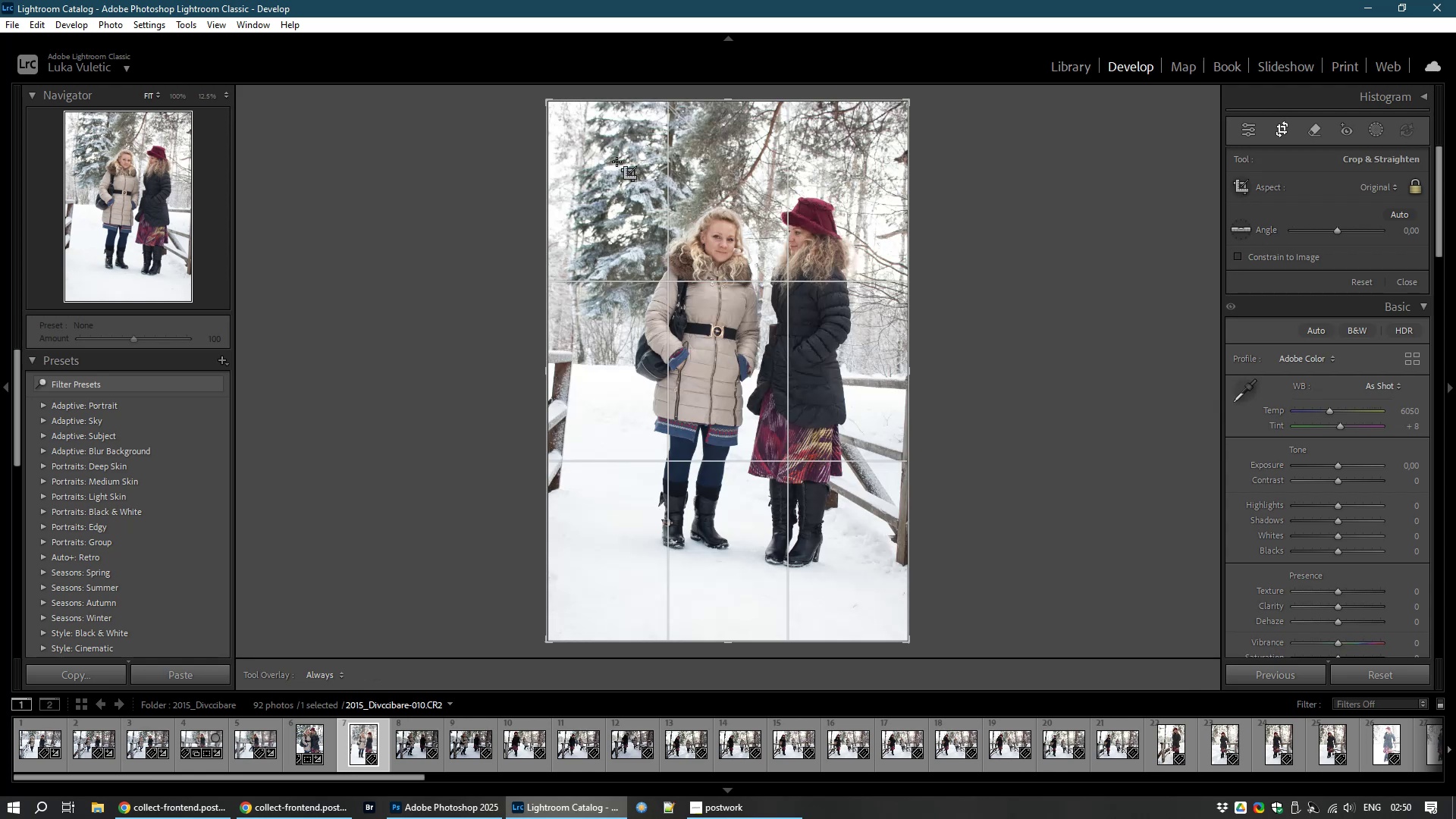 
left_click_drag(start_coordinate=[617, 162], to_coordinate=[901, 650])
 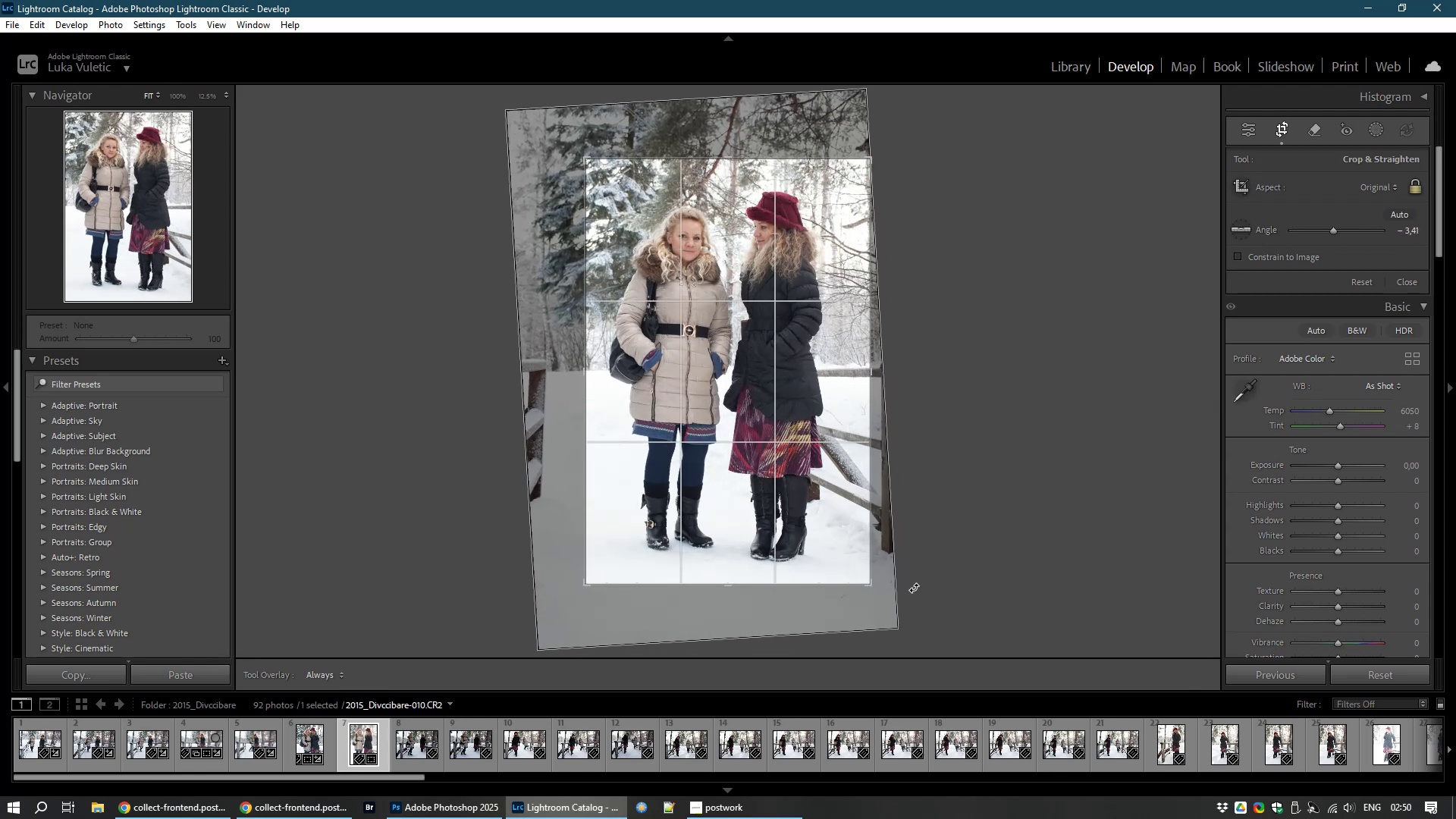 
wait(6.25)
 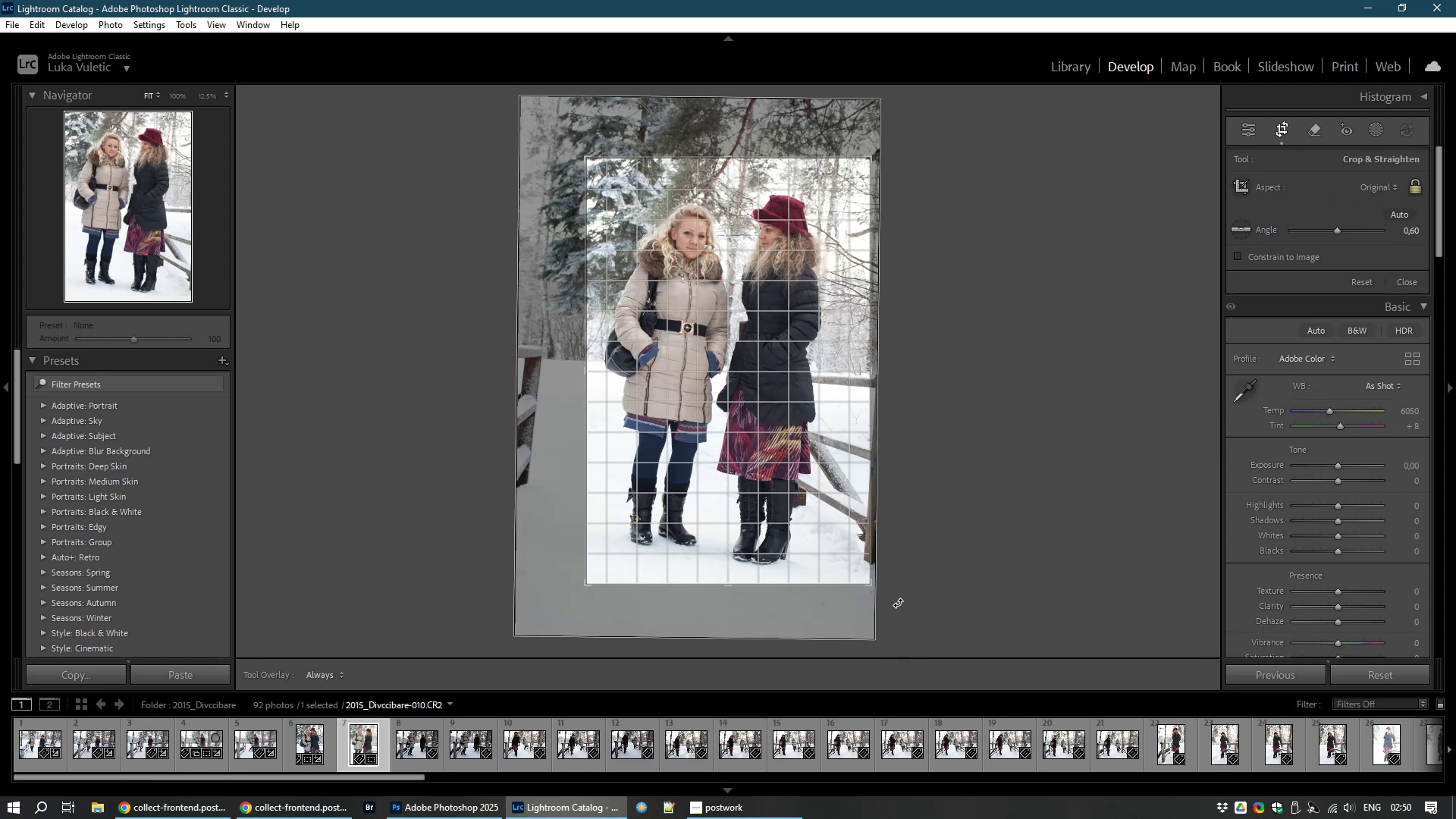 
double_click([769, 469])
 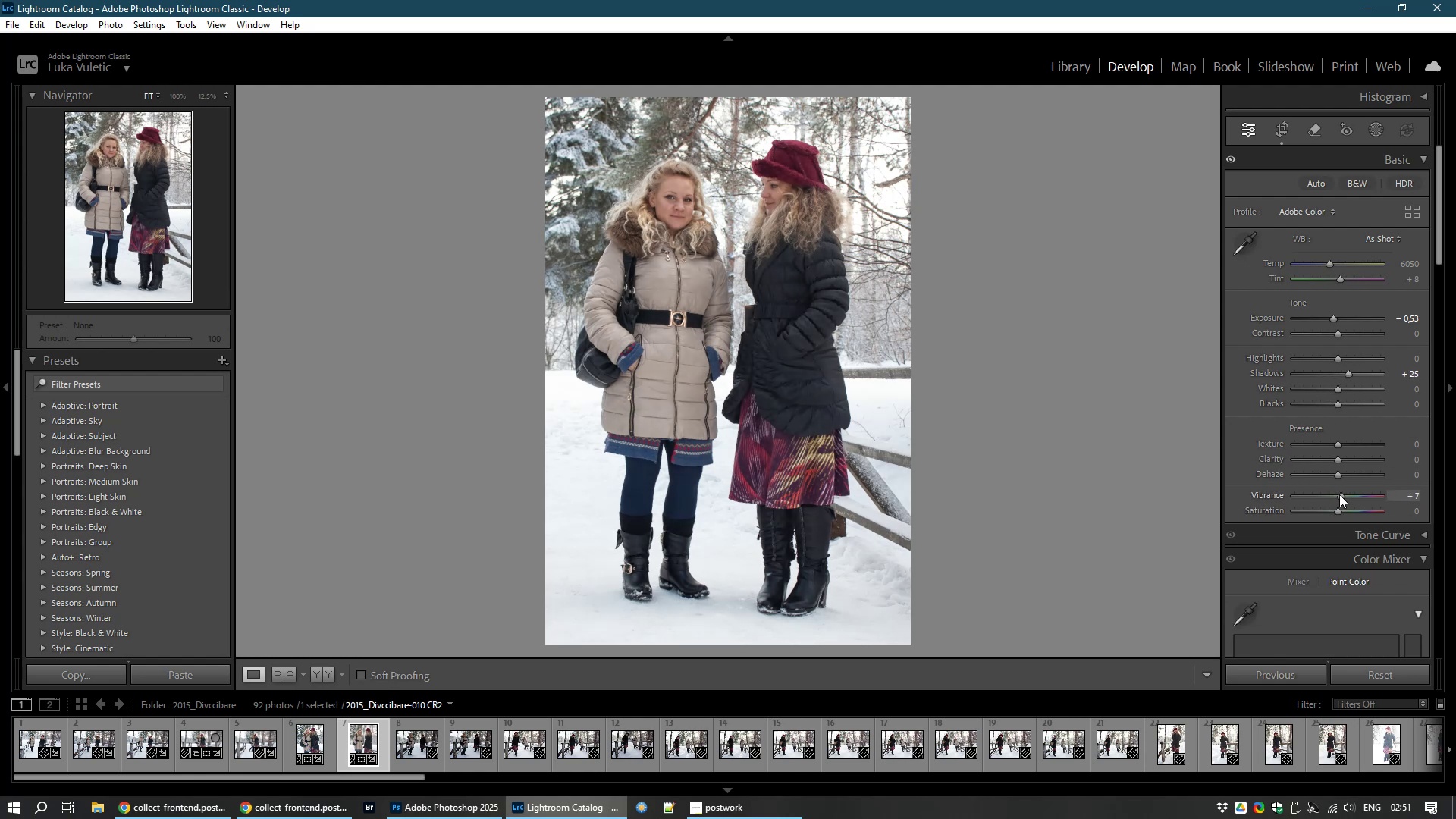 
wait(24.61)
 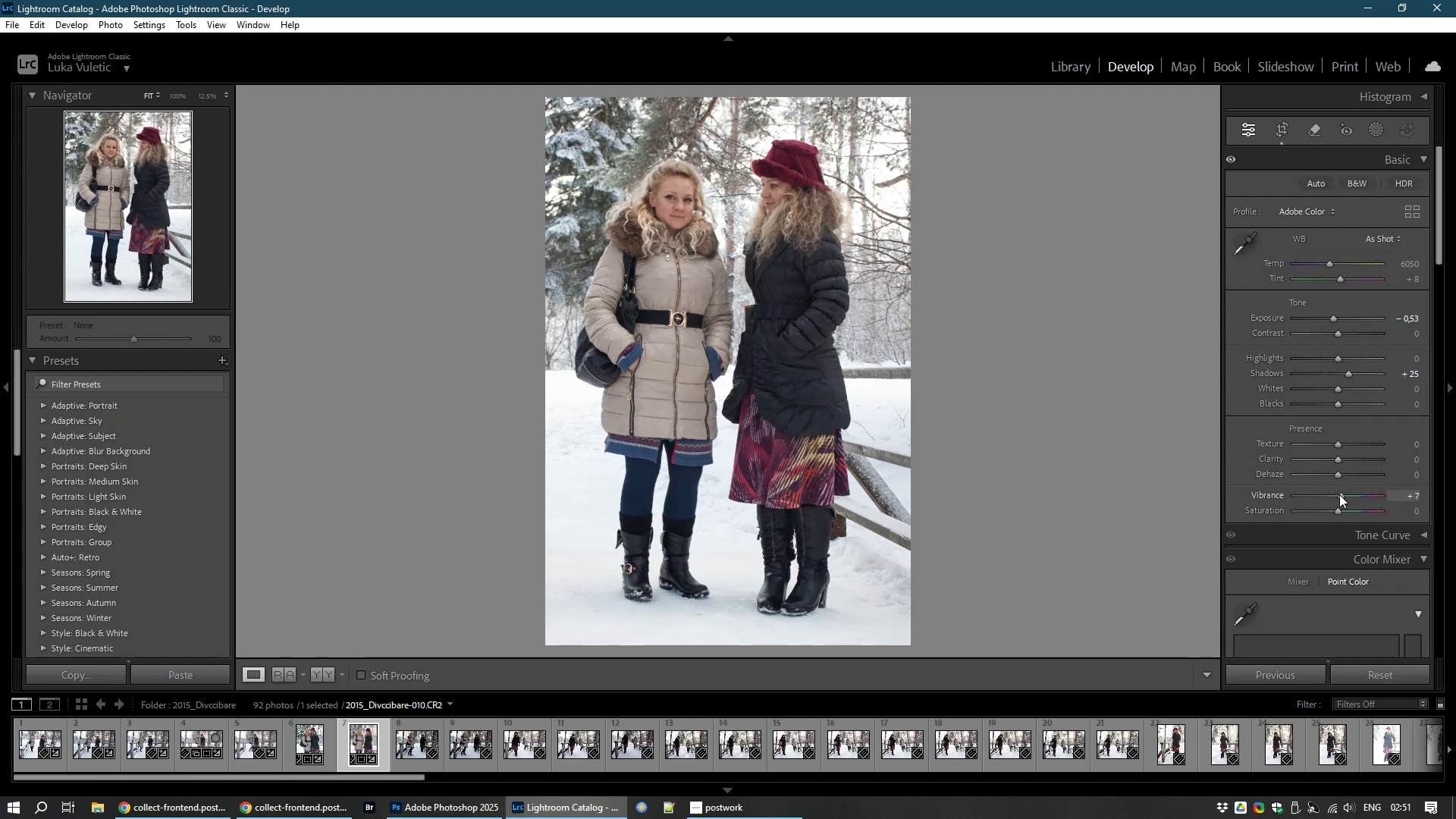 
left_click([406, 739])
 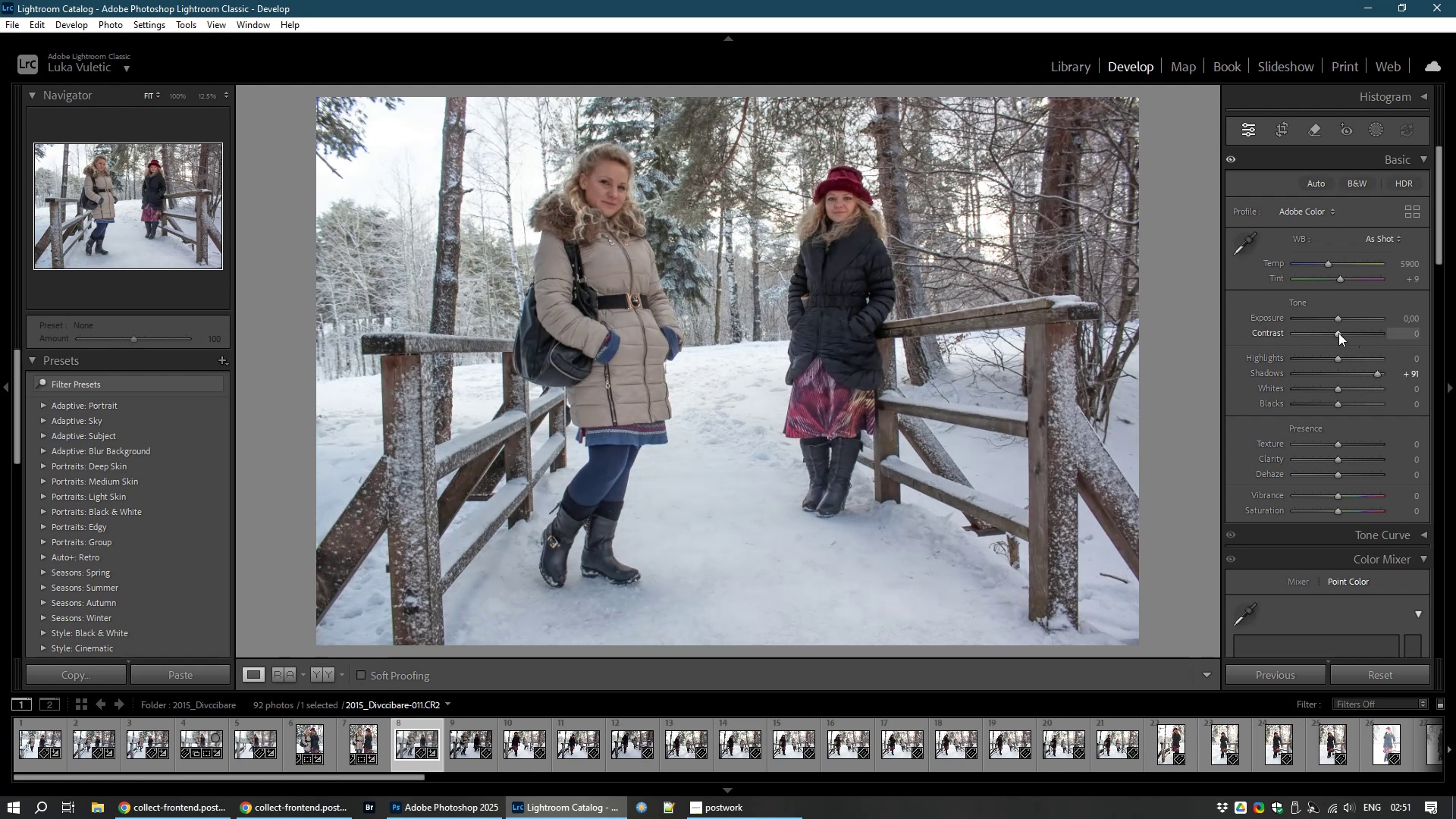 
wait(17.77)
 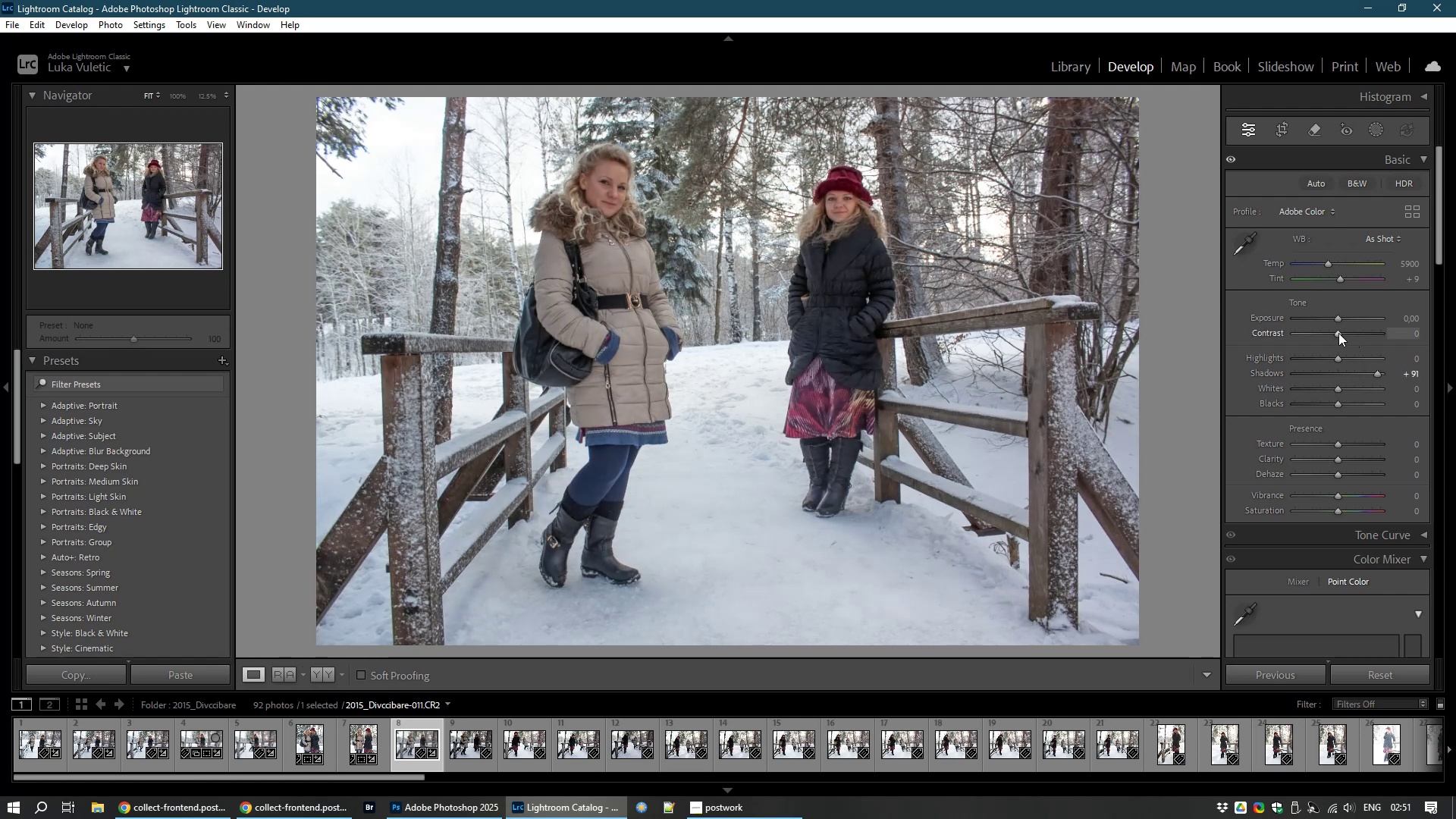 
left_click([1279, 132])
 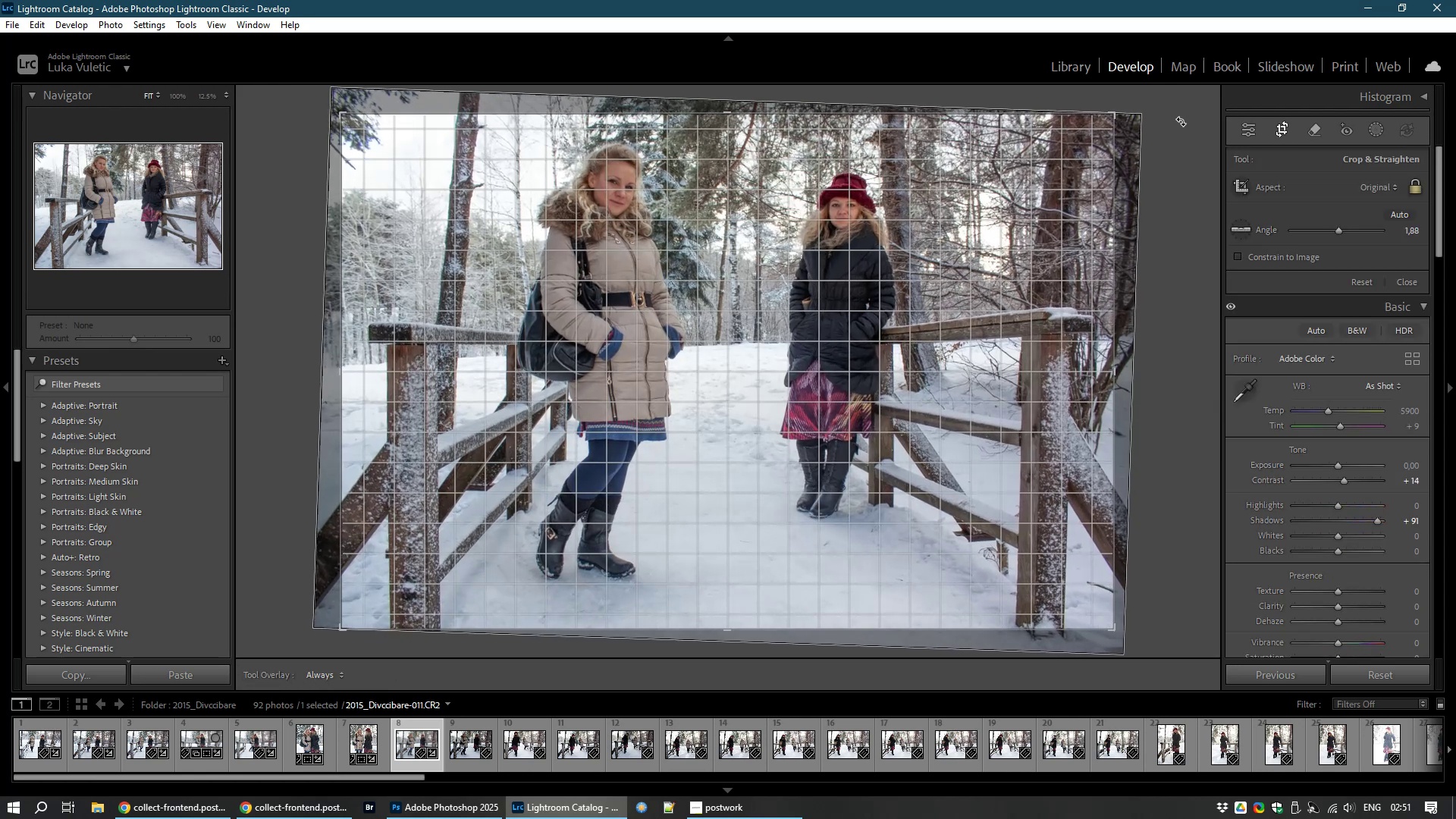 
wait(5.05)
 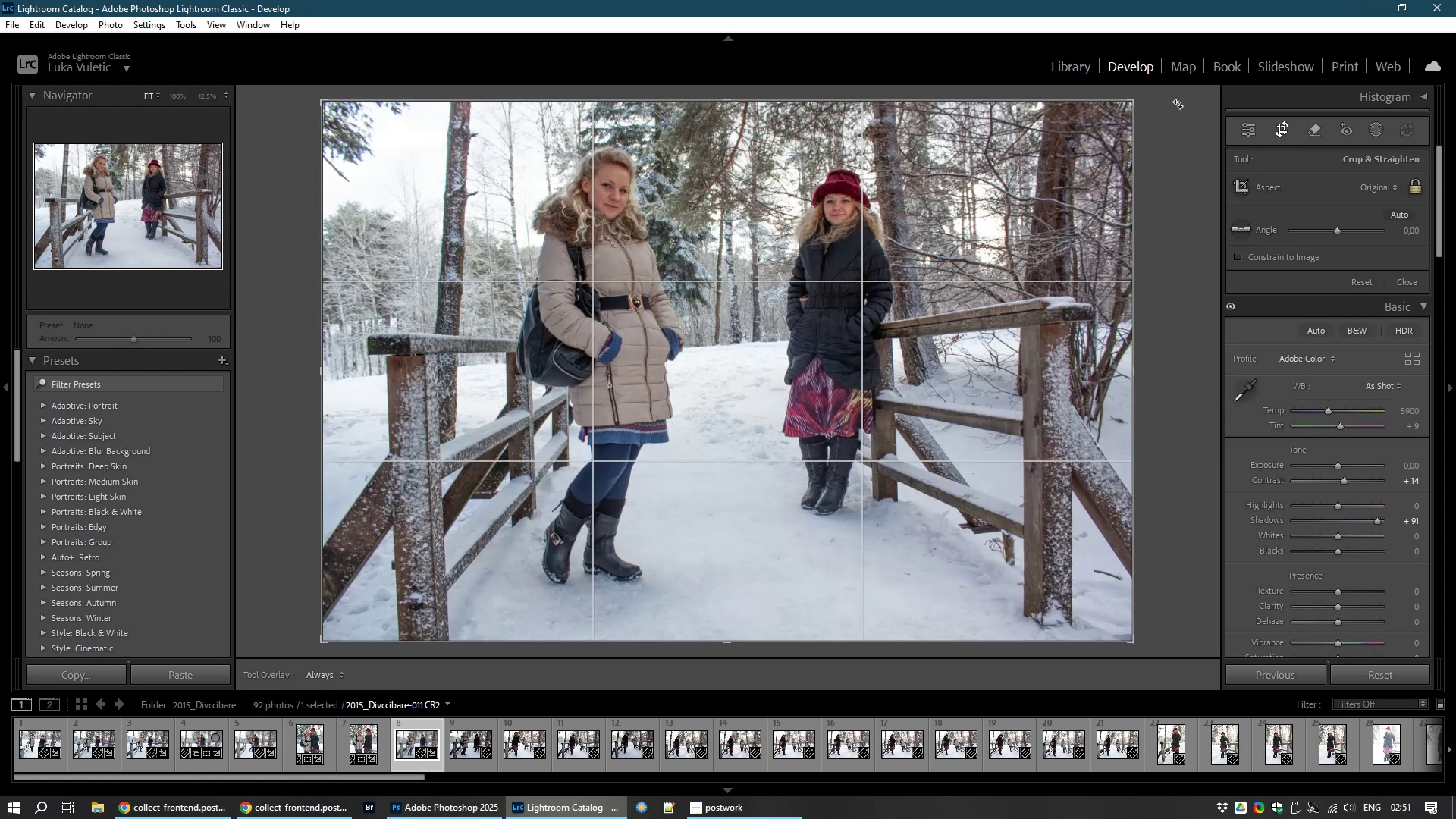 
left_click([955, 357])
 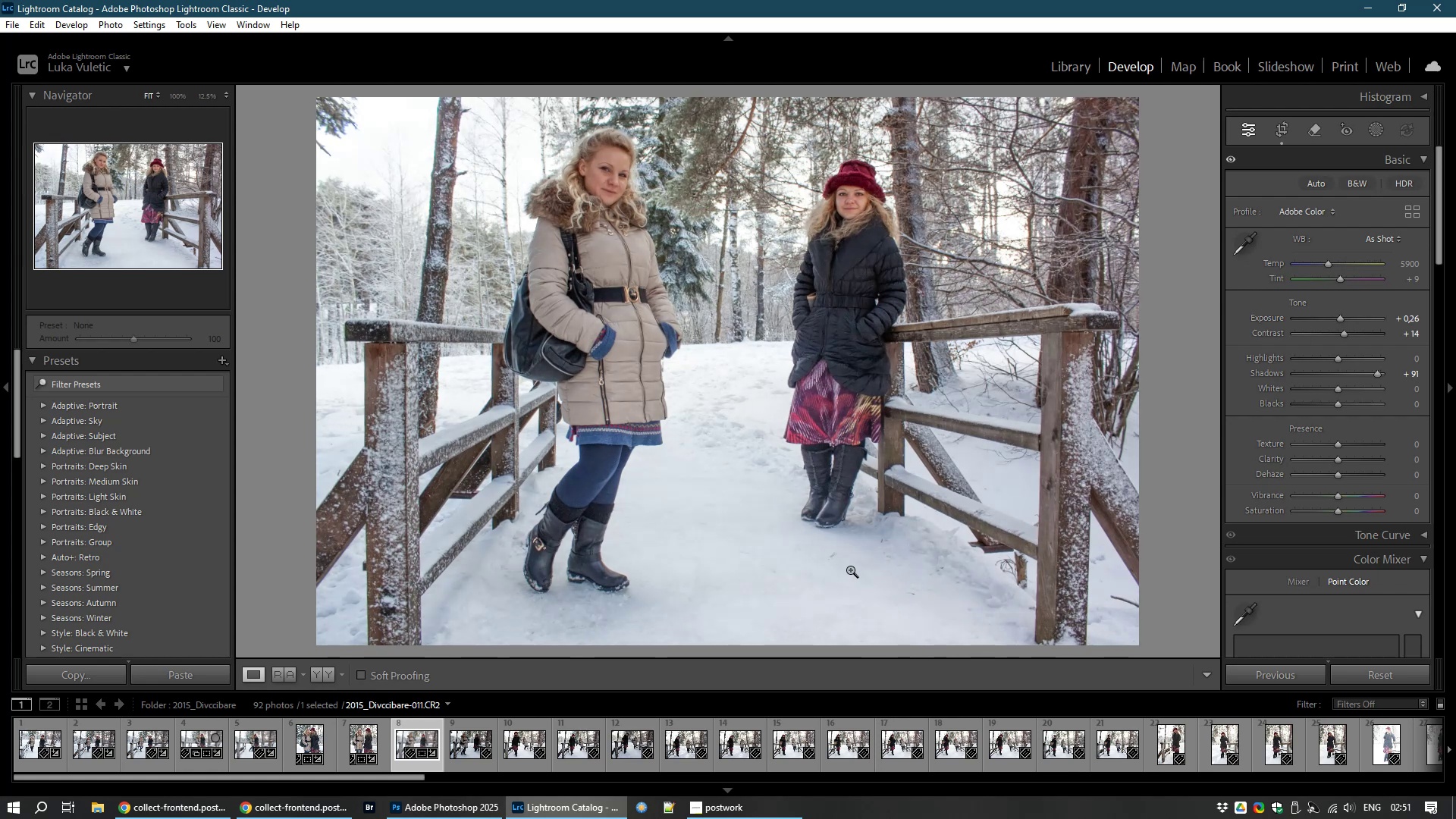 
wait(21.93)
 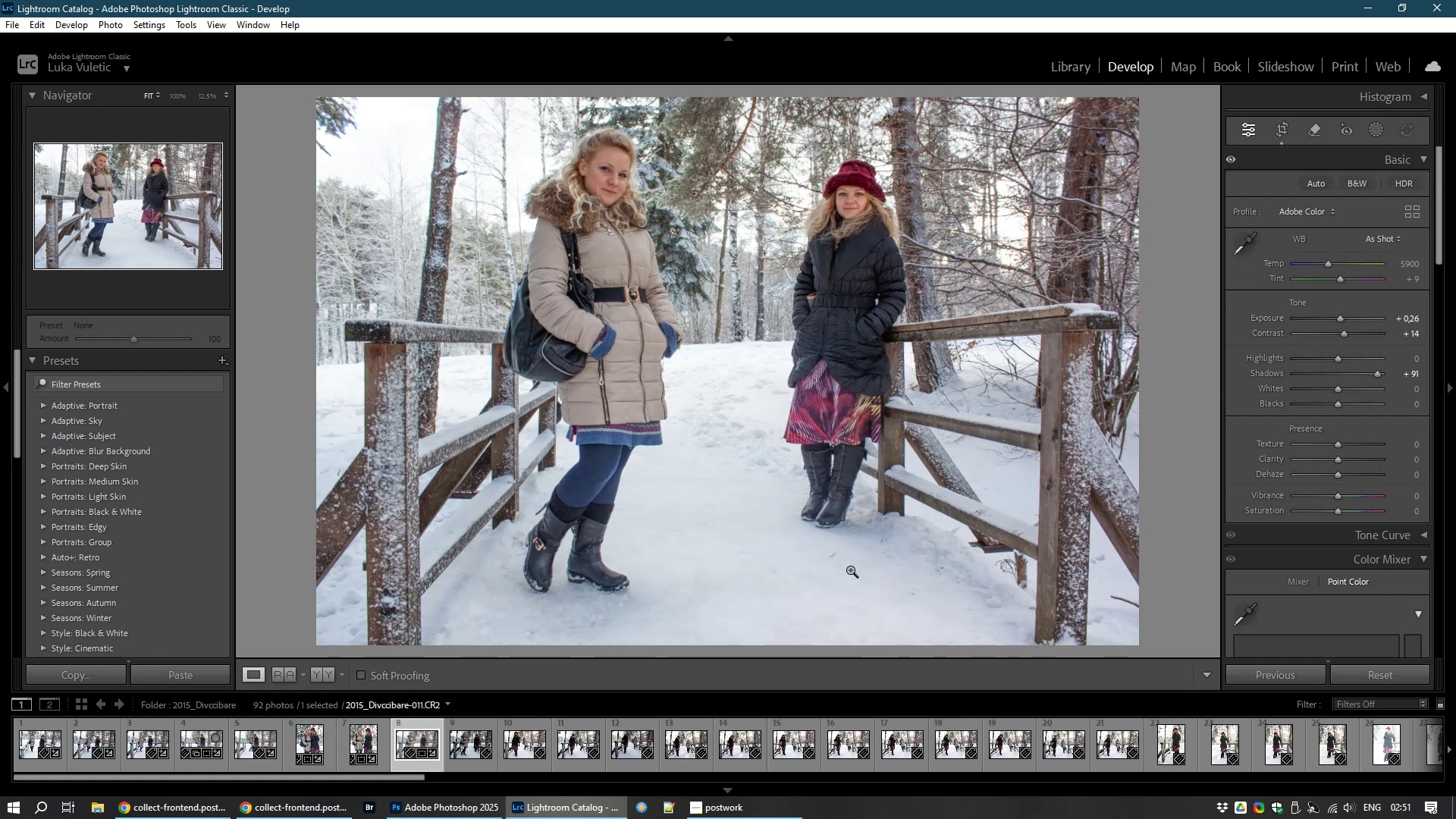 
left_click([479, 746])
 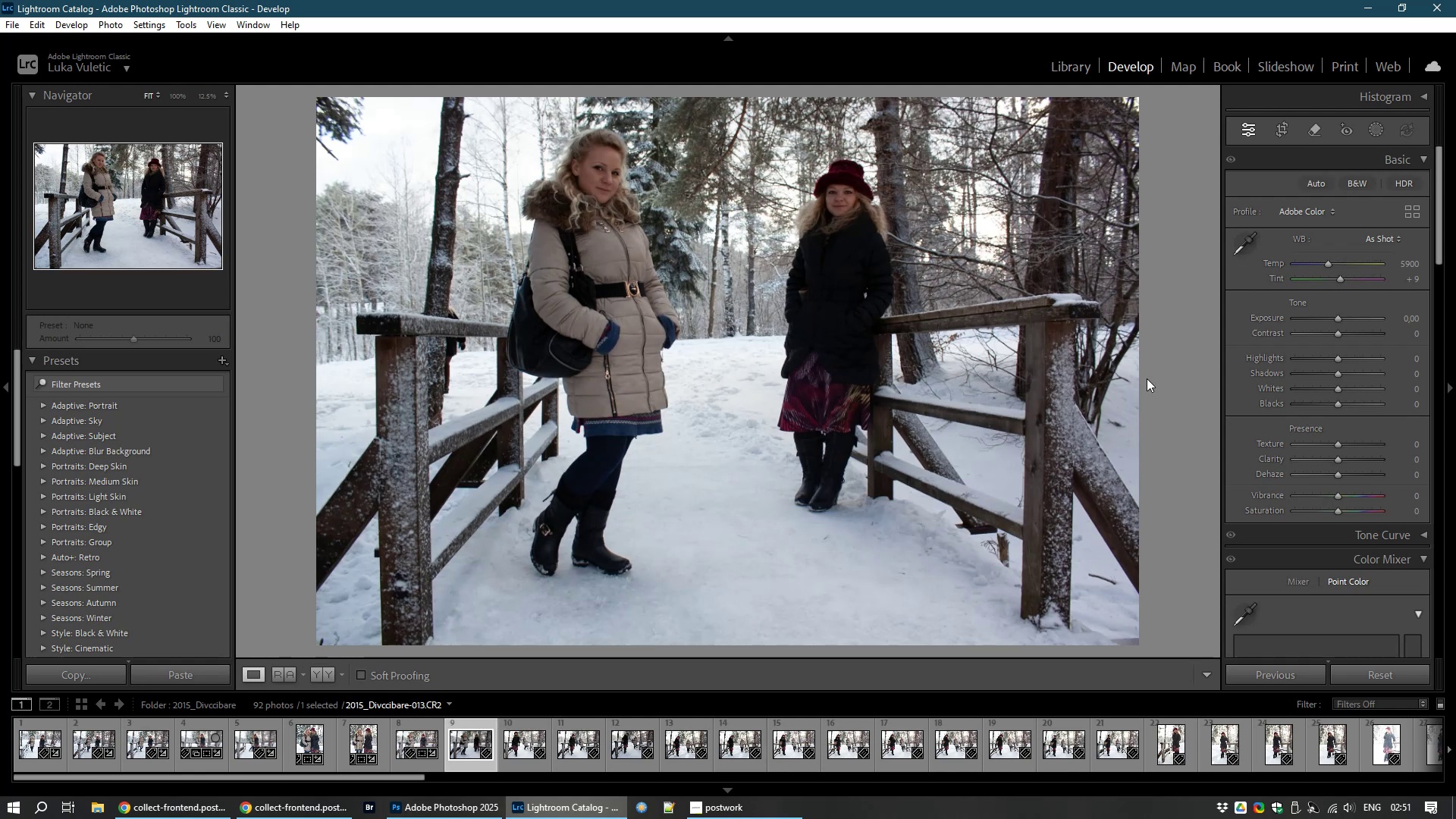 
left_click_drag(start_coordinate=[1338, 321], to_coordinate=[1347, 320])
 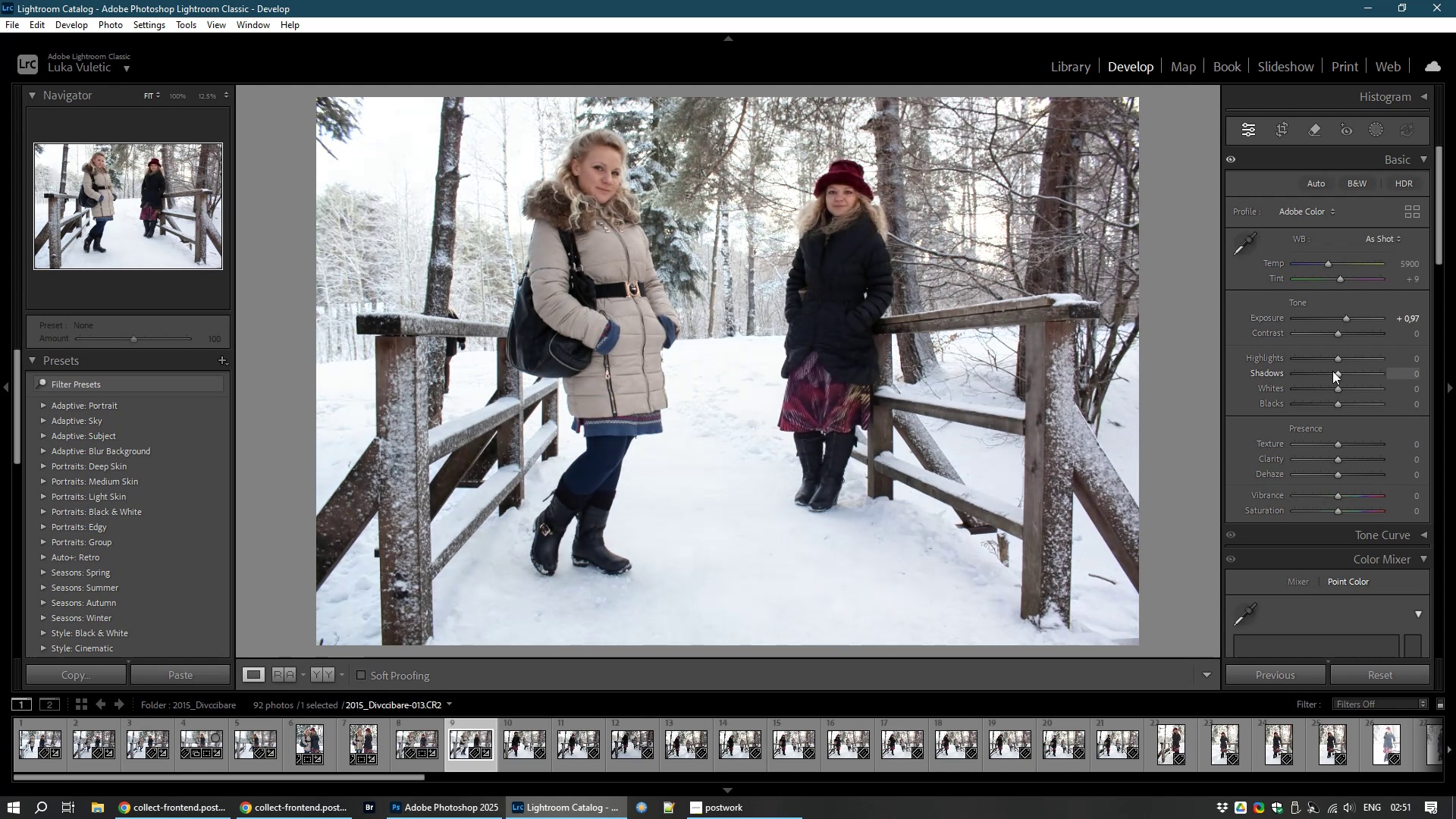 
left_click_drag(start_coordinate=[1337, 371], to_coordinate=[1351, 370])
 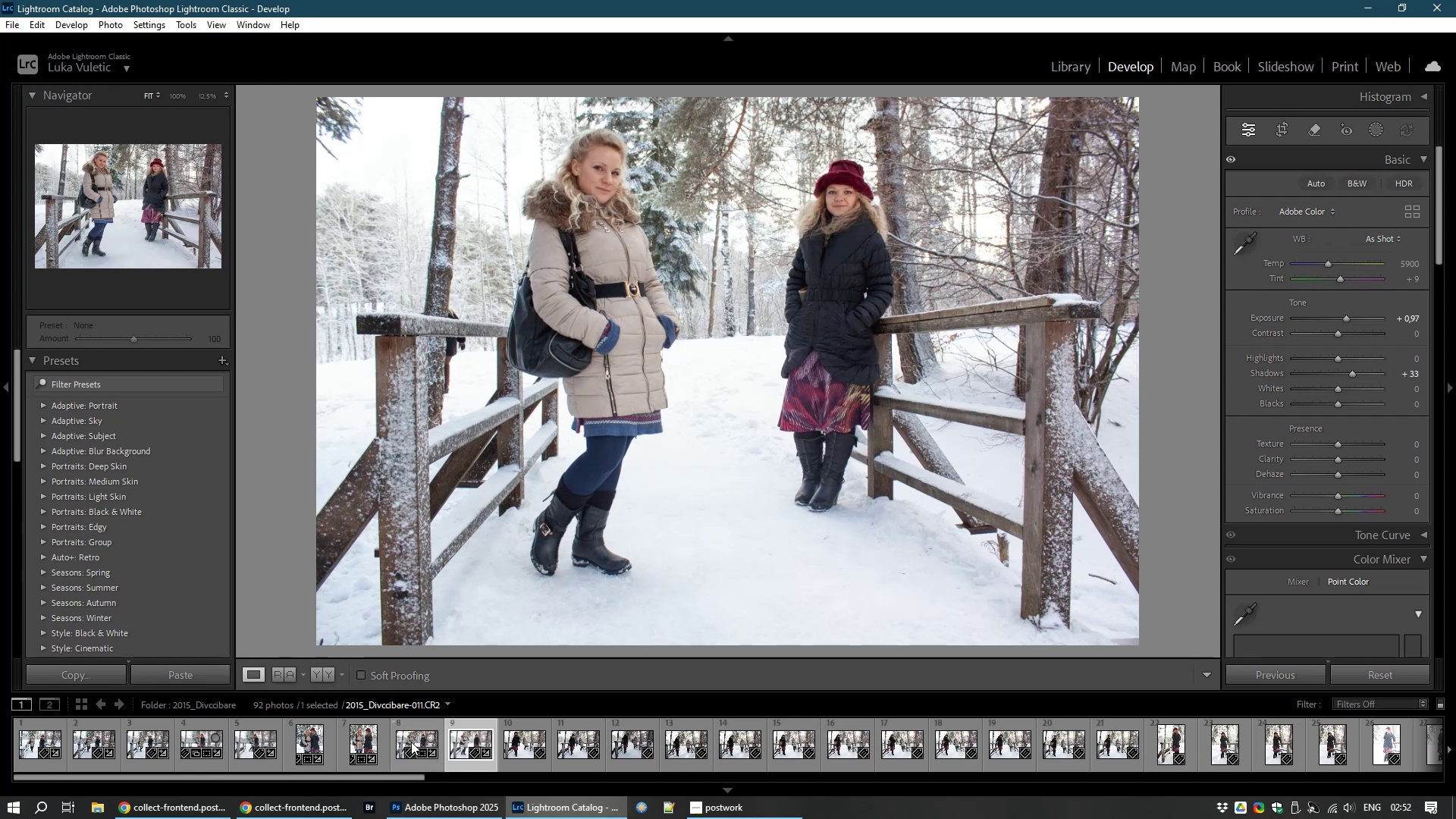 
left_click([411, 742])
 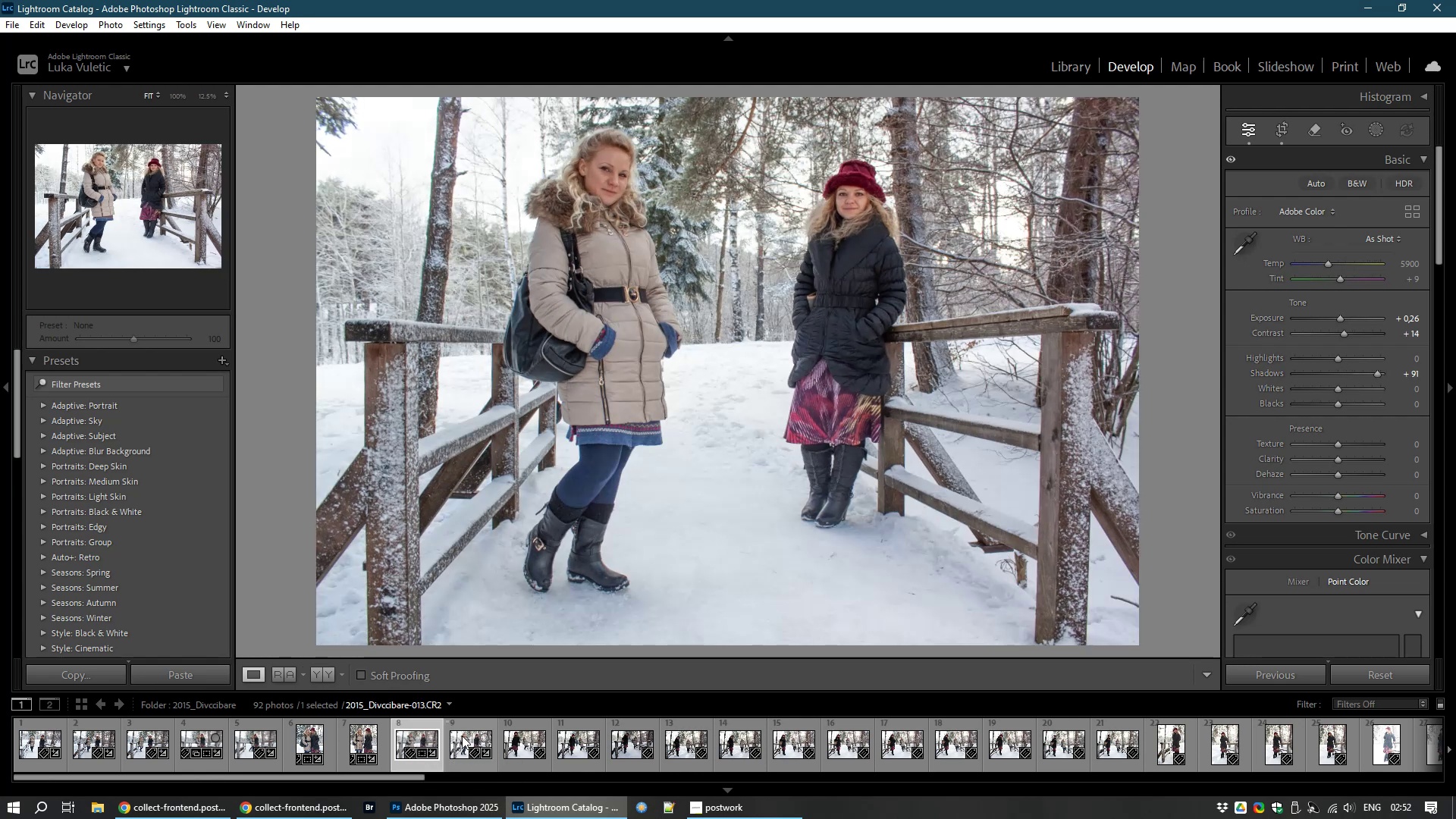 
left_click([453, 736])
 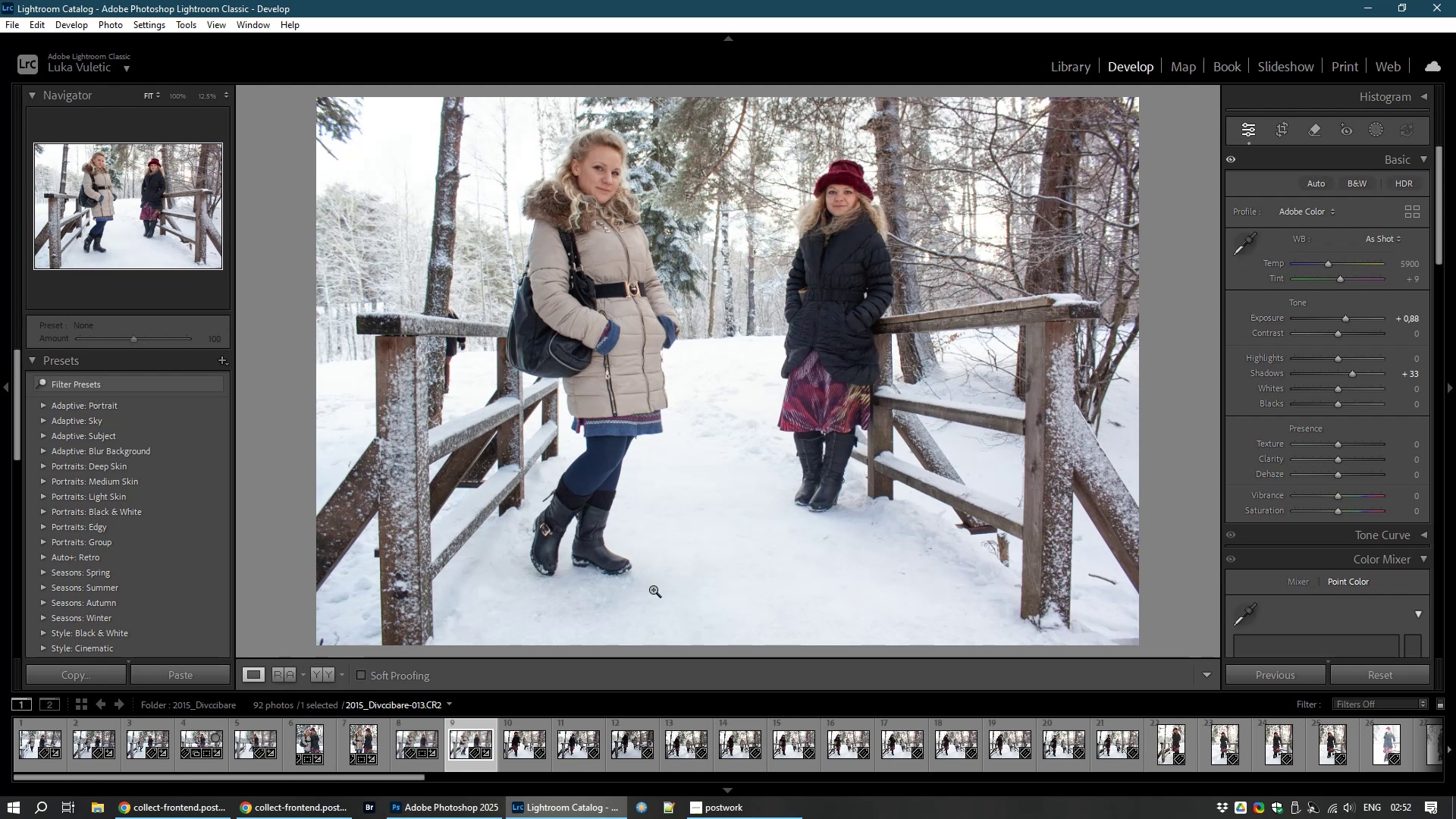 
wait(7.05)
 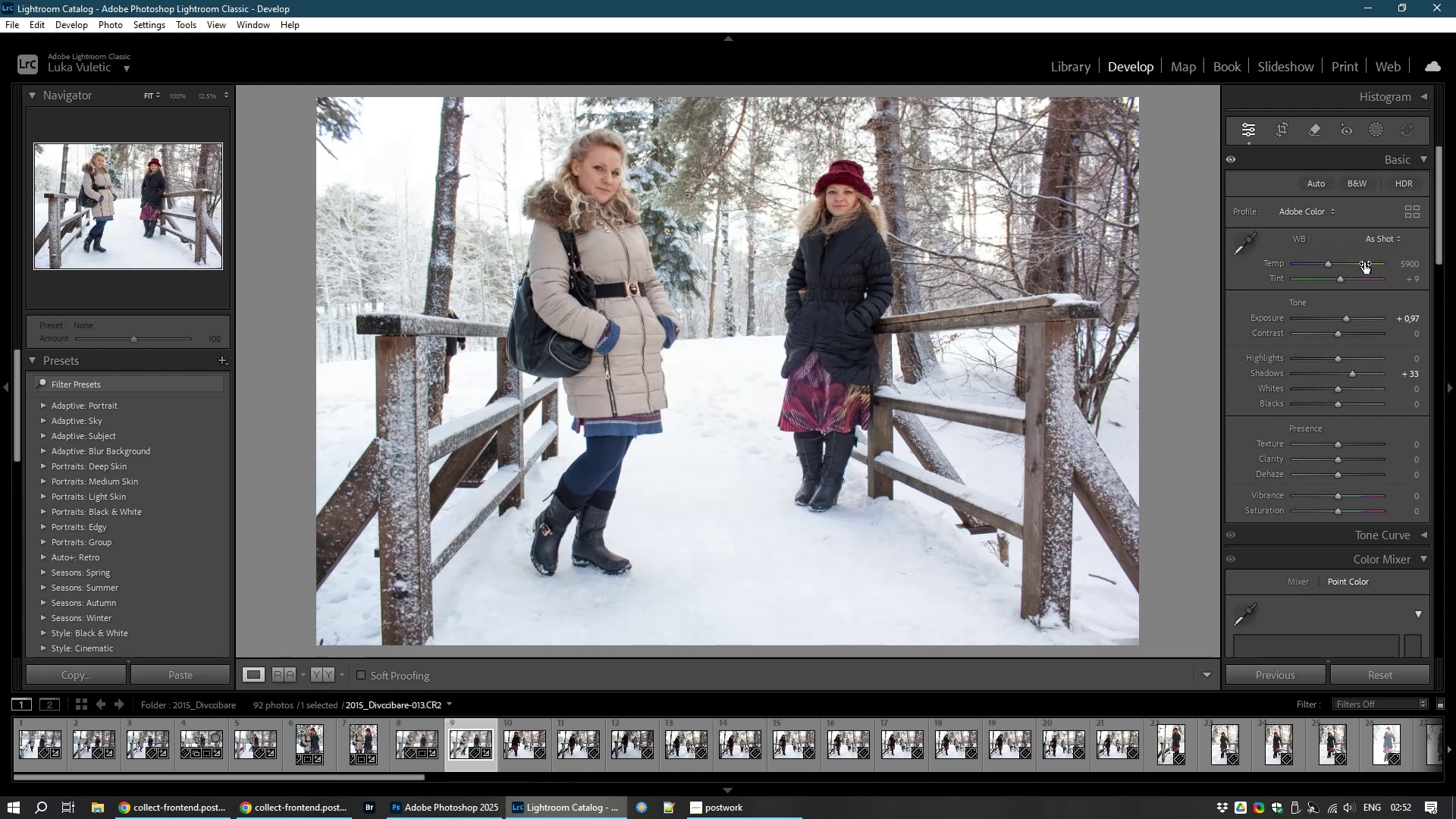 
left_click([406, 736])
 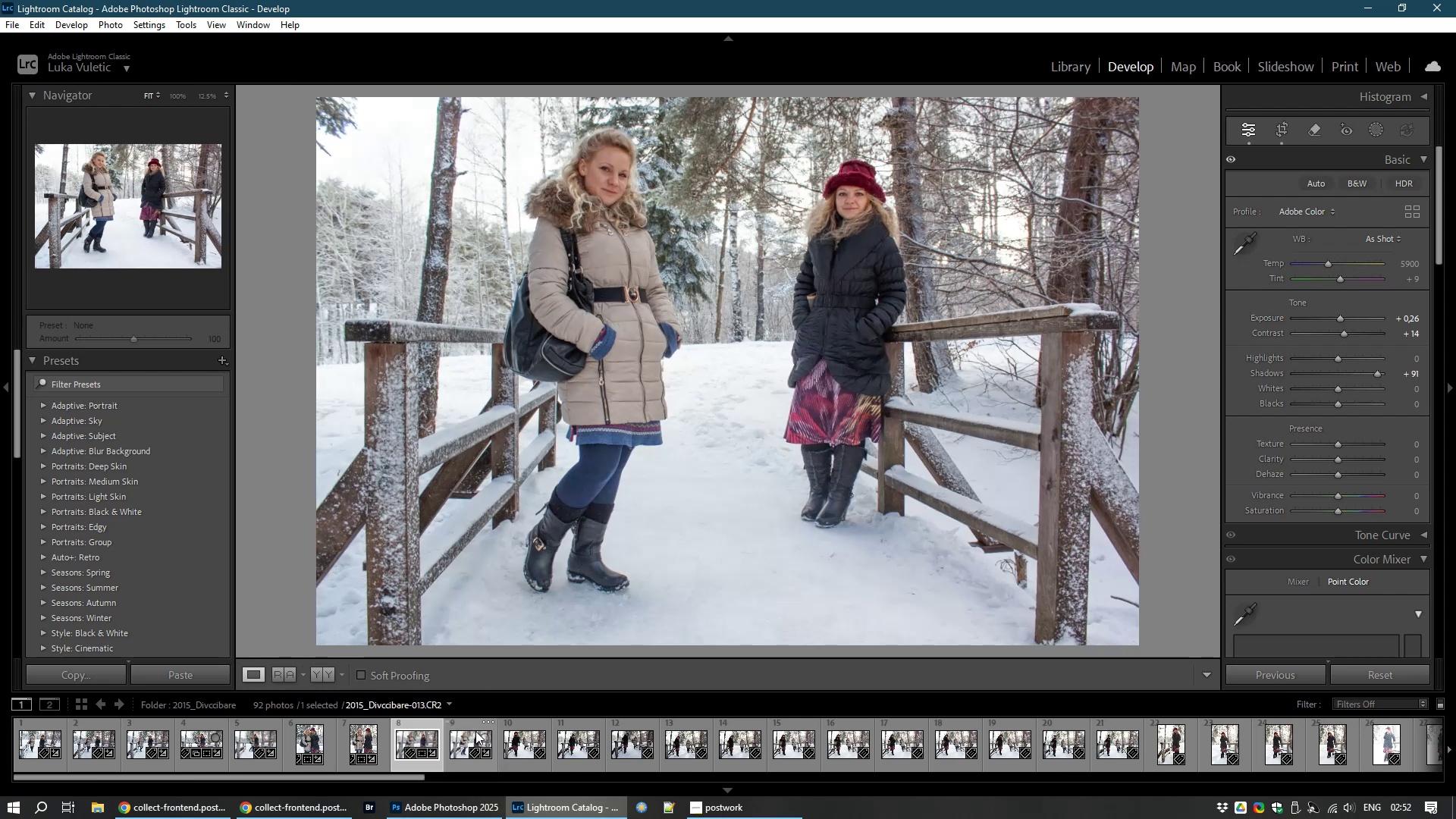 
left_click([464, 729])
 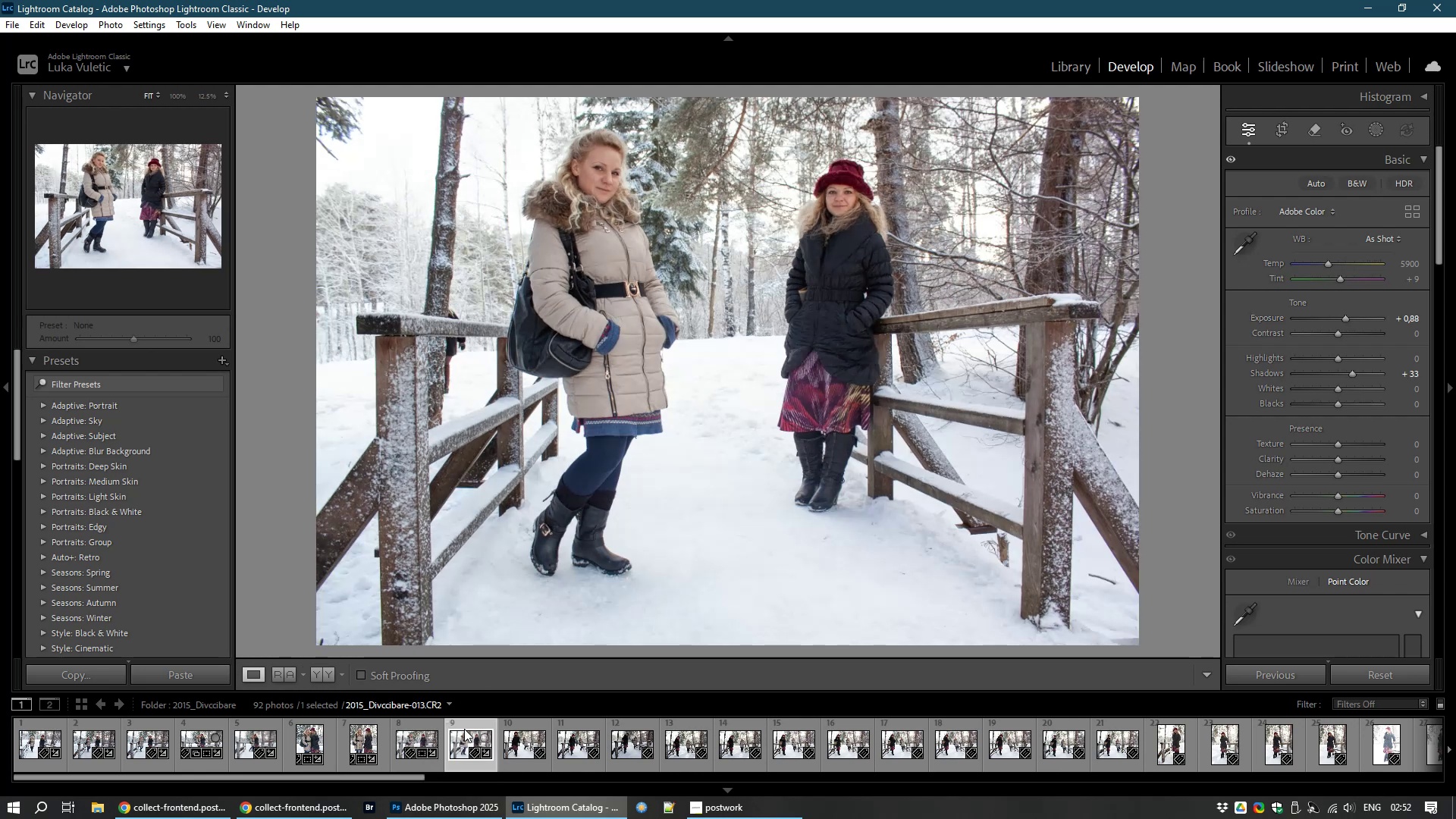 
wait(9.02)
 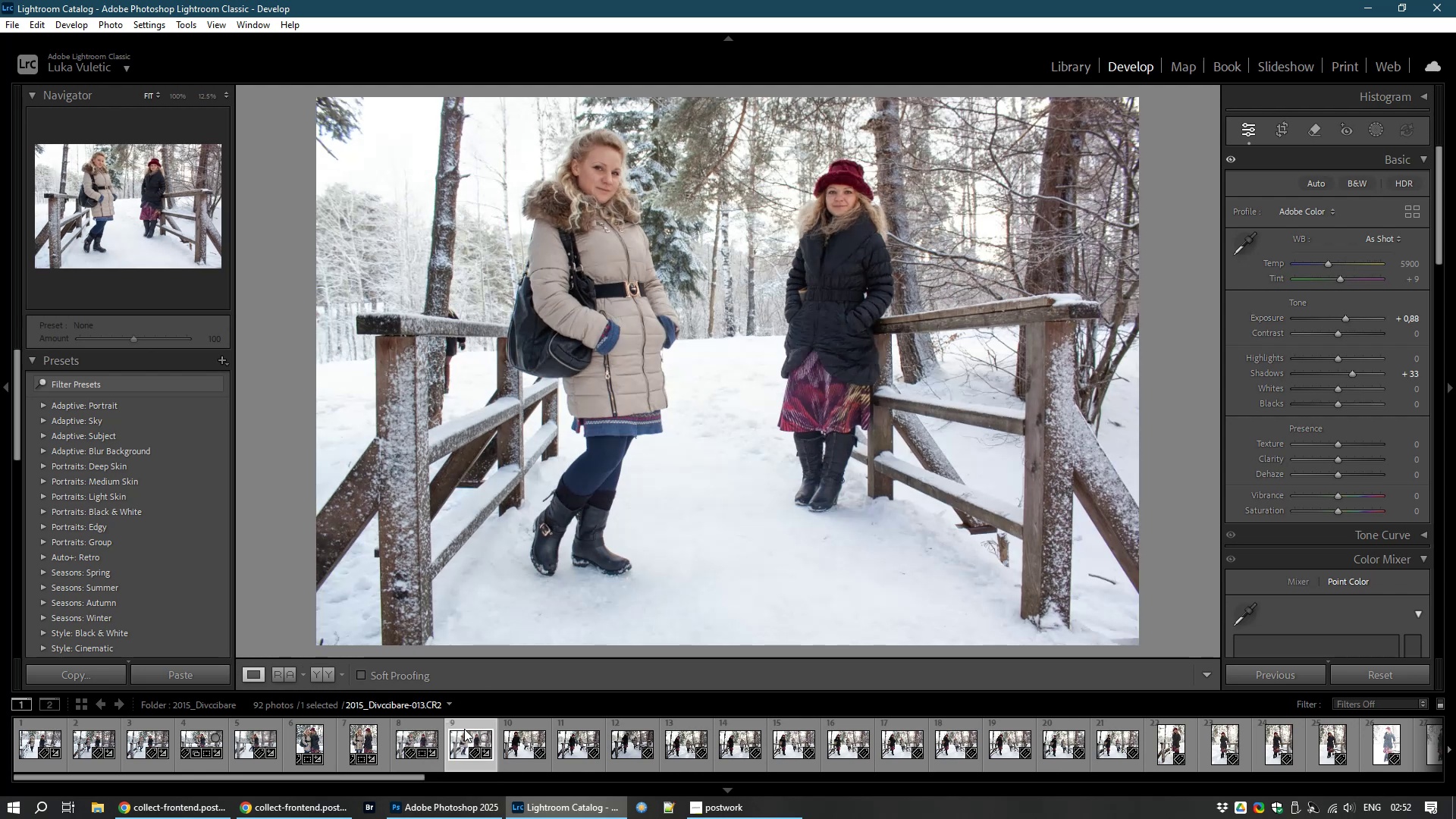 
left_click([1283, 130])
 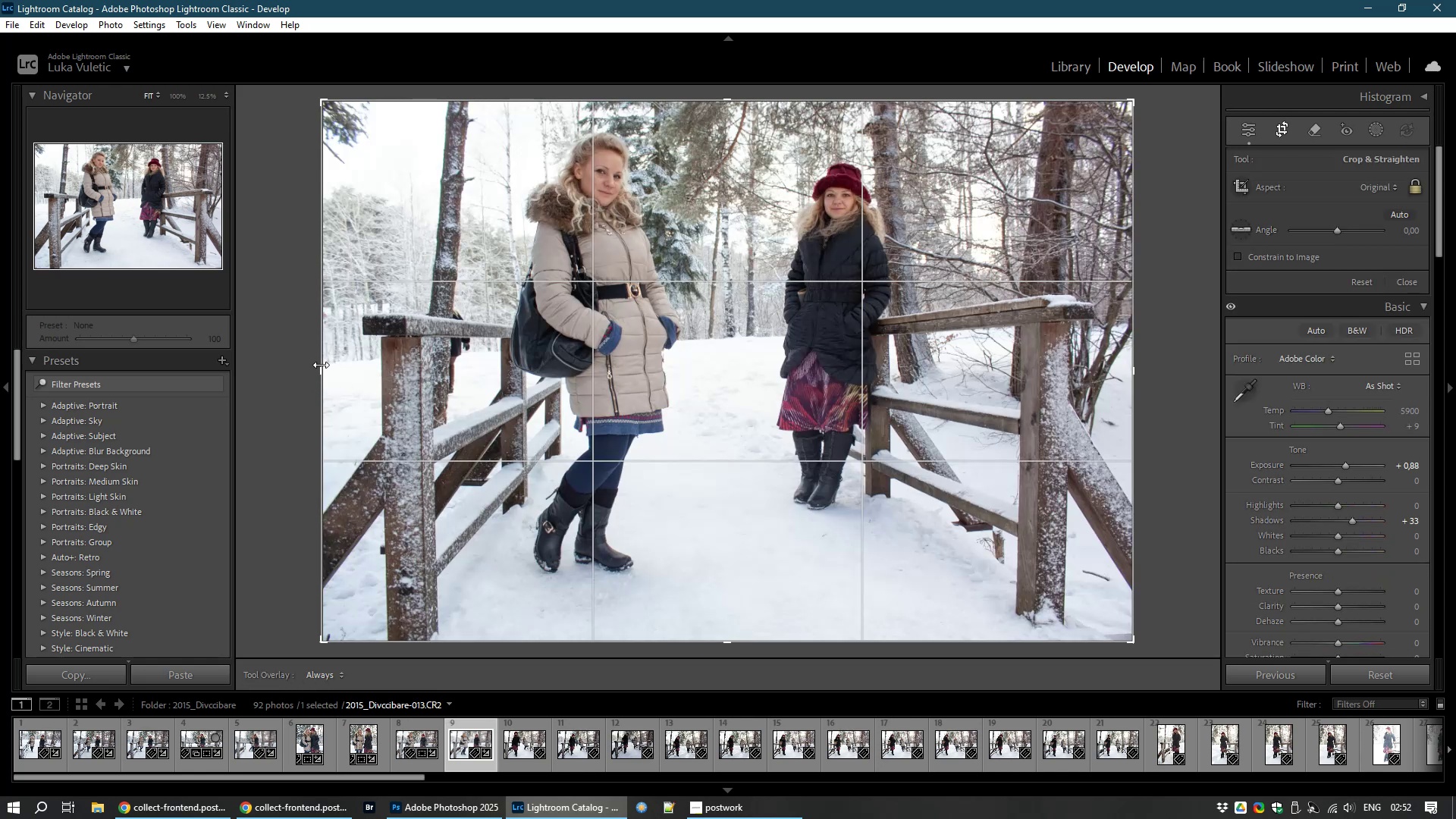 
left_click_drag(start_coordinate=[320, 372], to_coordinate=[334, 375])
 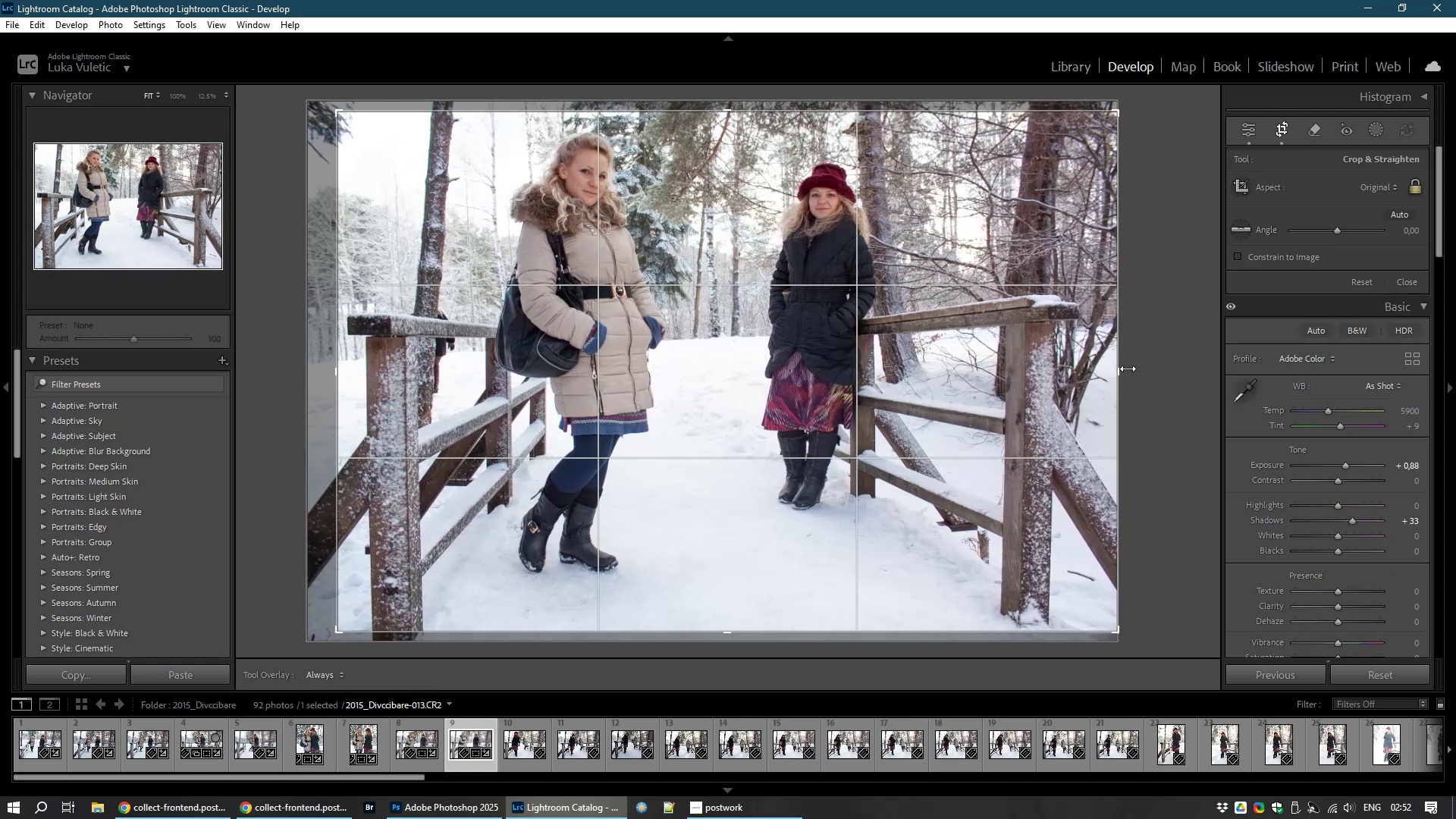 
left_click_drag(start_coordinate=[1128, 372], to_coordinate=[1111, 376])
 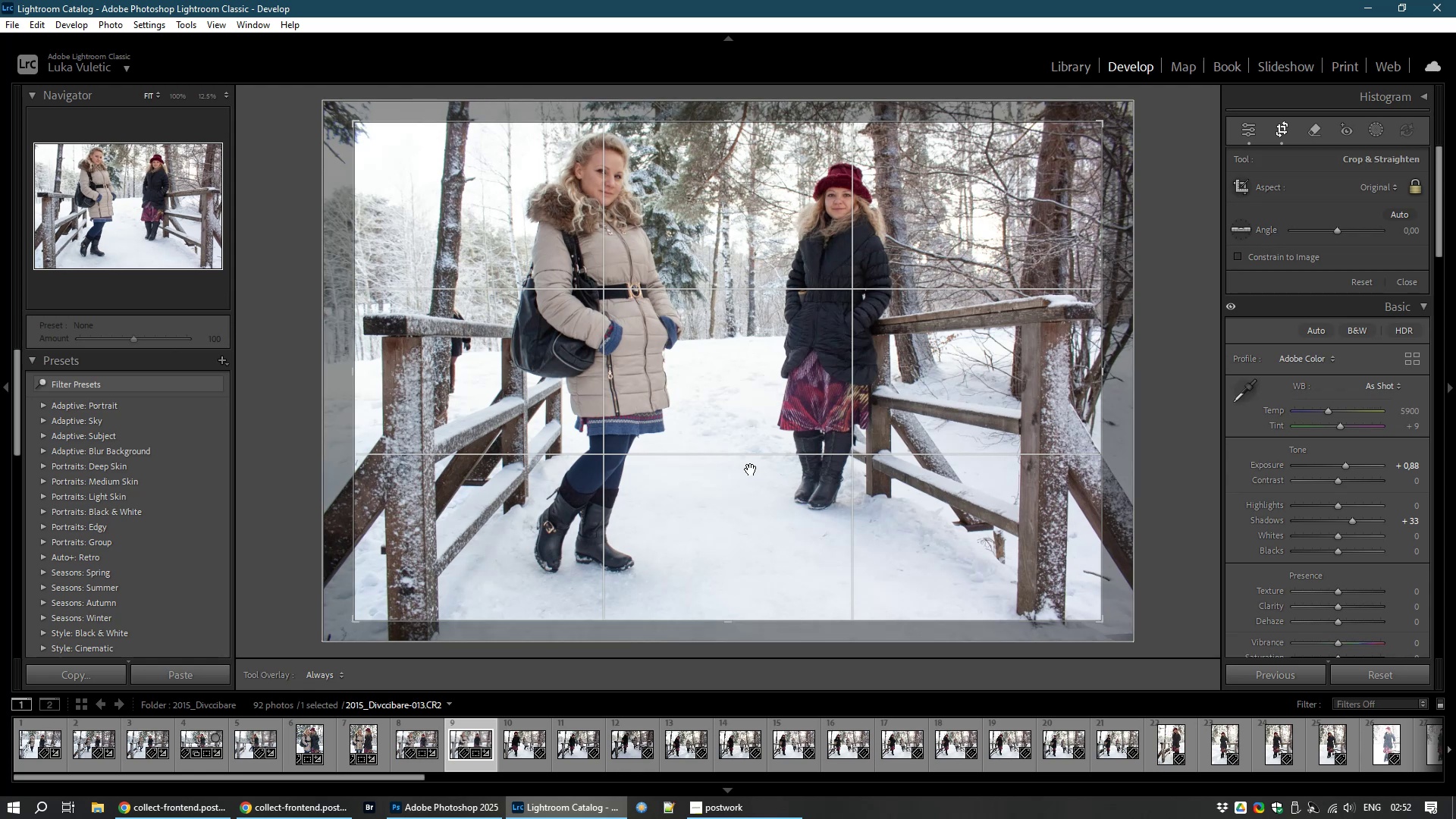 
left_click_drag(start_coordinate=[751, 469], to_coordinate=[751, 496])
 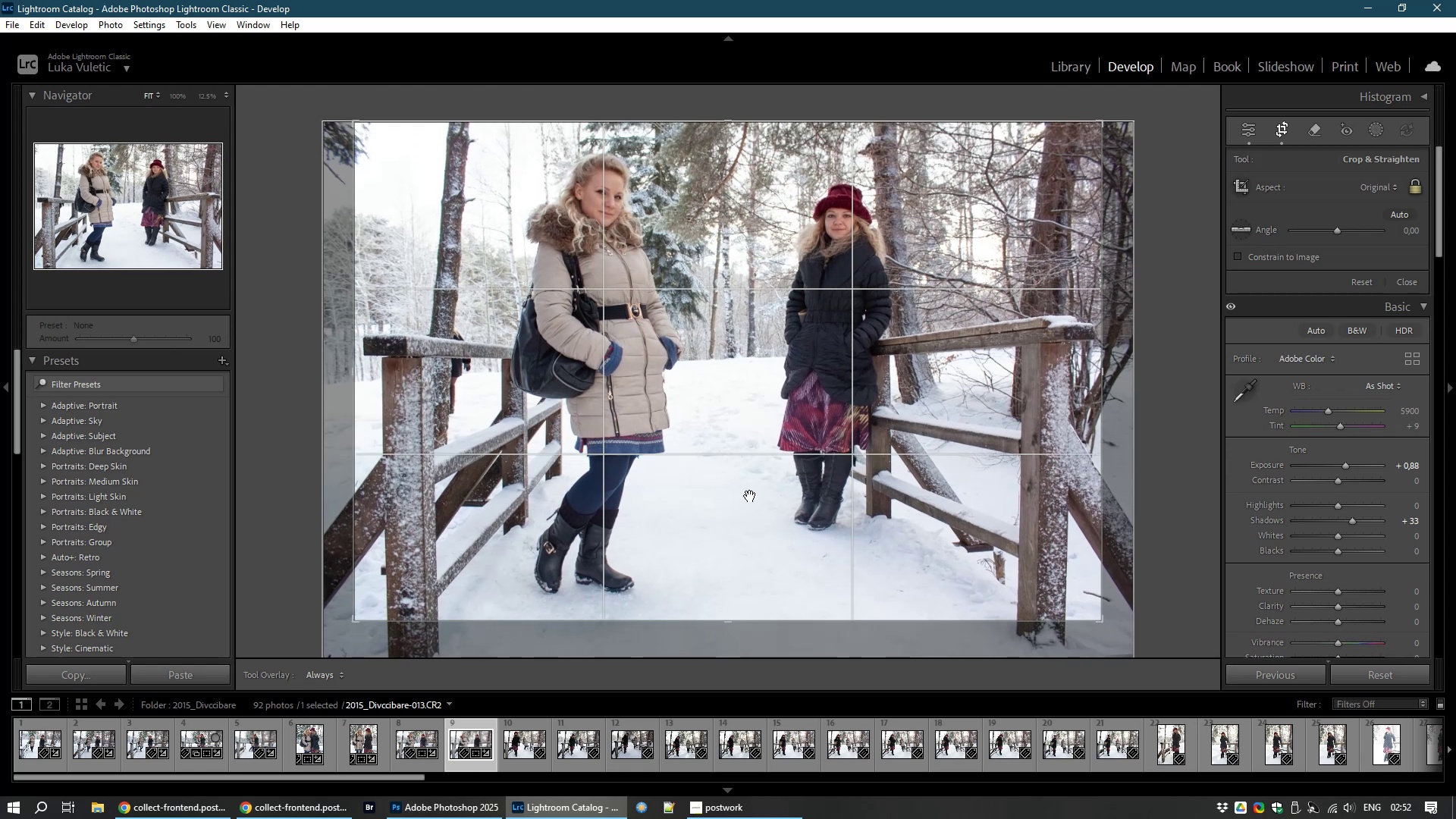 
double_click([750, 496])
 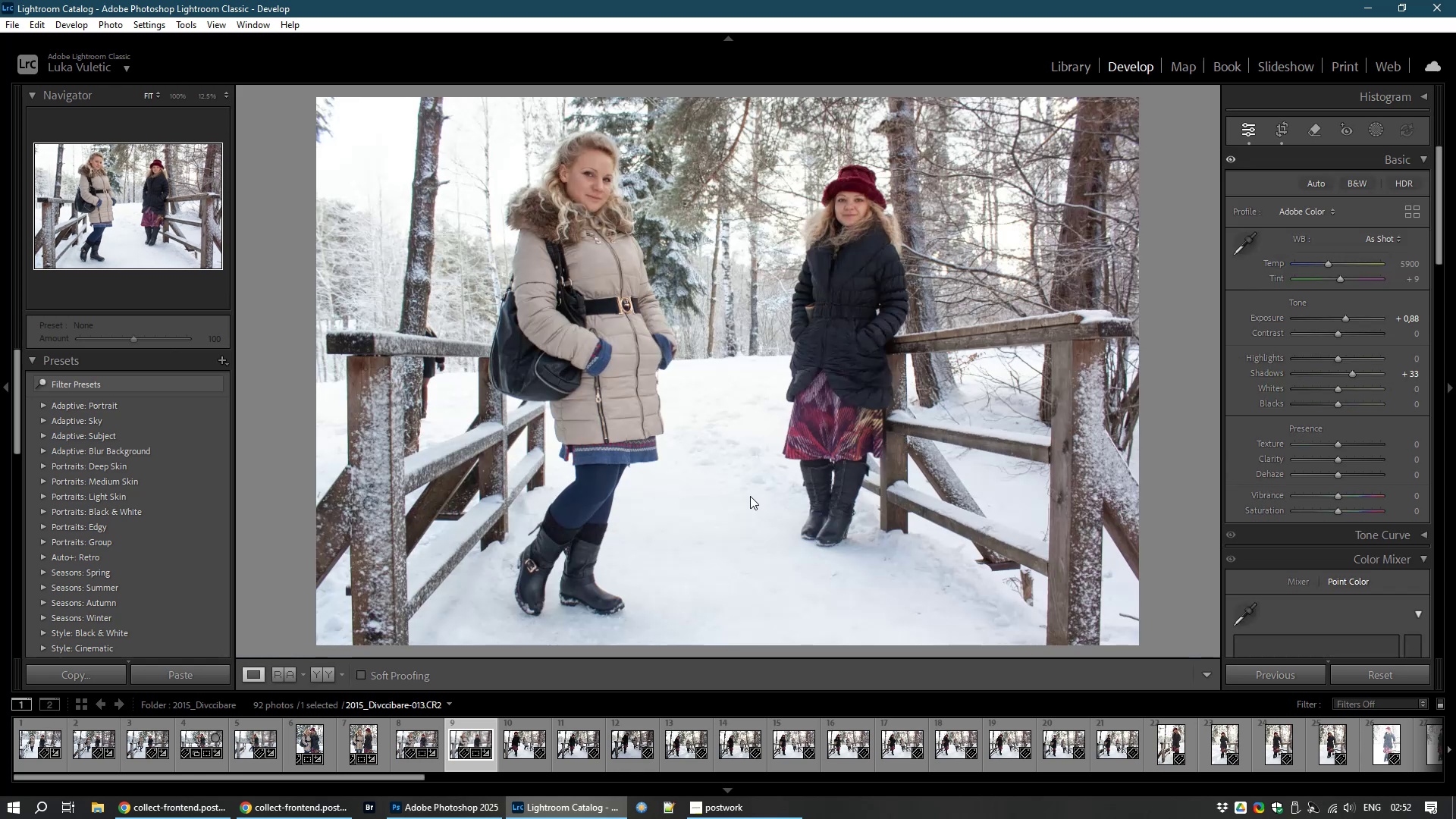 
mouse_move([557, 730])
 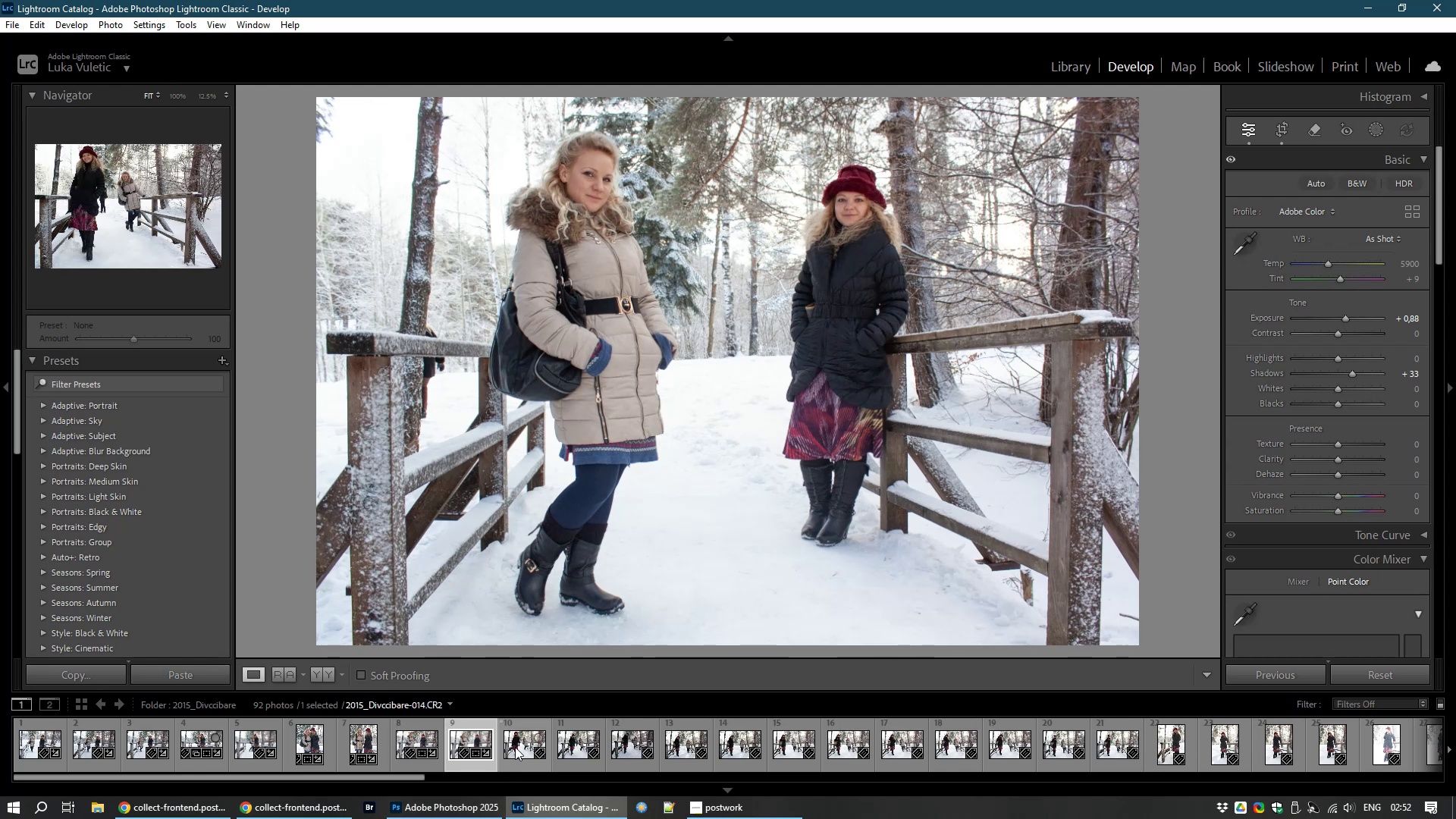 
left_click([517, 745])
 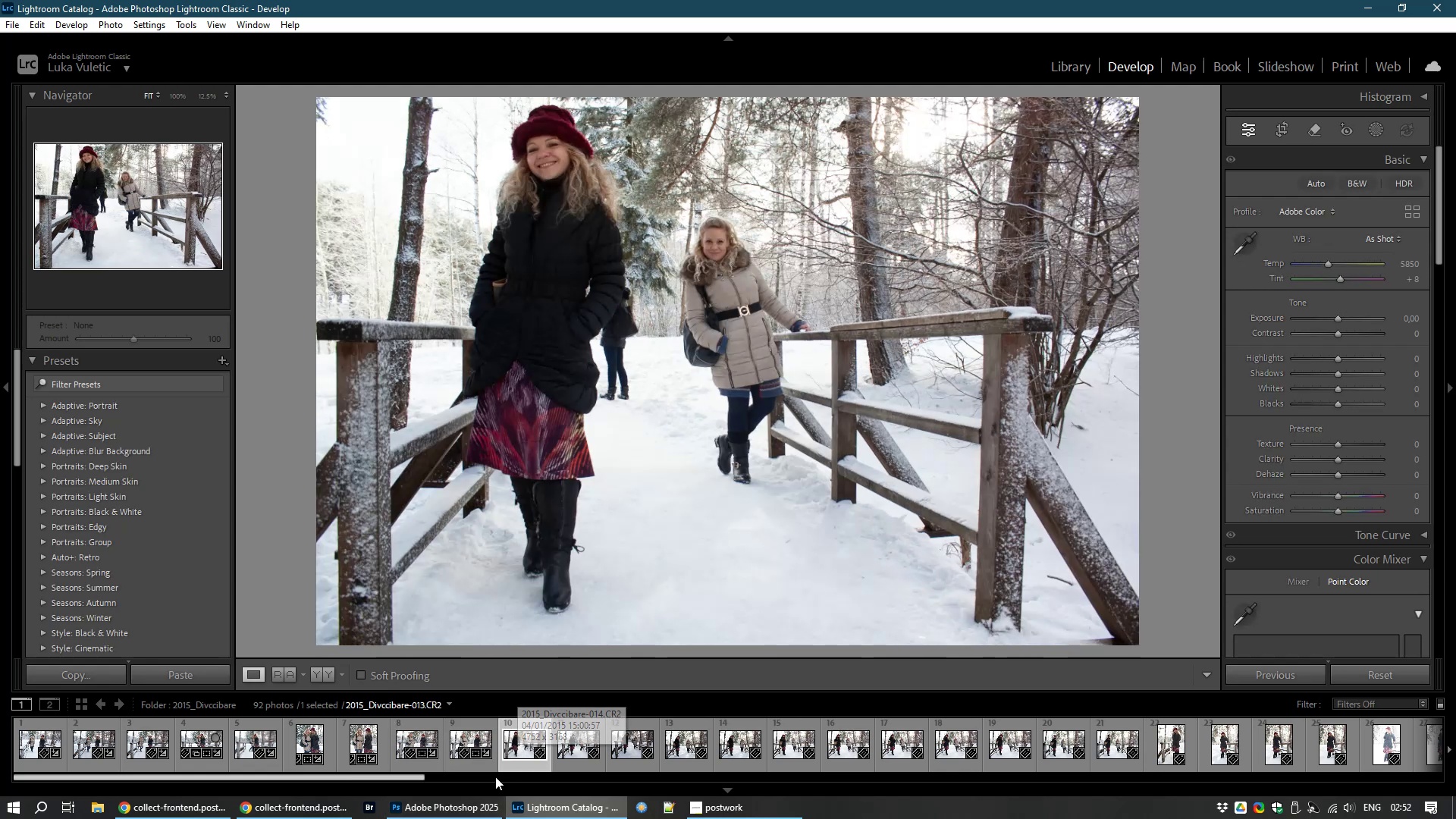 
wait(10.74)
 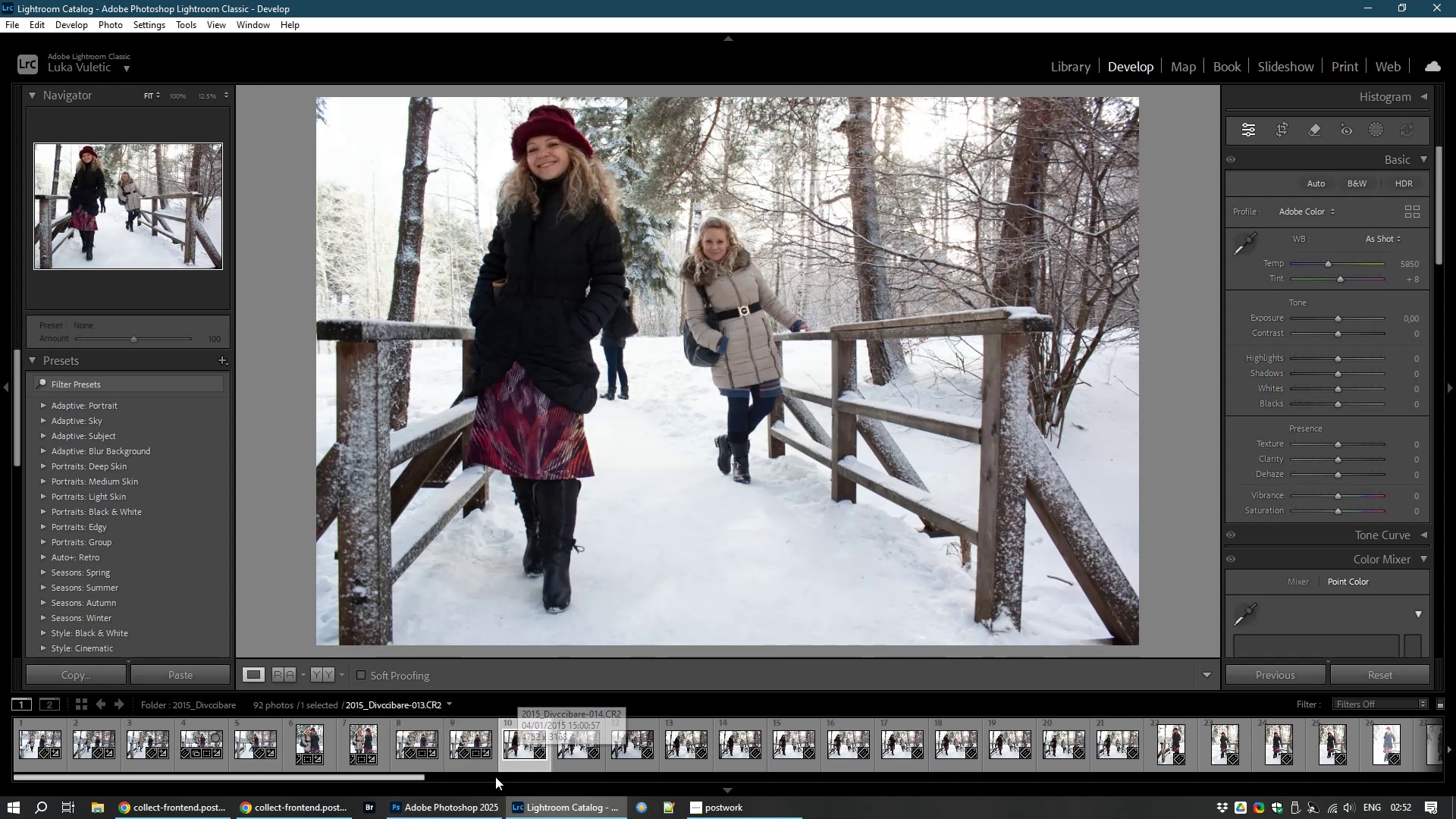 
left_click_drag(start_coordinate=[1339, 375], to_coordinate=[1363, 378])
 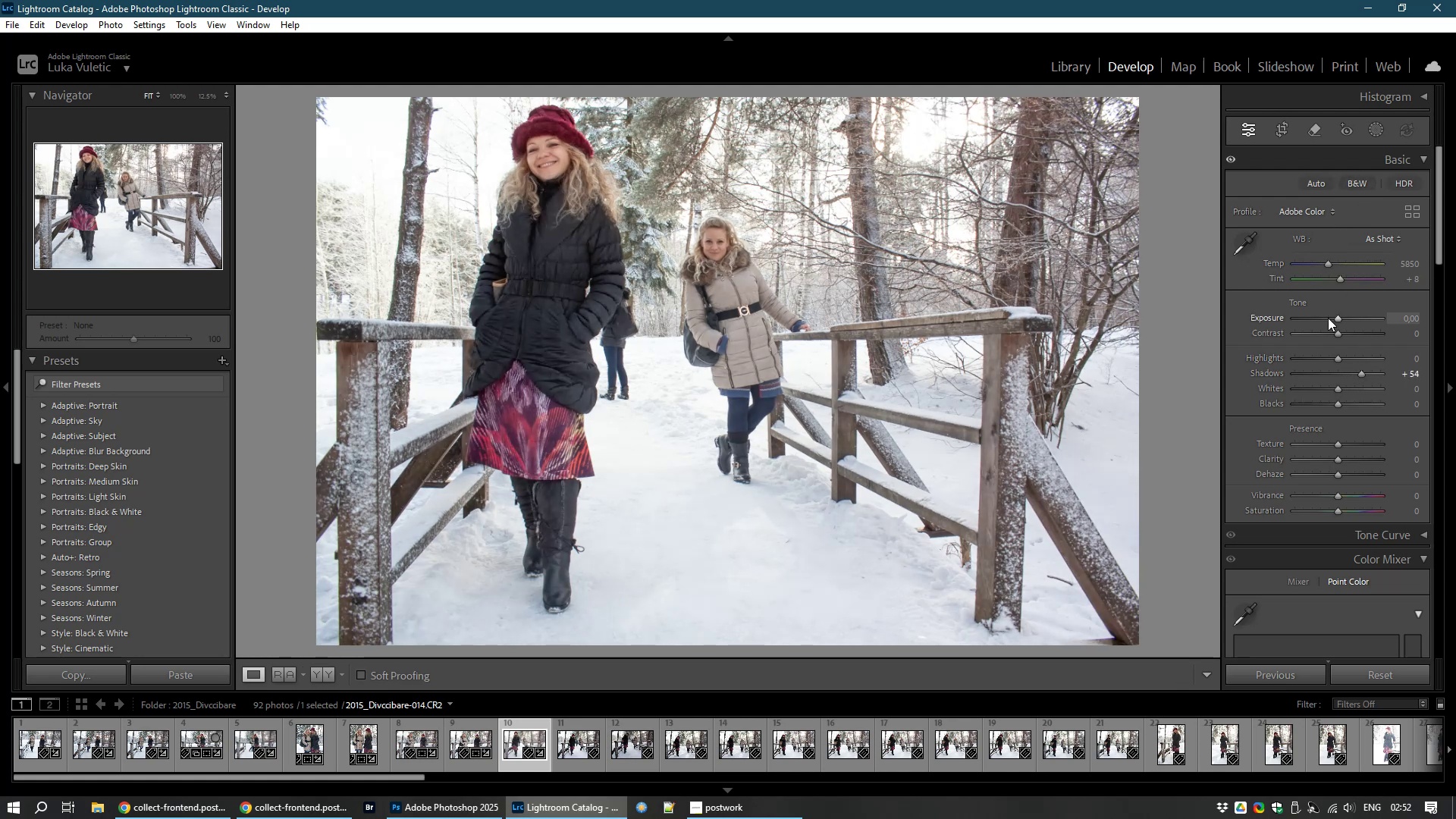 
left_click_drag(start_coordinate=[1339, 334], to_coordinate=[1344, 335])
 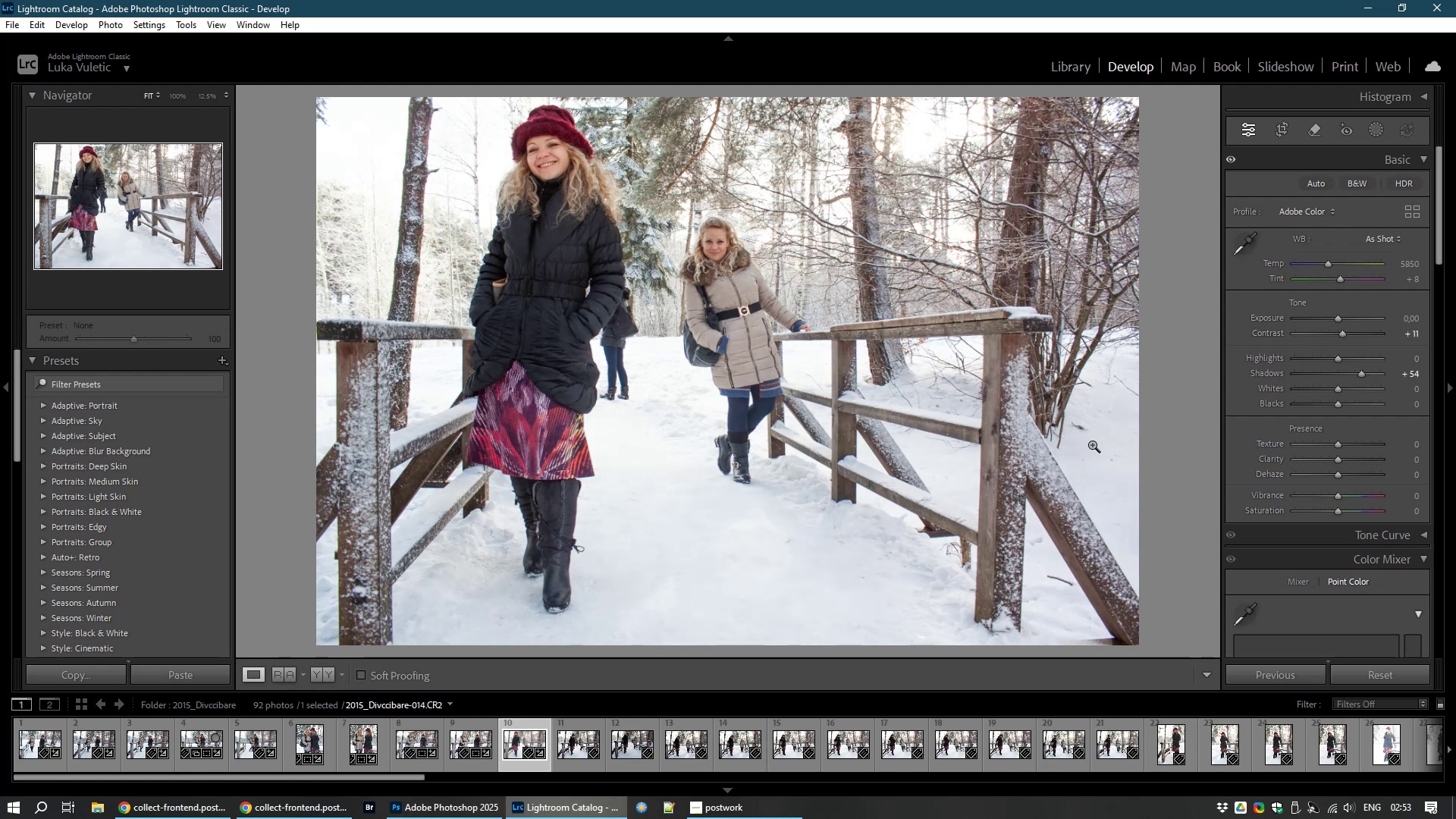 
wait(6.29)
 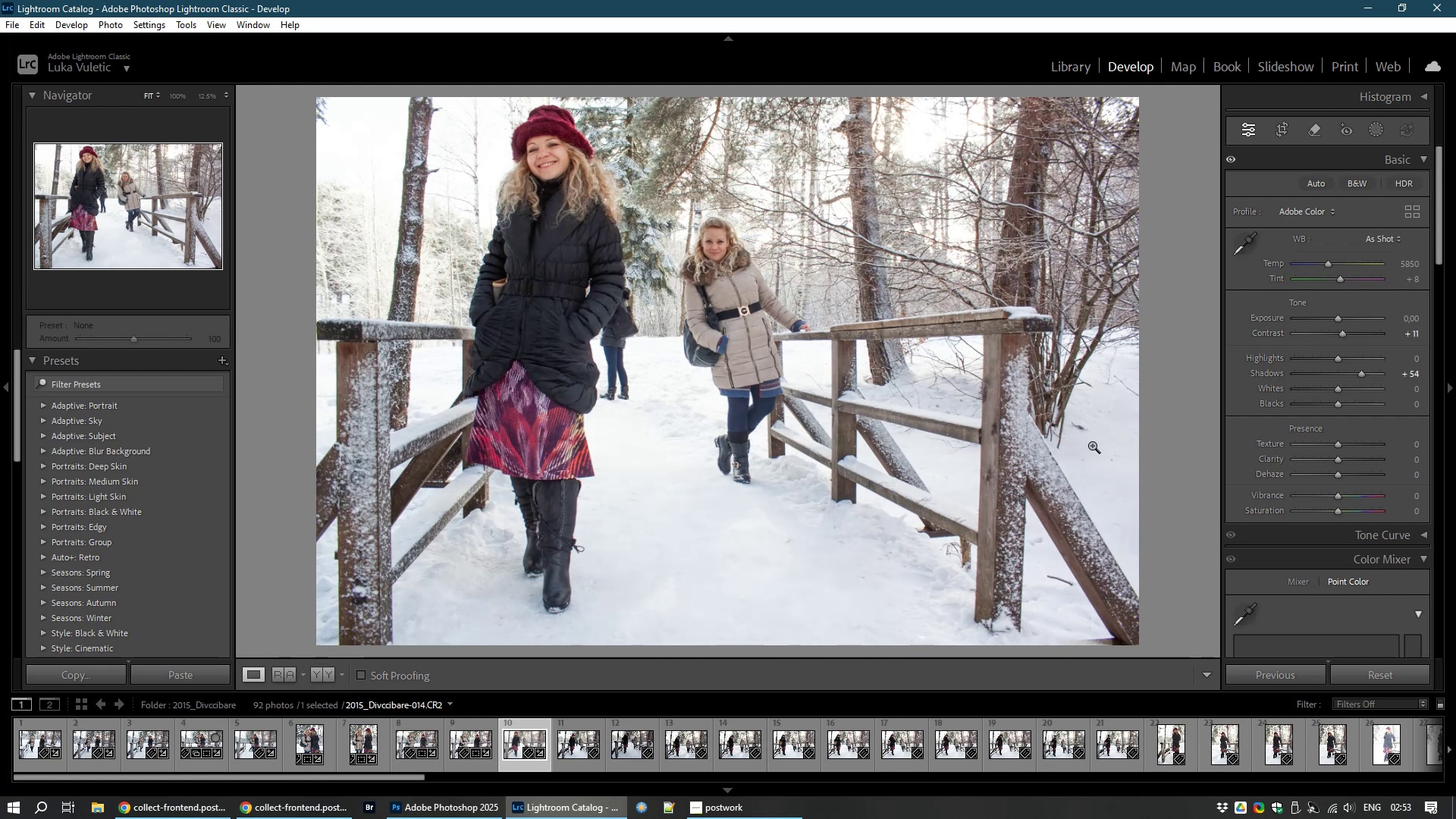 
left_click([1285, 123])
 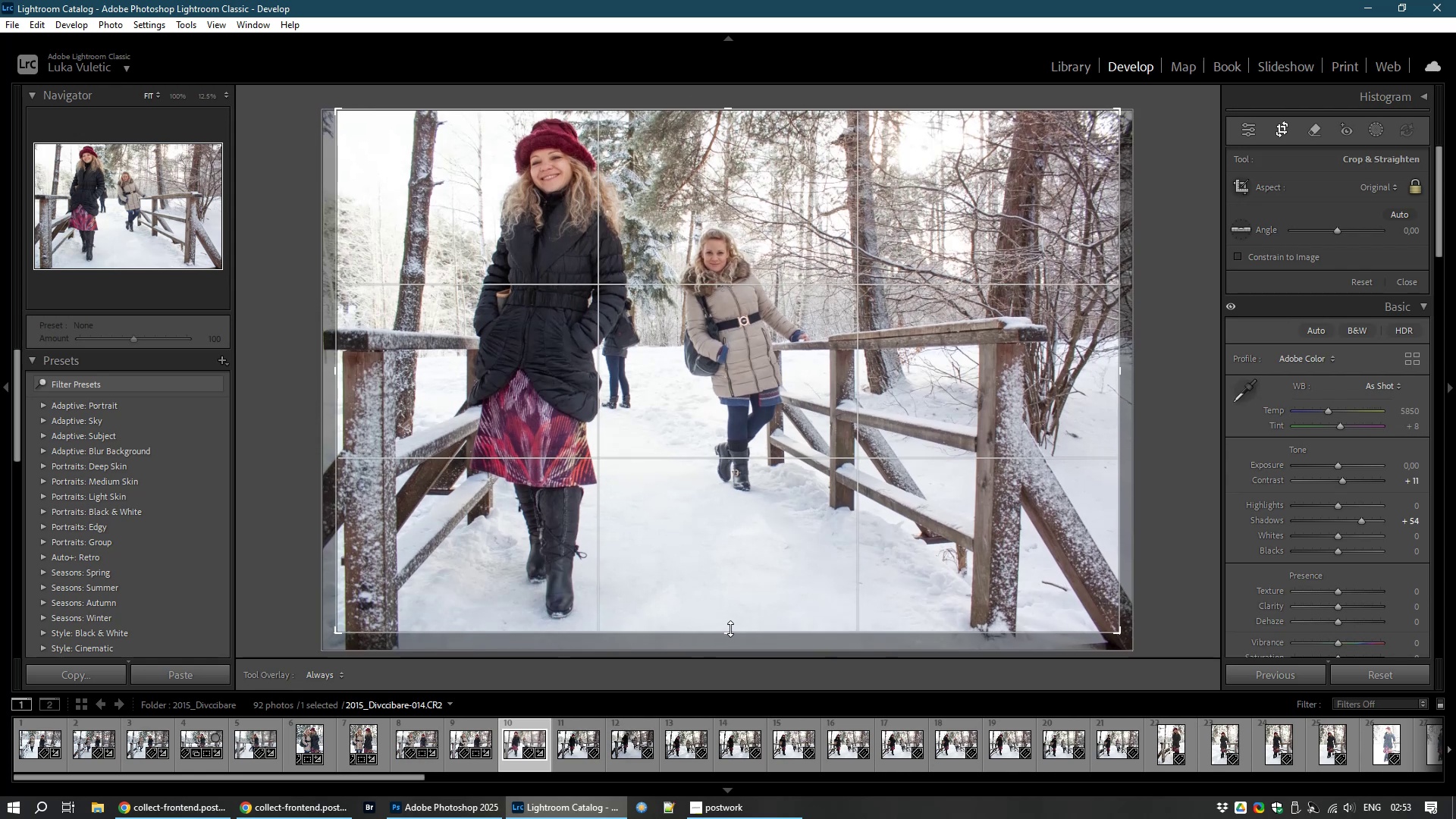 
wait(6.6)
 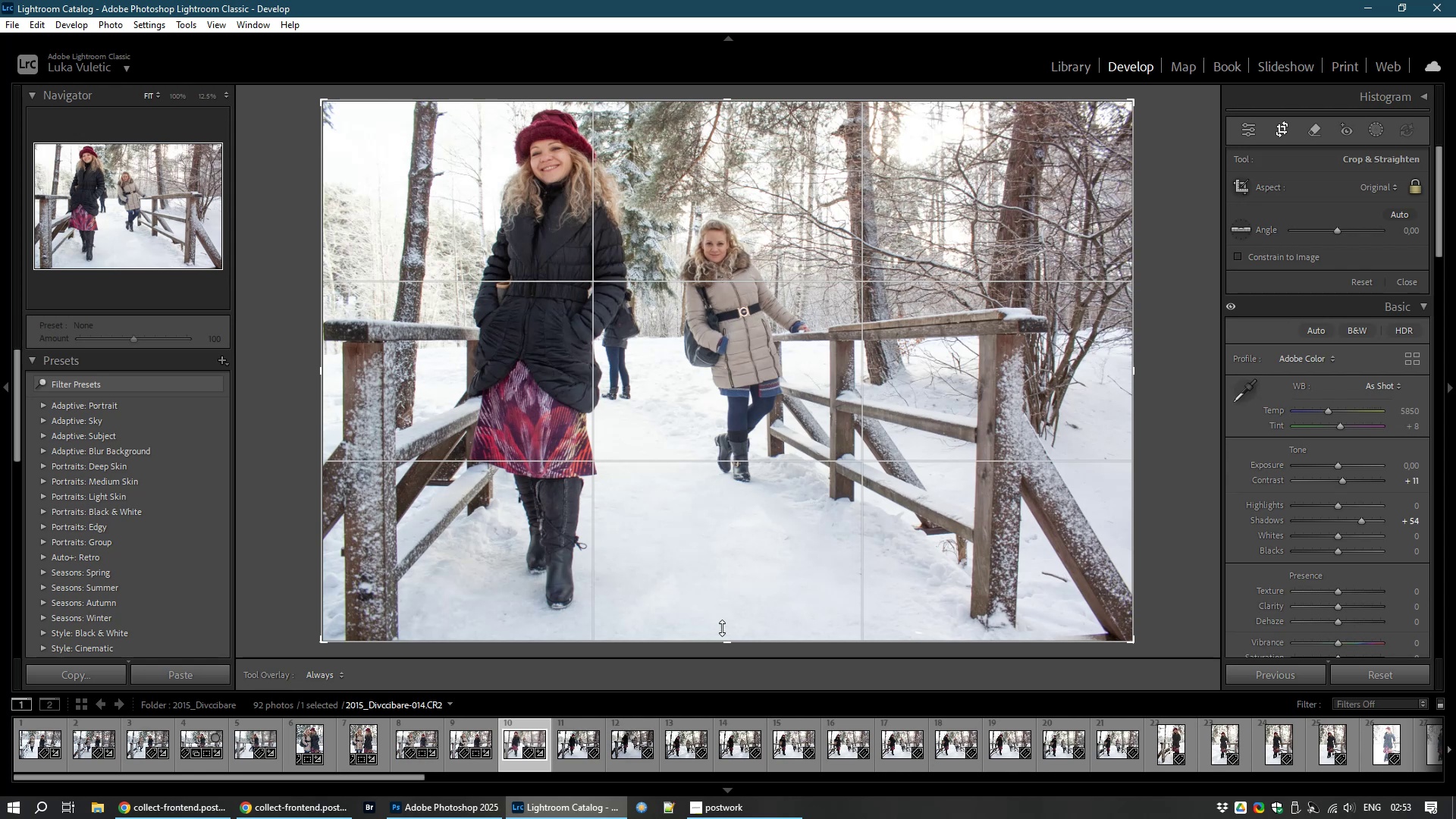 
double_click([777, 503])
 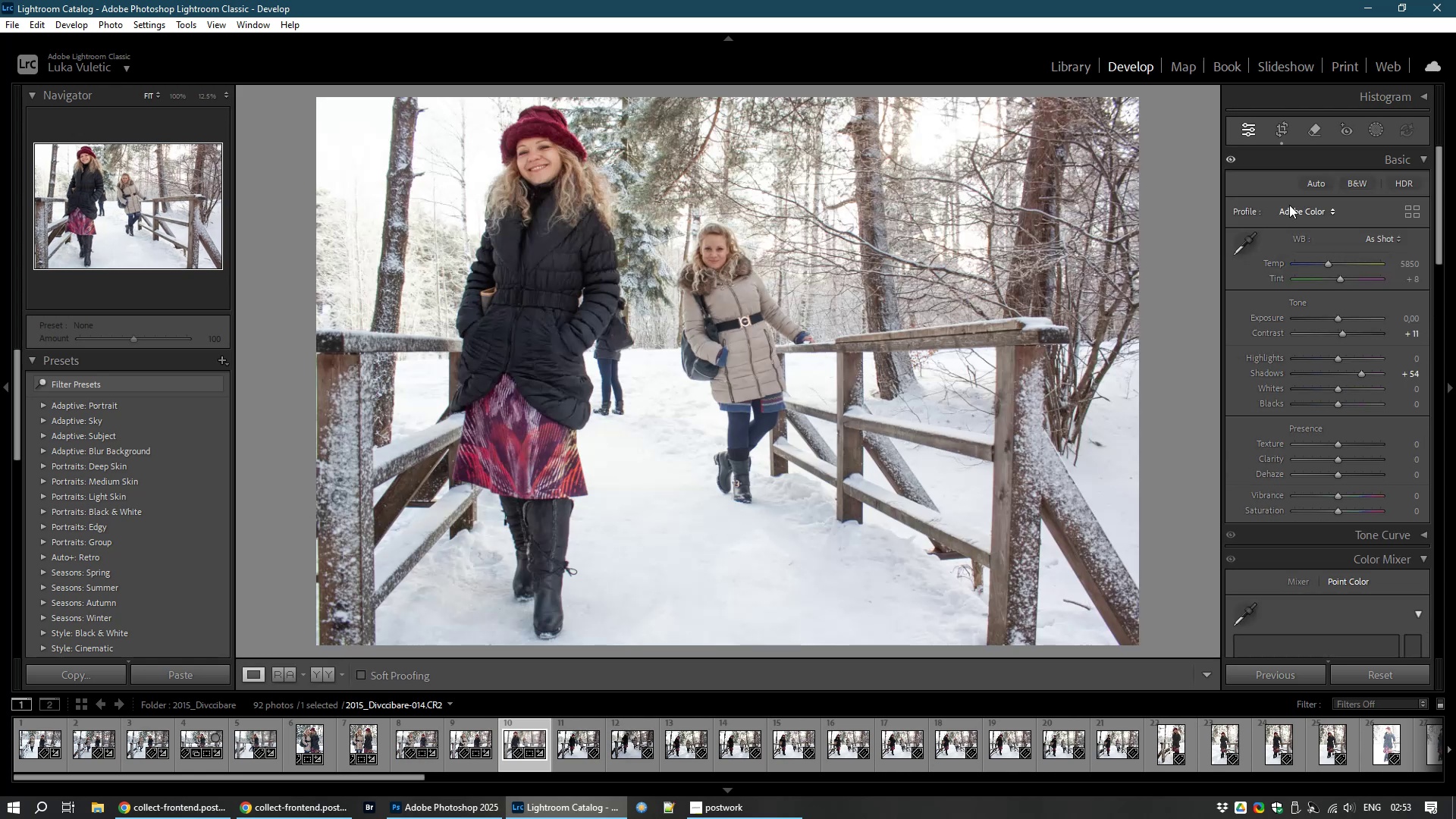 
left_click([1285, 134])
 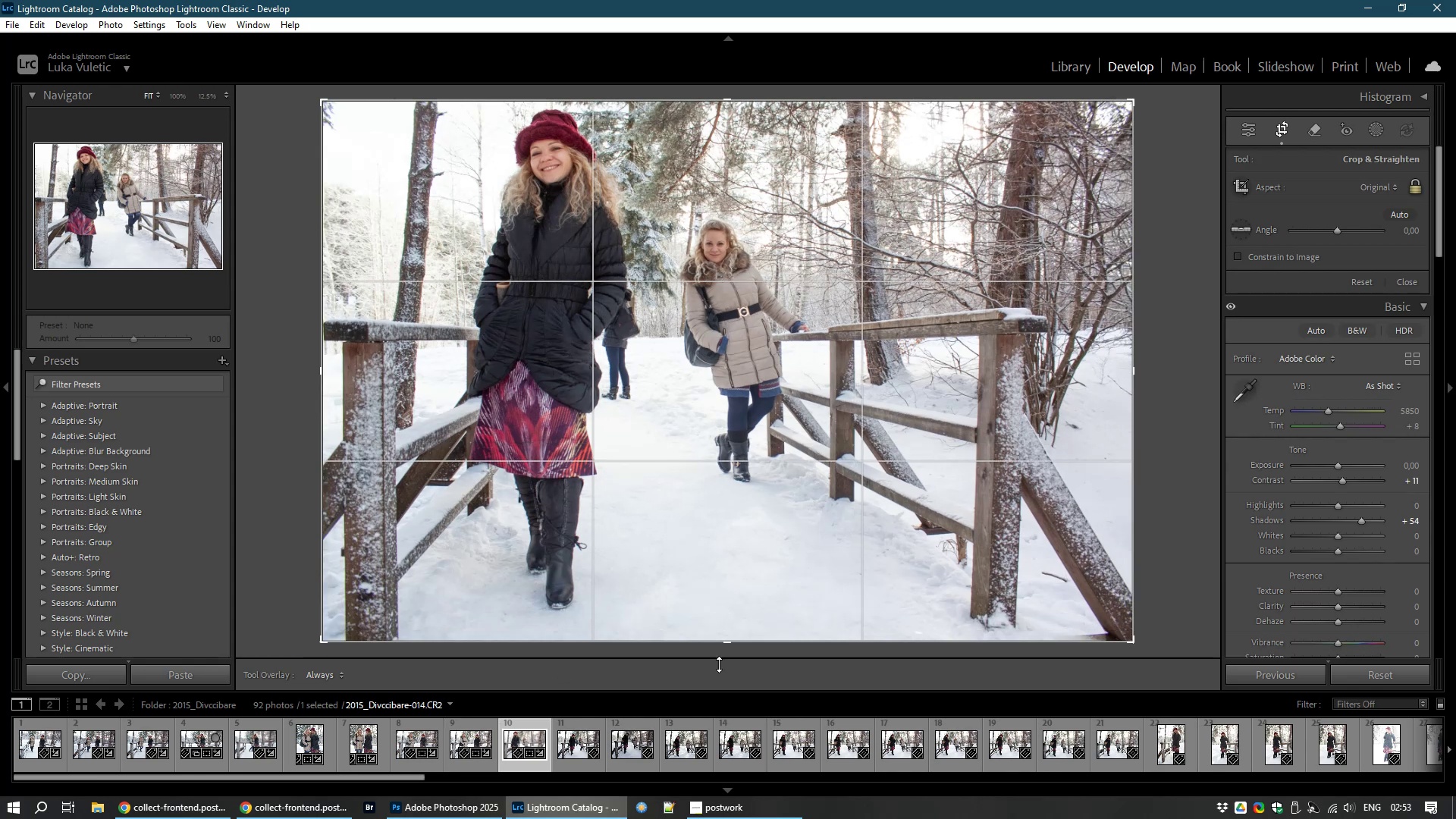 
double_click([701, 543])
 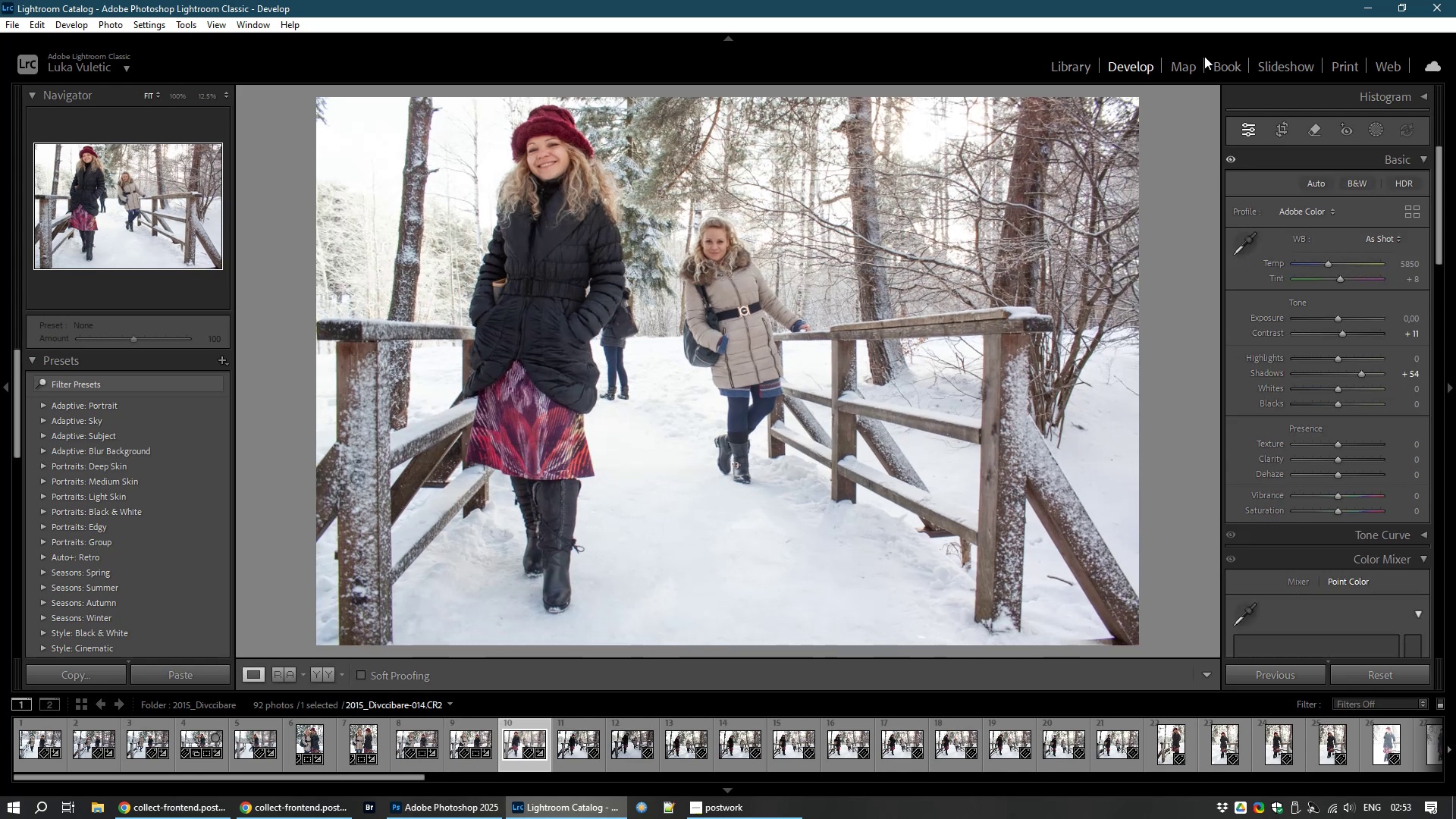 
left_click([1316, 132])
 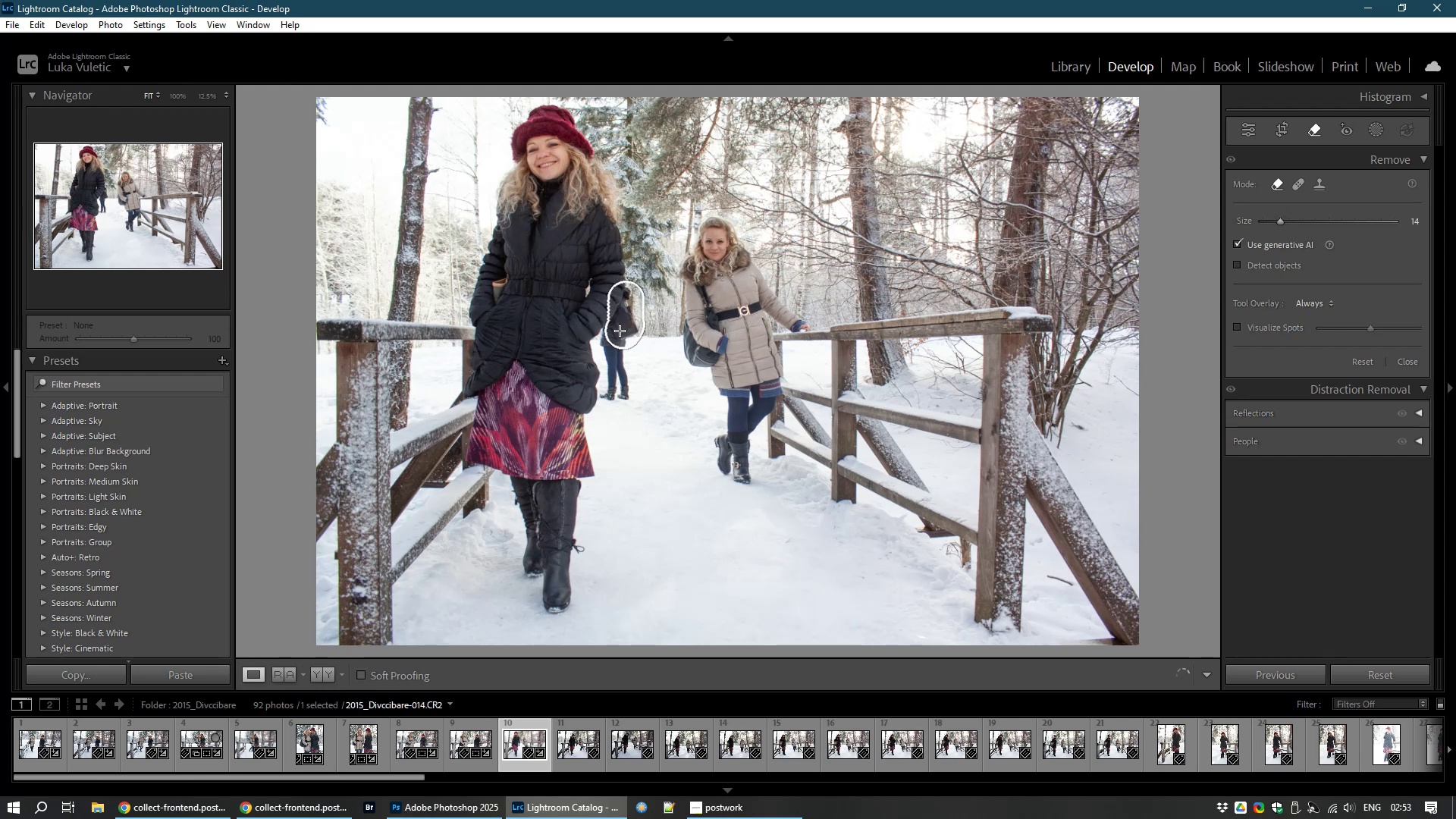 
wait(10.61)
 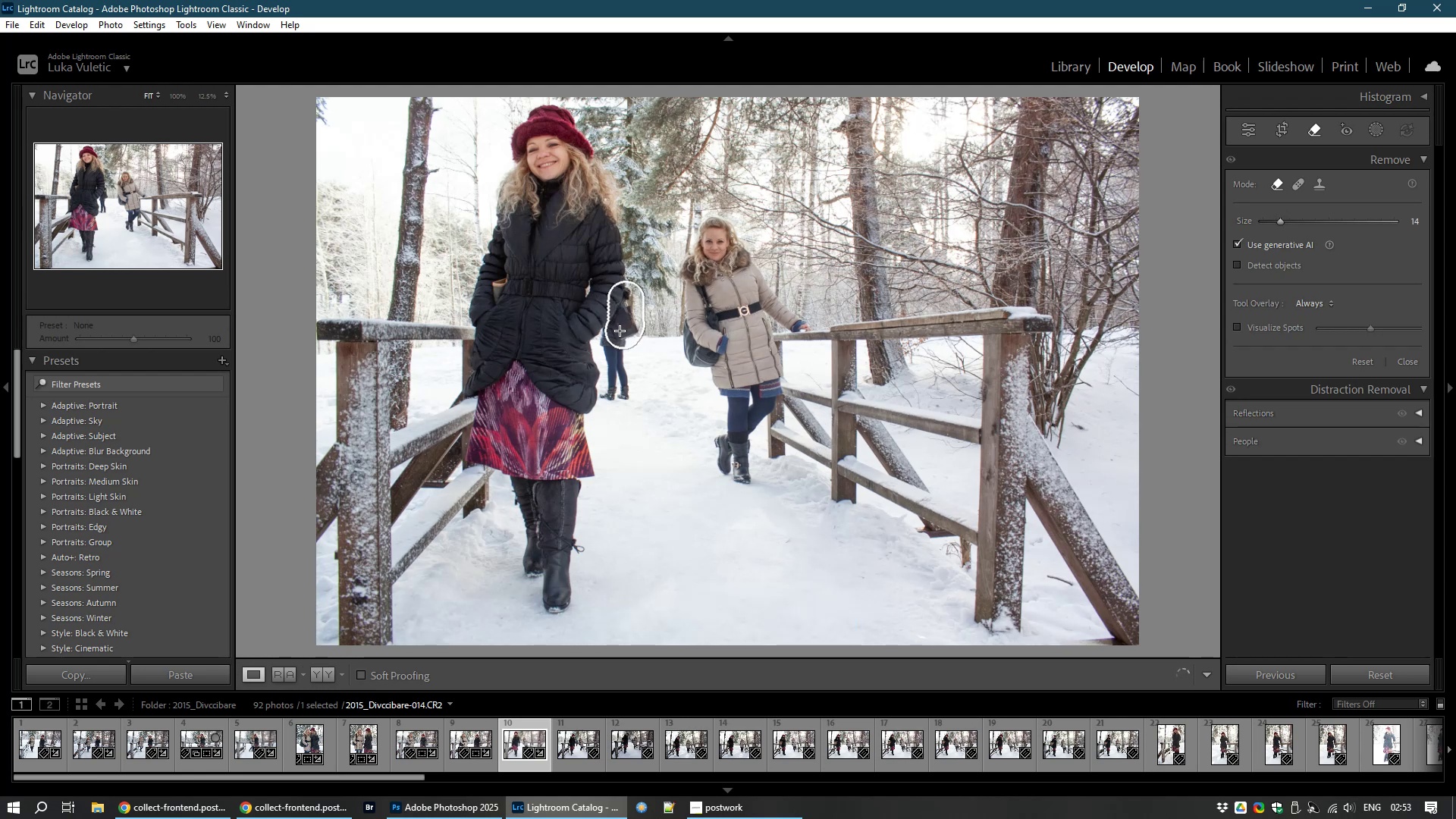 
left_click([1402, 402])
 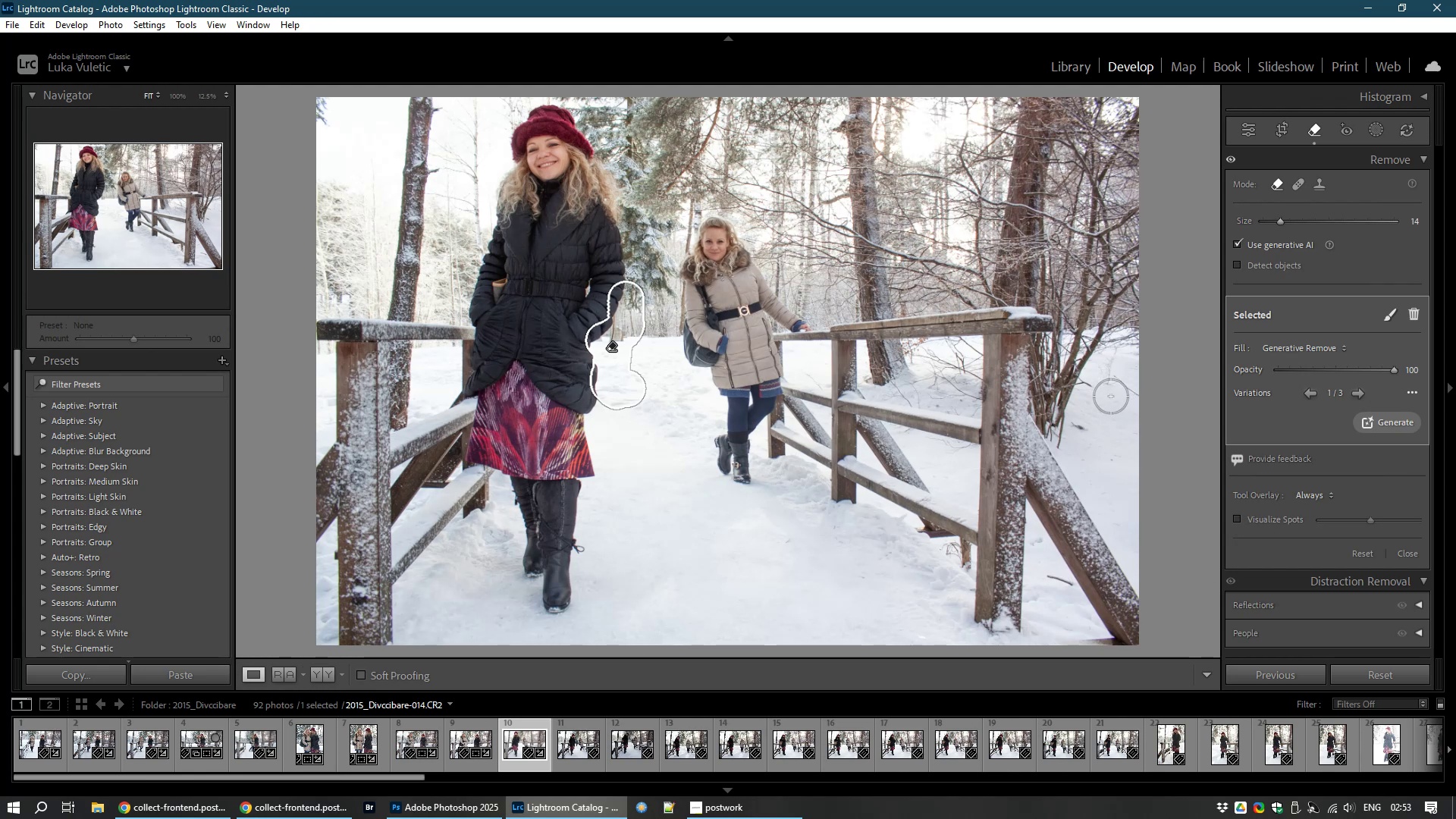 
wait(19.66)
 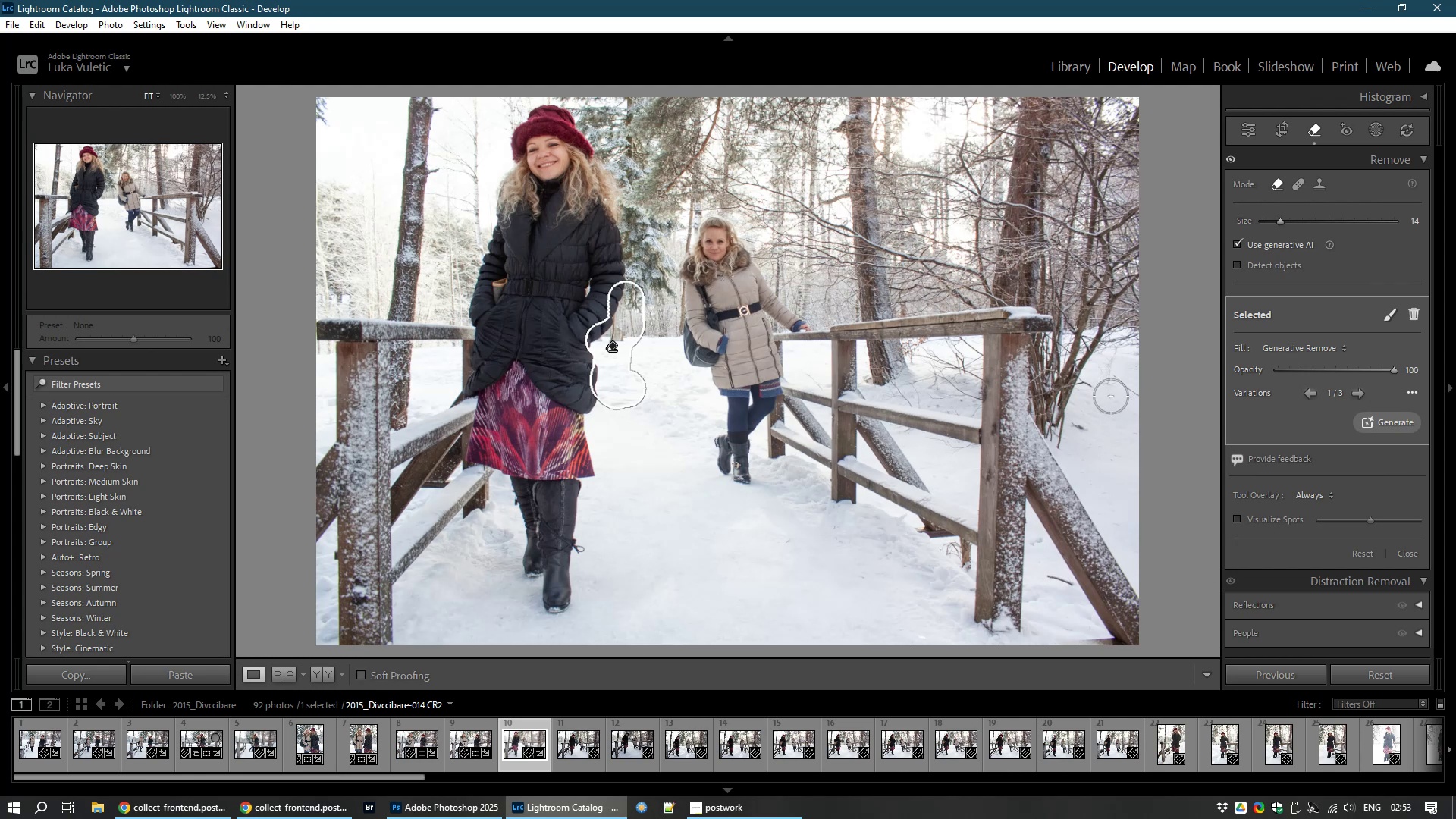 
left_click([571, 745])
 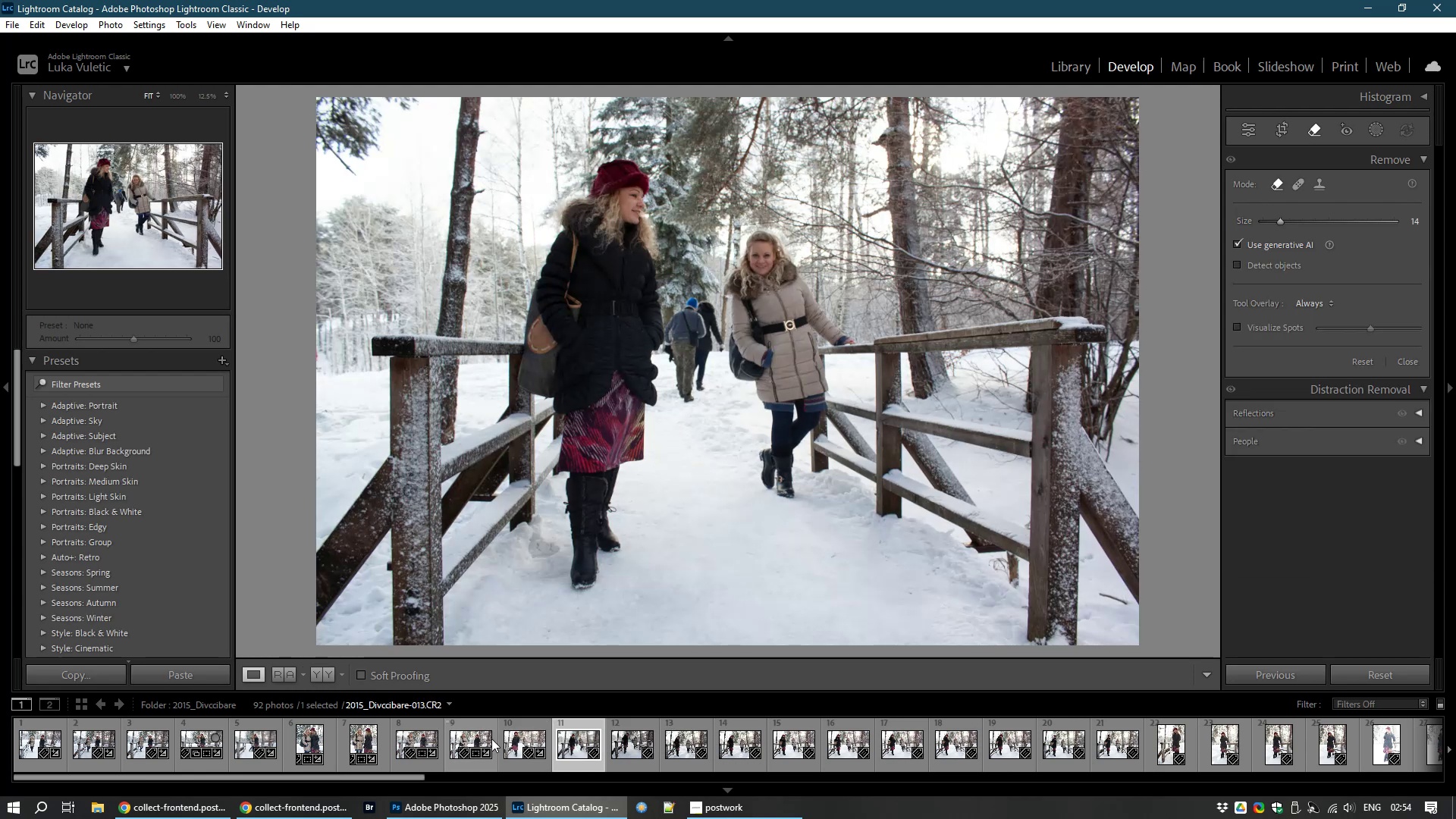 
left_click([532, 742])
 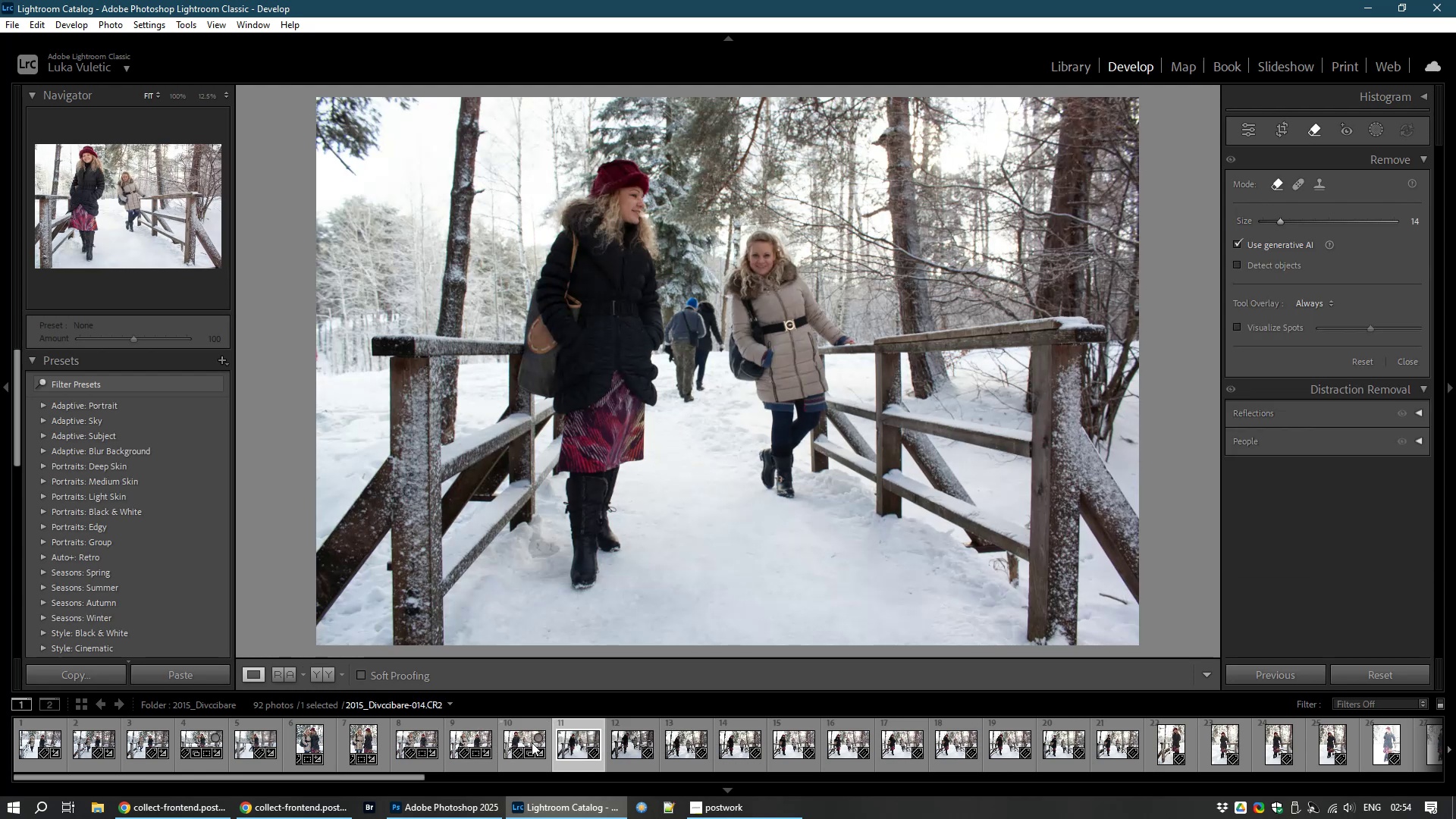 
left_click([512, 733])
 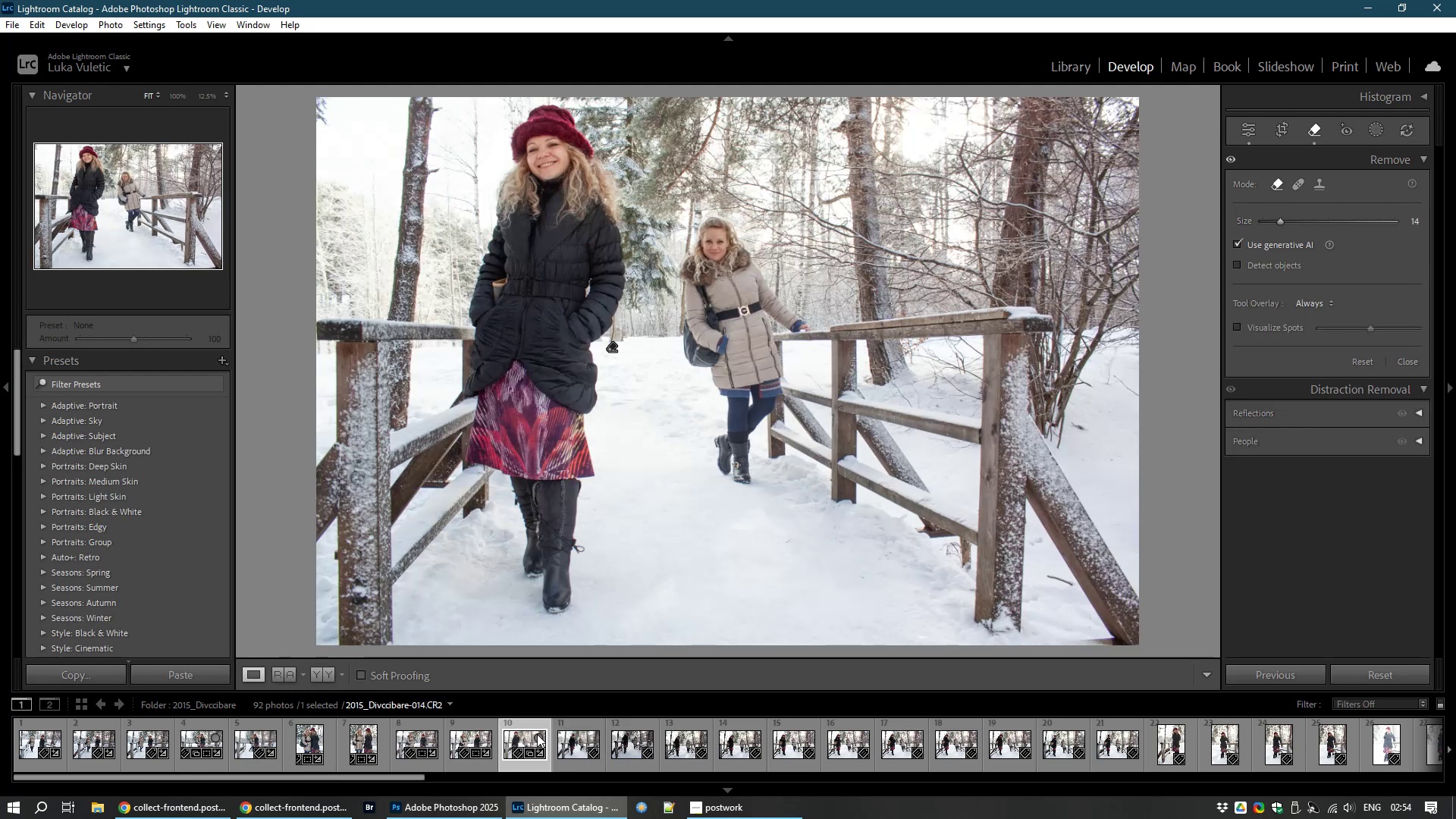 
left_click([537, 734])
 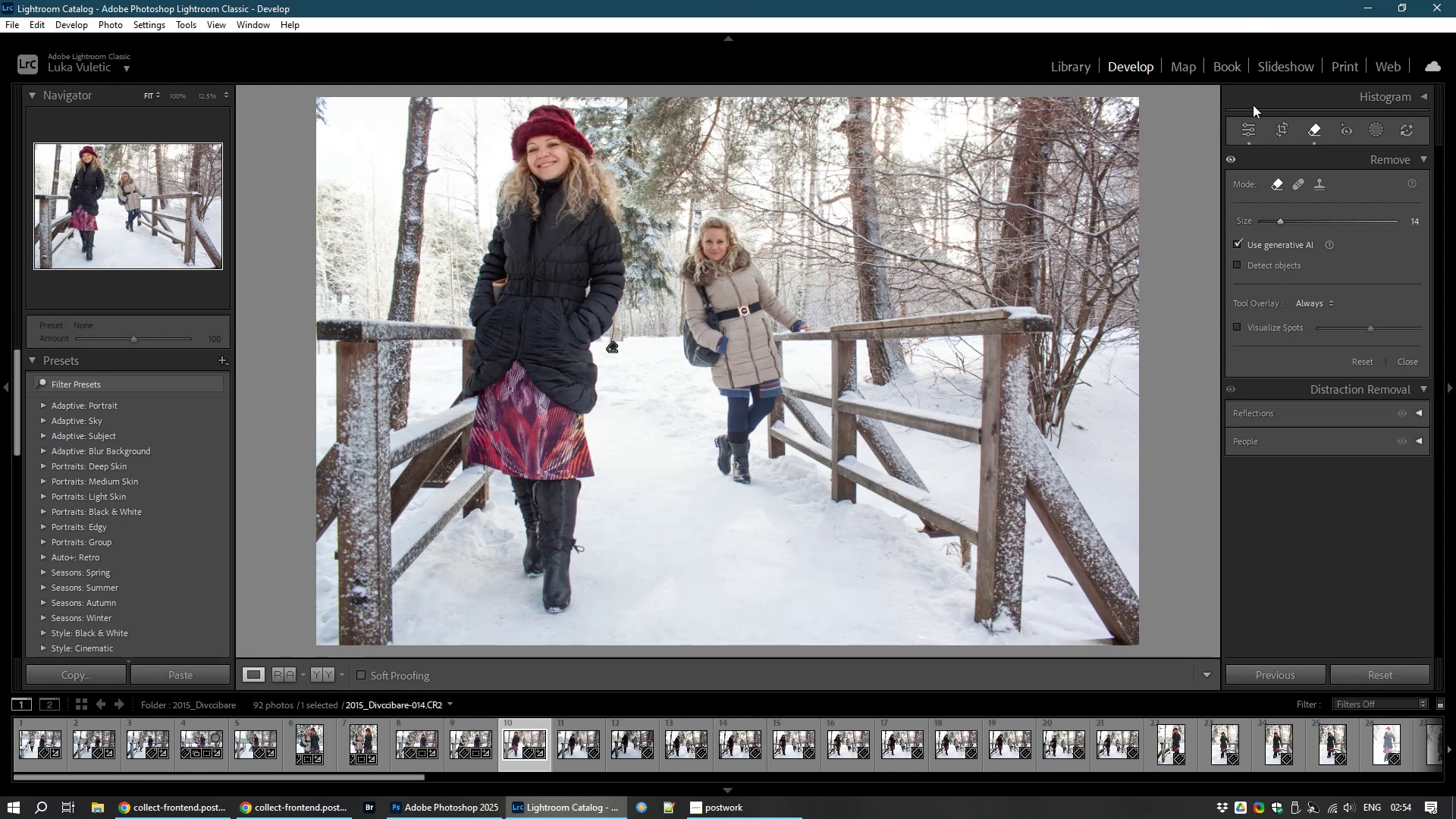 
left_click([1245, 134])
 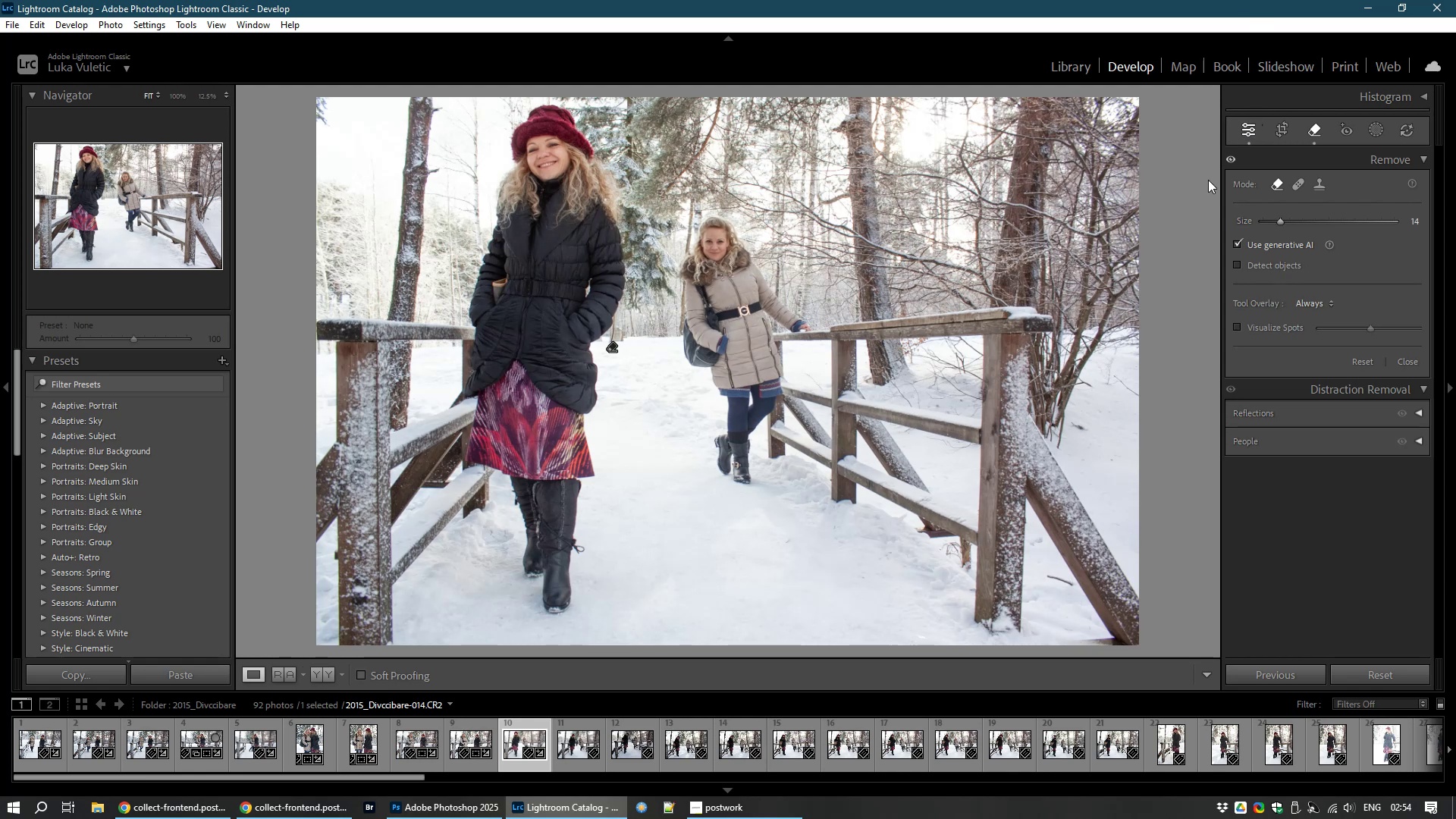 
mouse_move([1170, 247])
 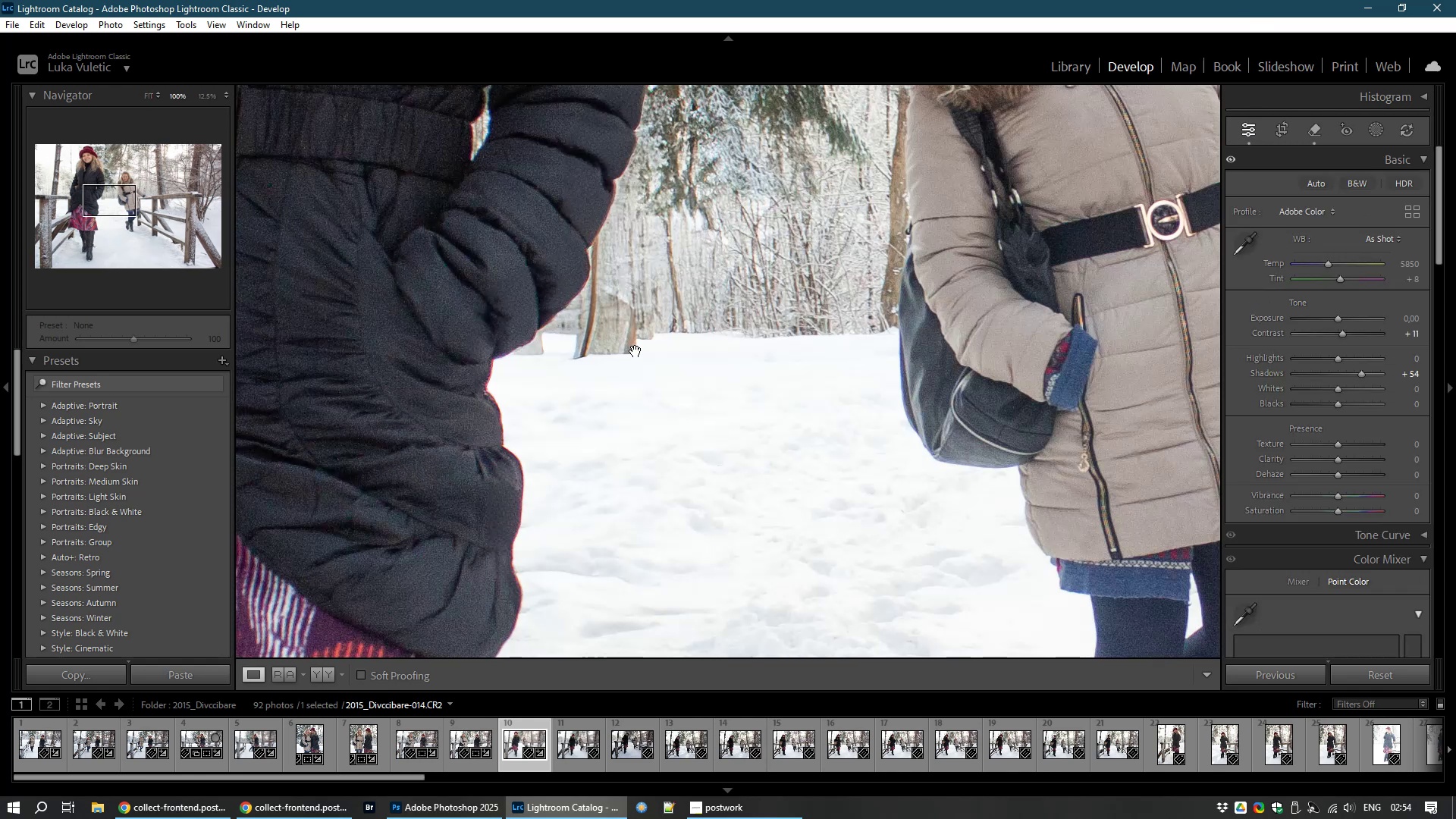 
wait(5.65)
 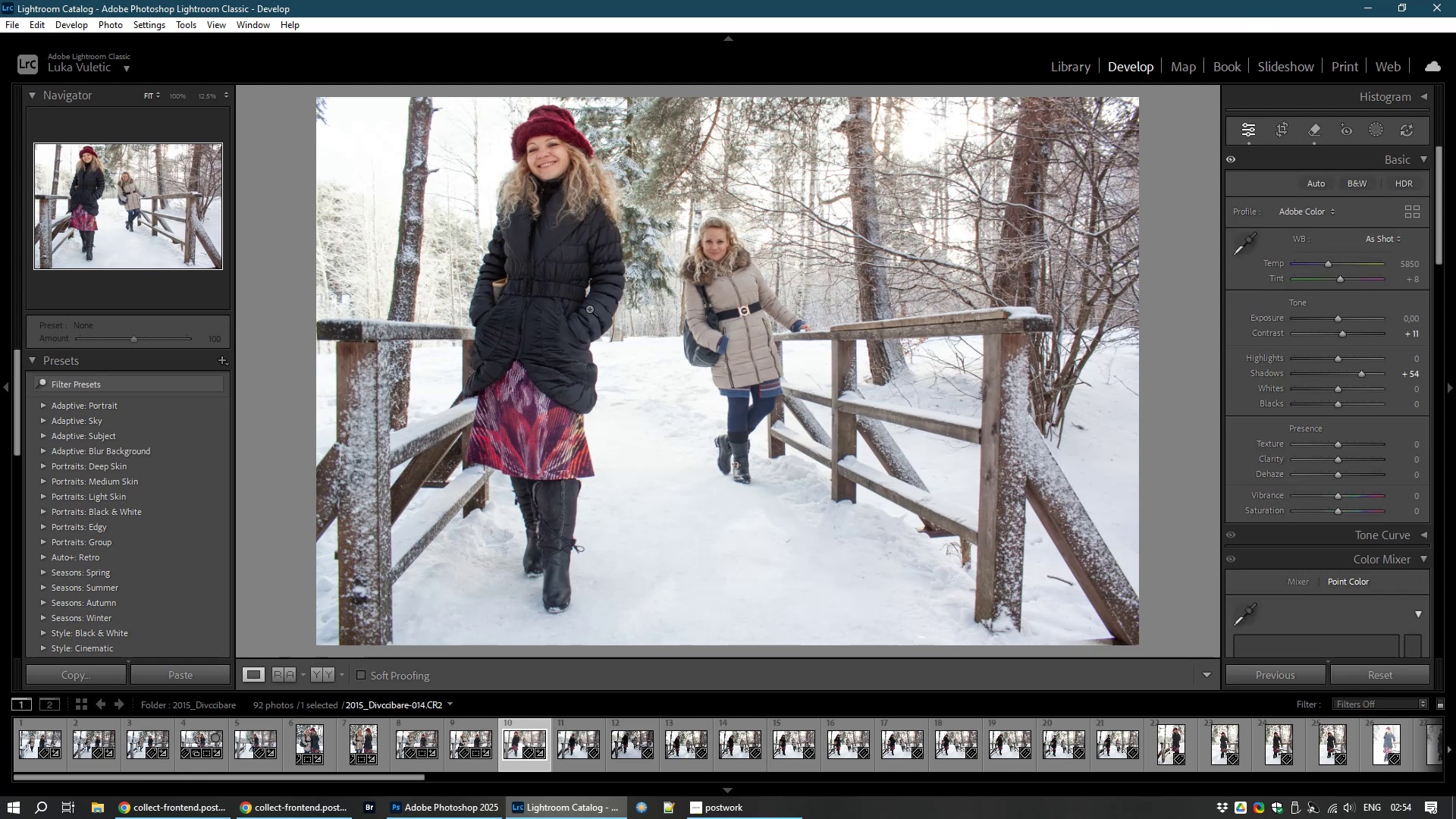 
left_click([635, 351])
 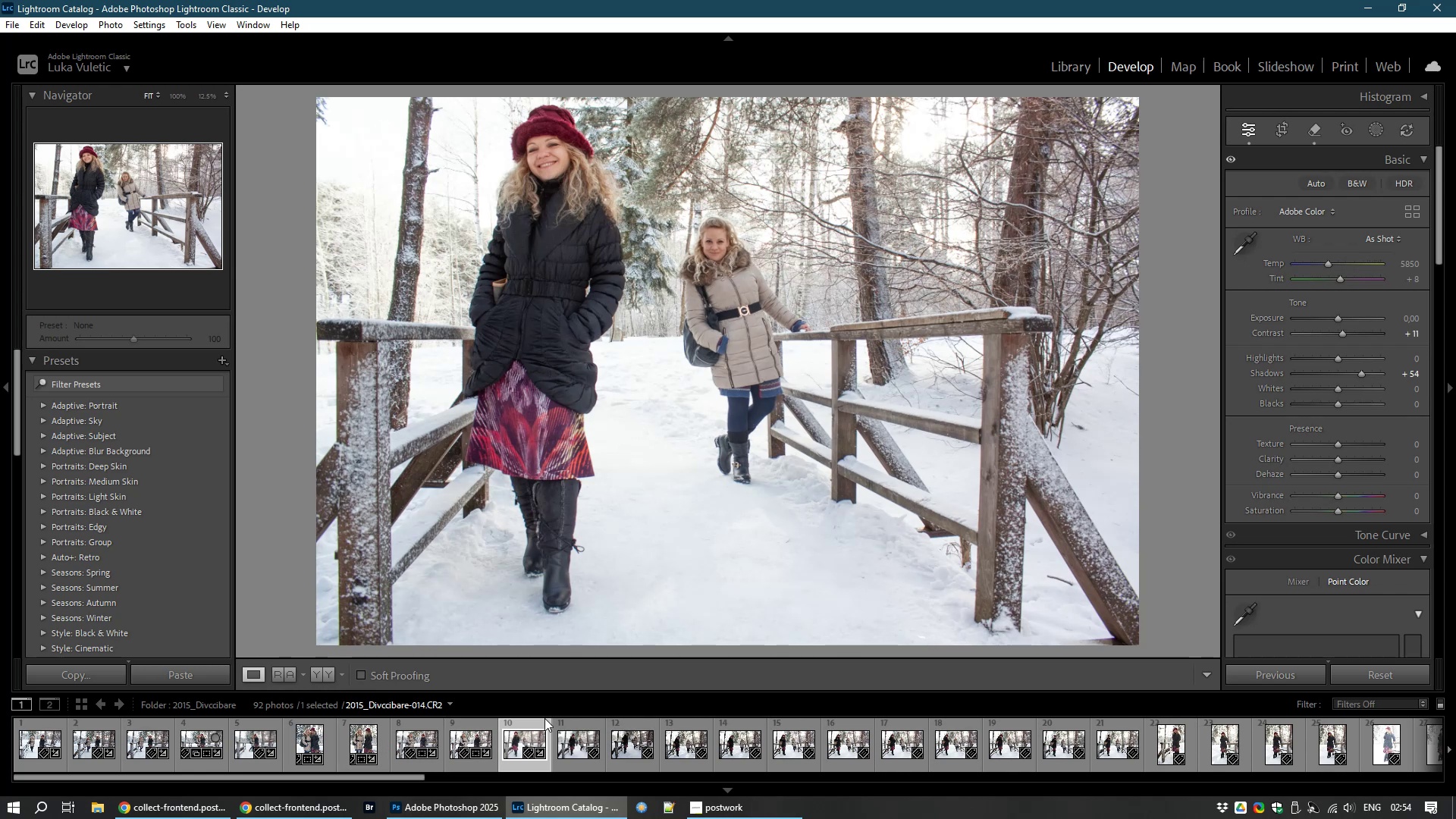 
left_click([569, 745])
 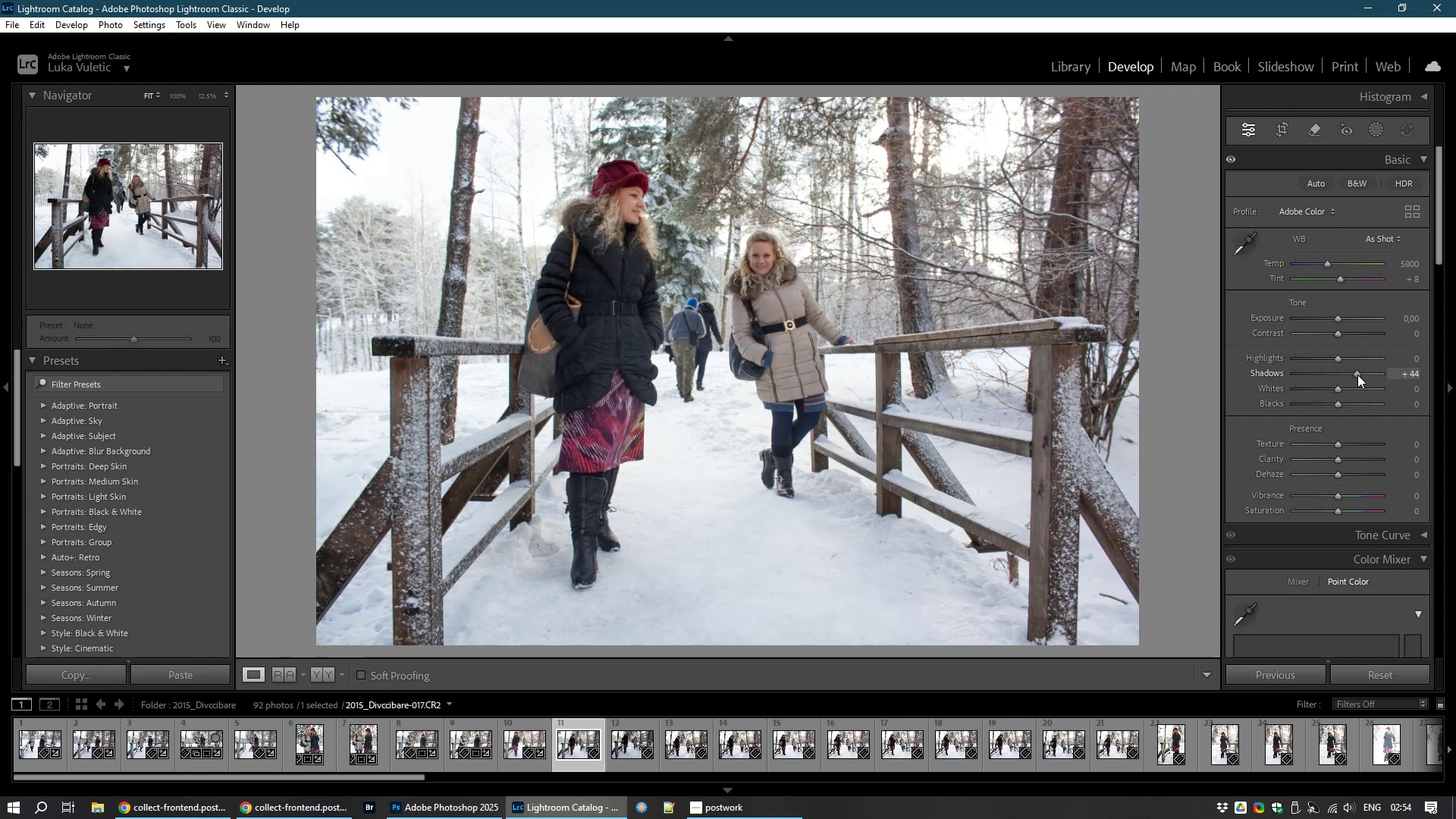 
wait(12.39)
 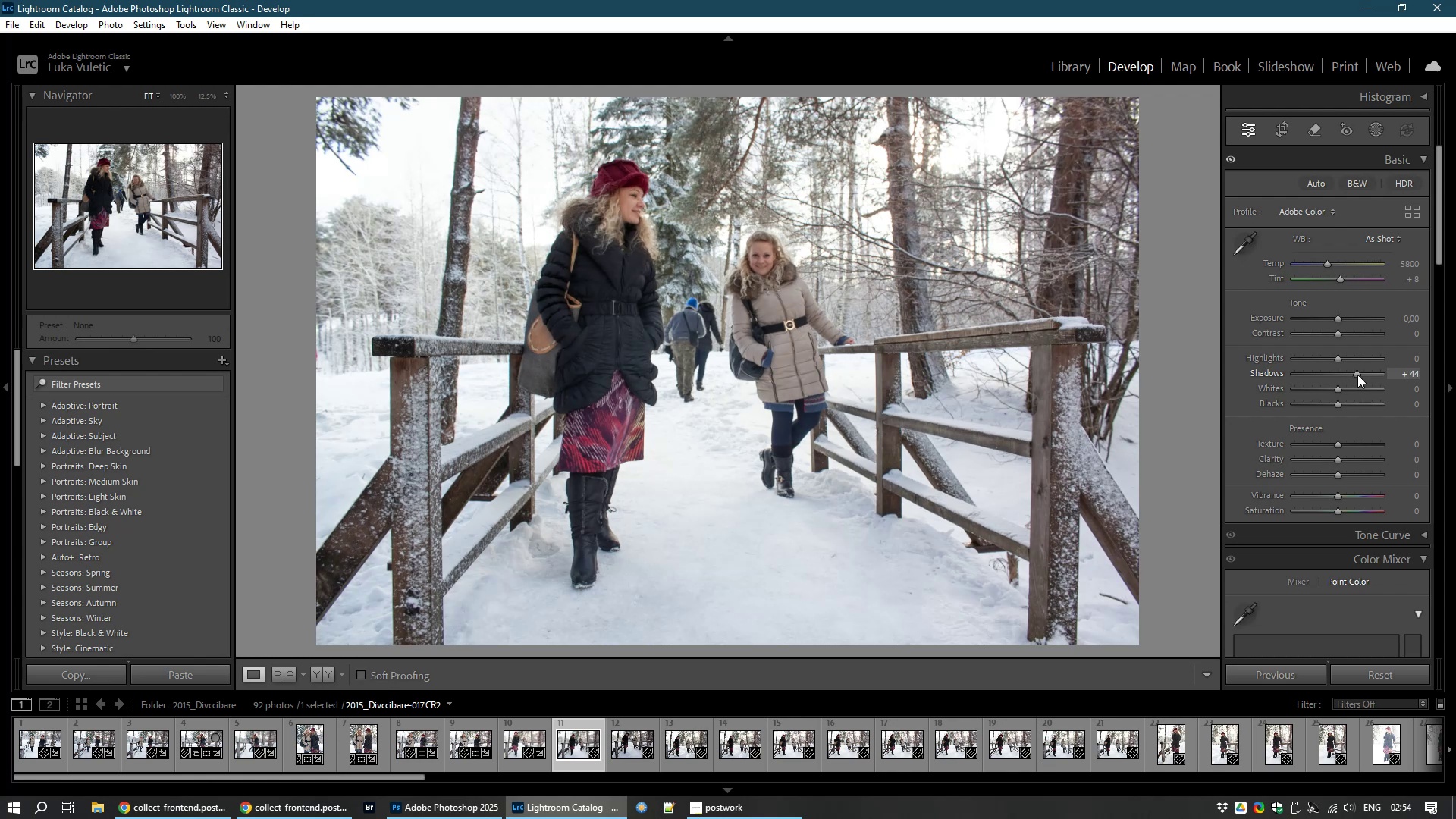 
left_click([691, 326])
 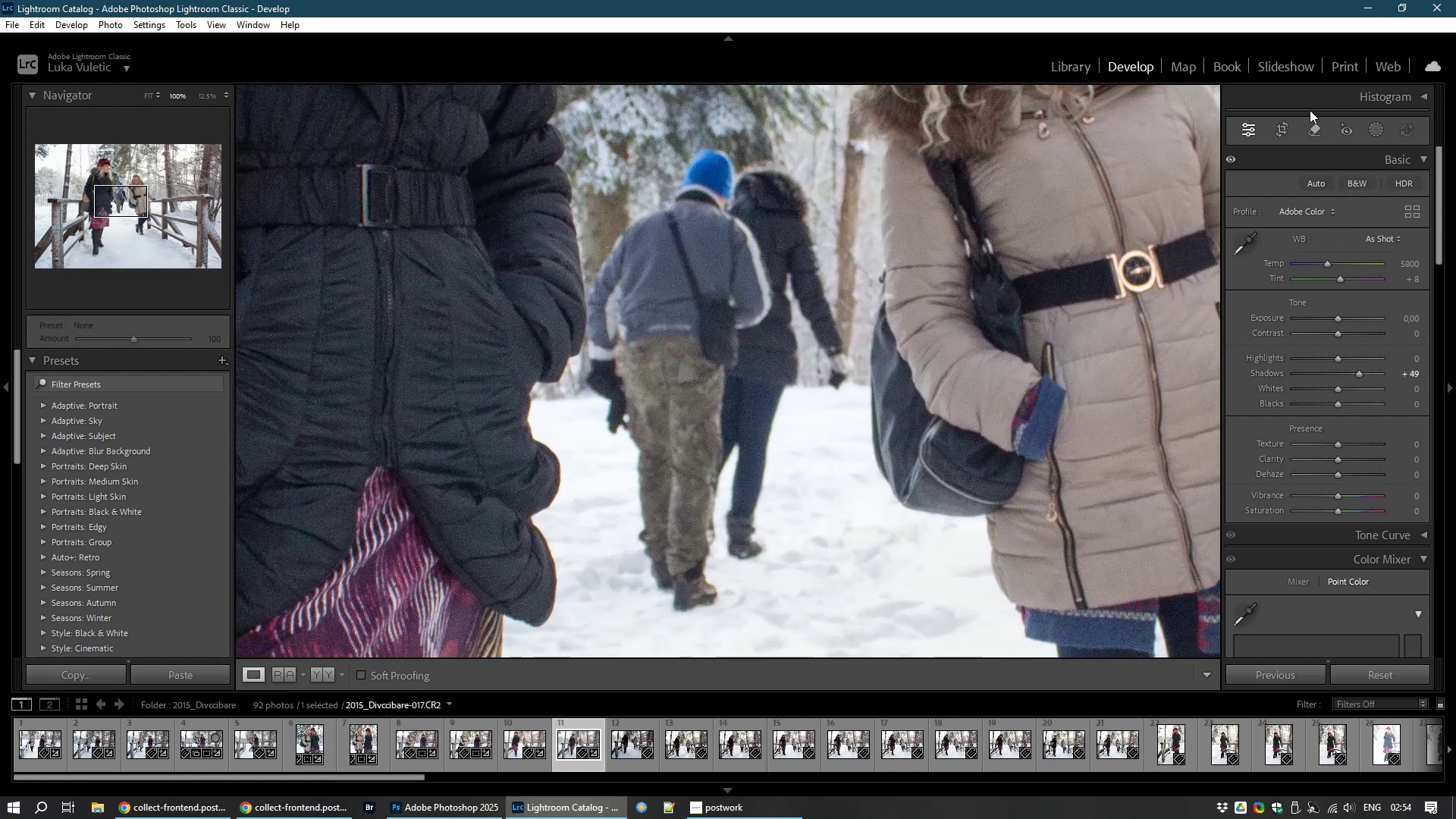 
left_click([1378, 128])
 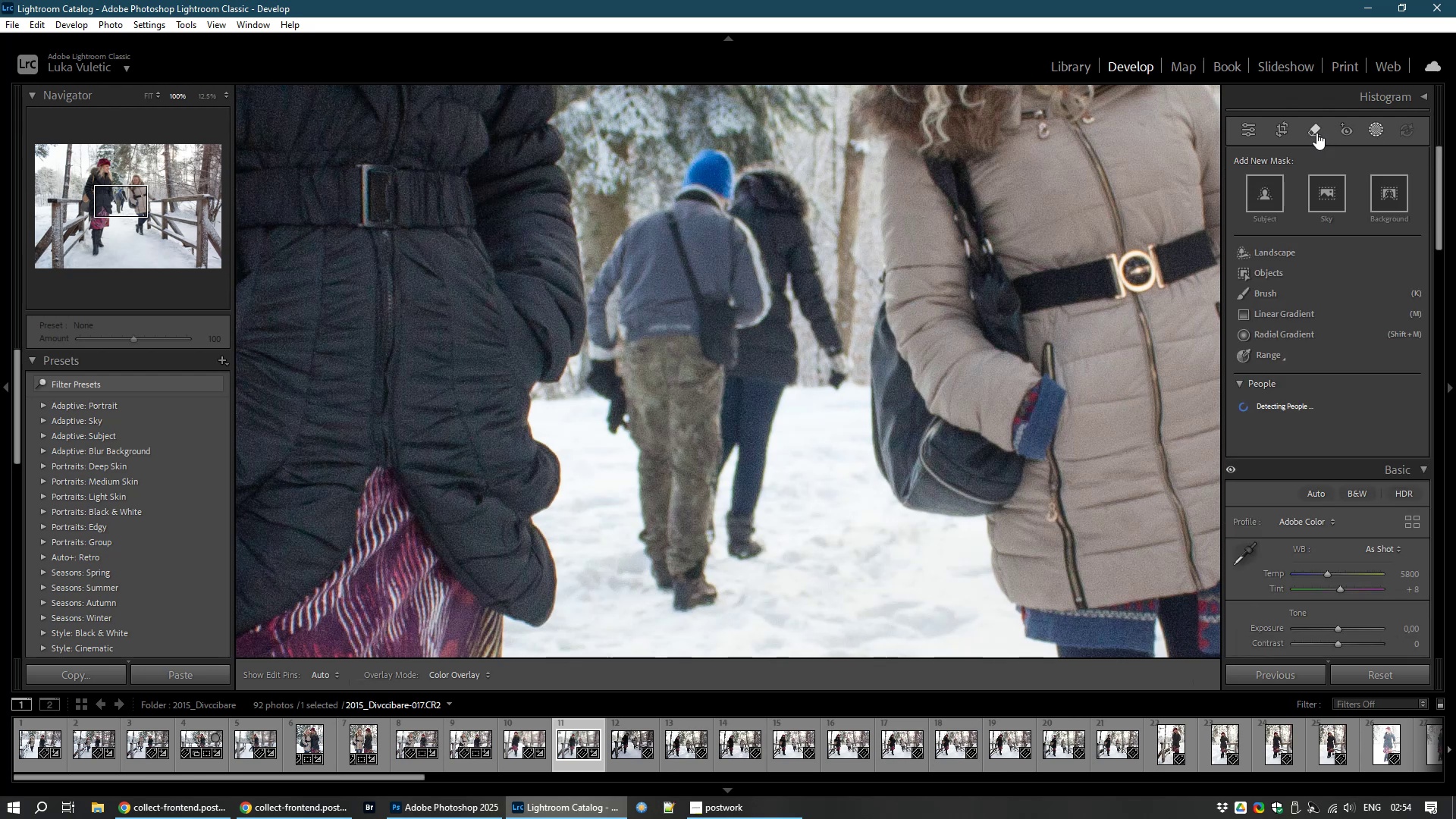 
left_click([1316, 133])
 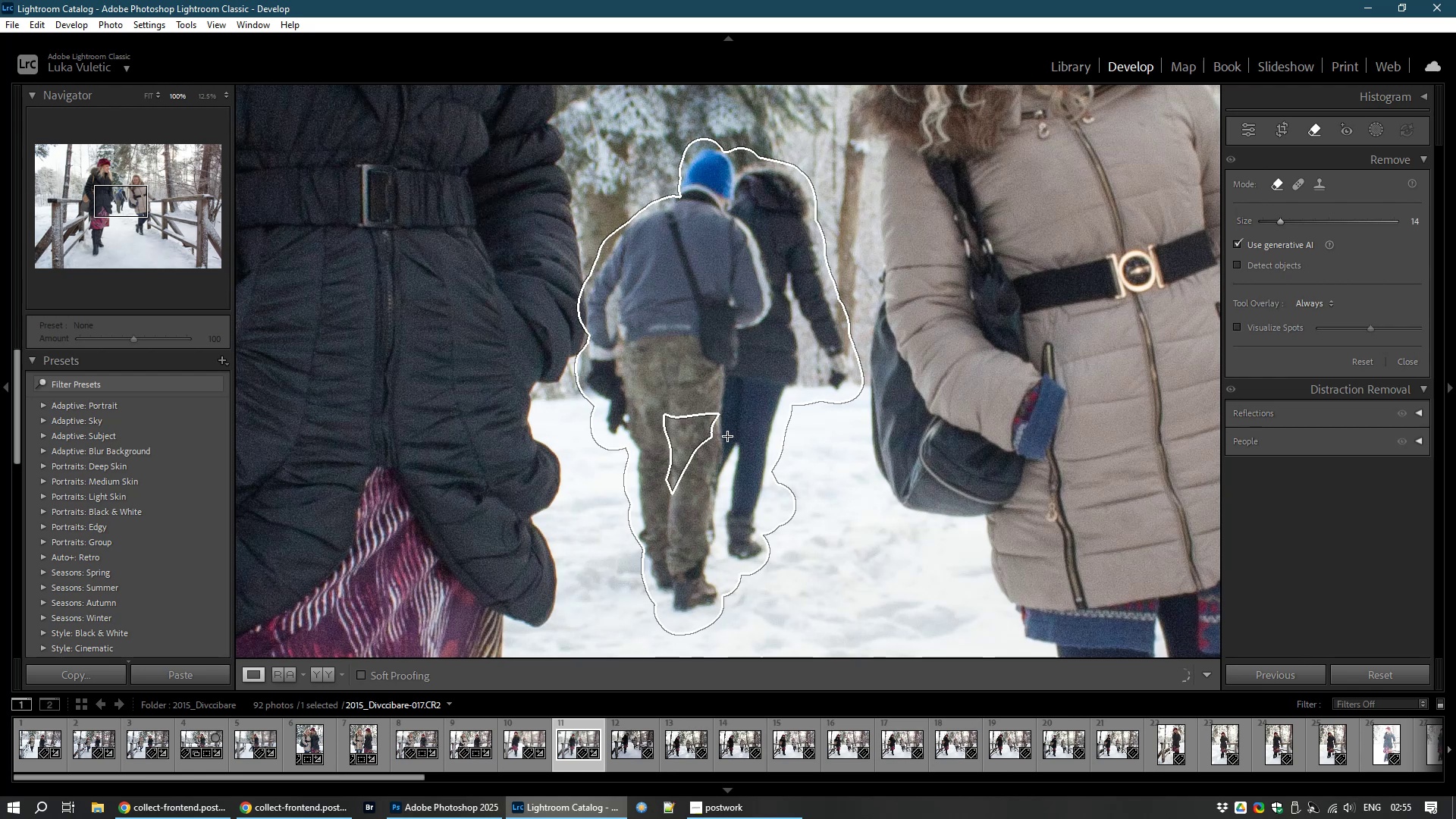 
wait(42.94)
 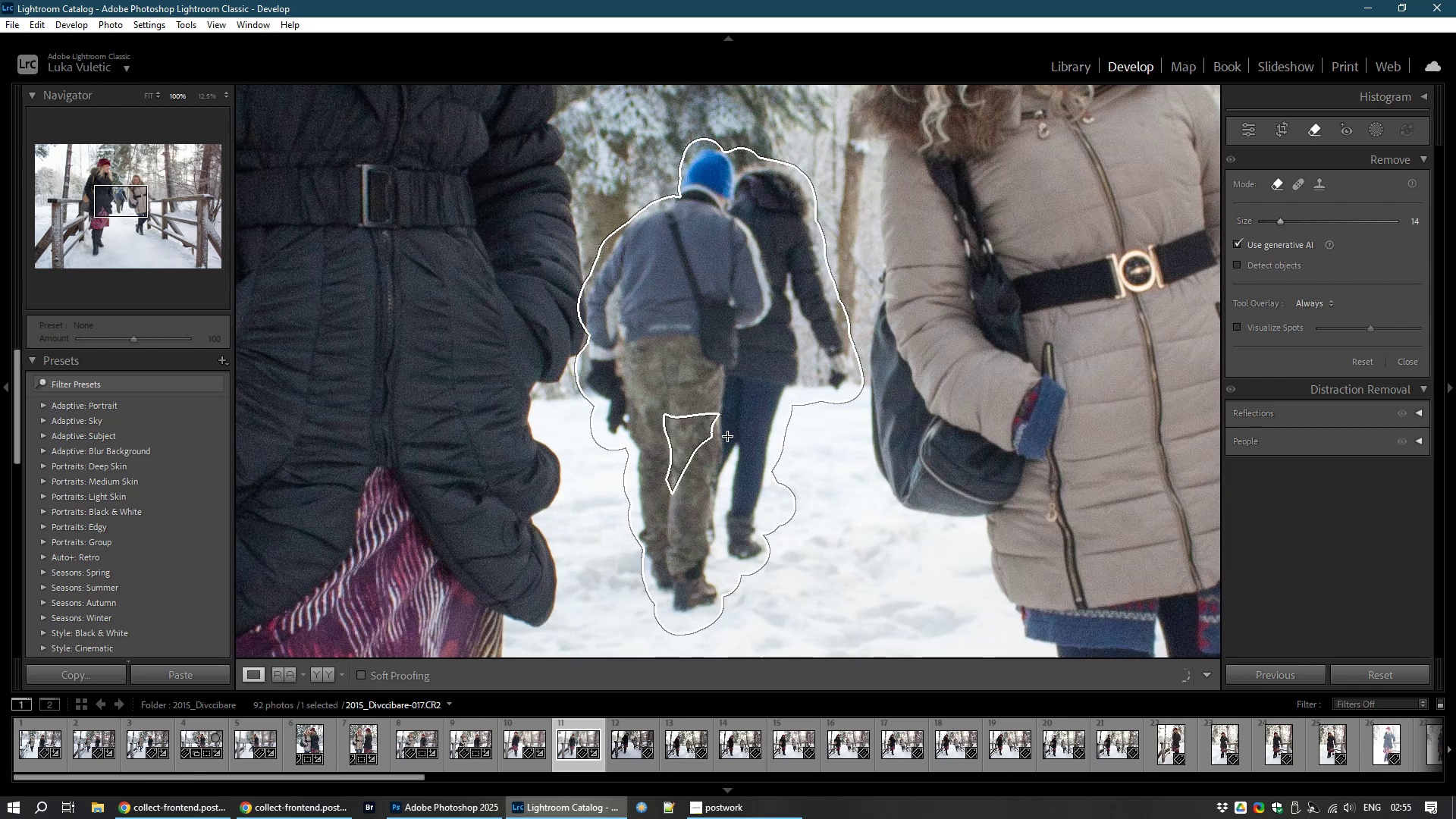 
left_click([1386, 406])
 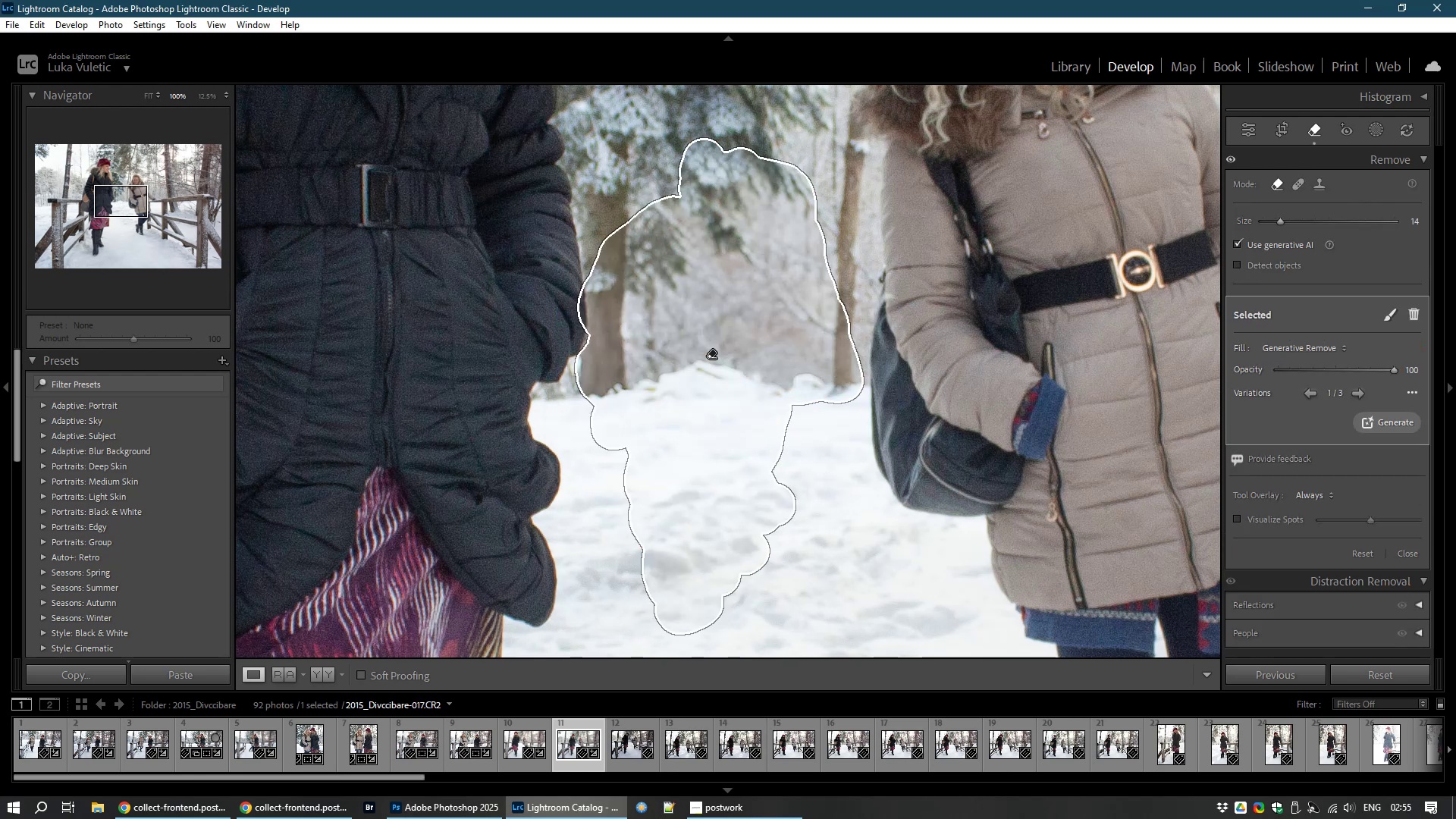 
wait(17.08)
 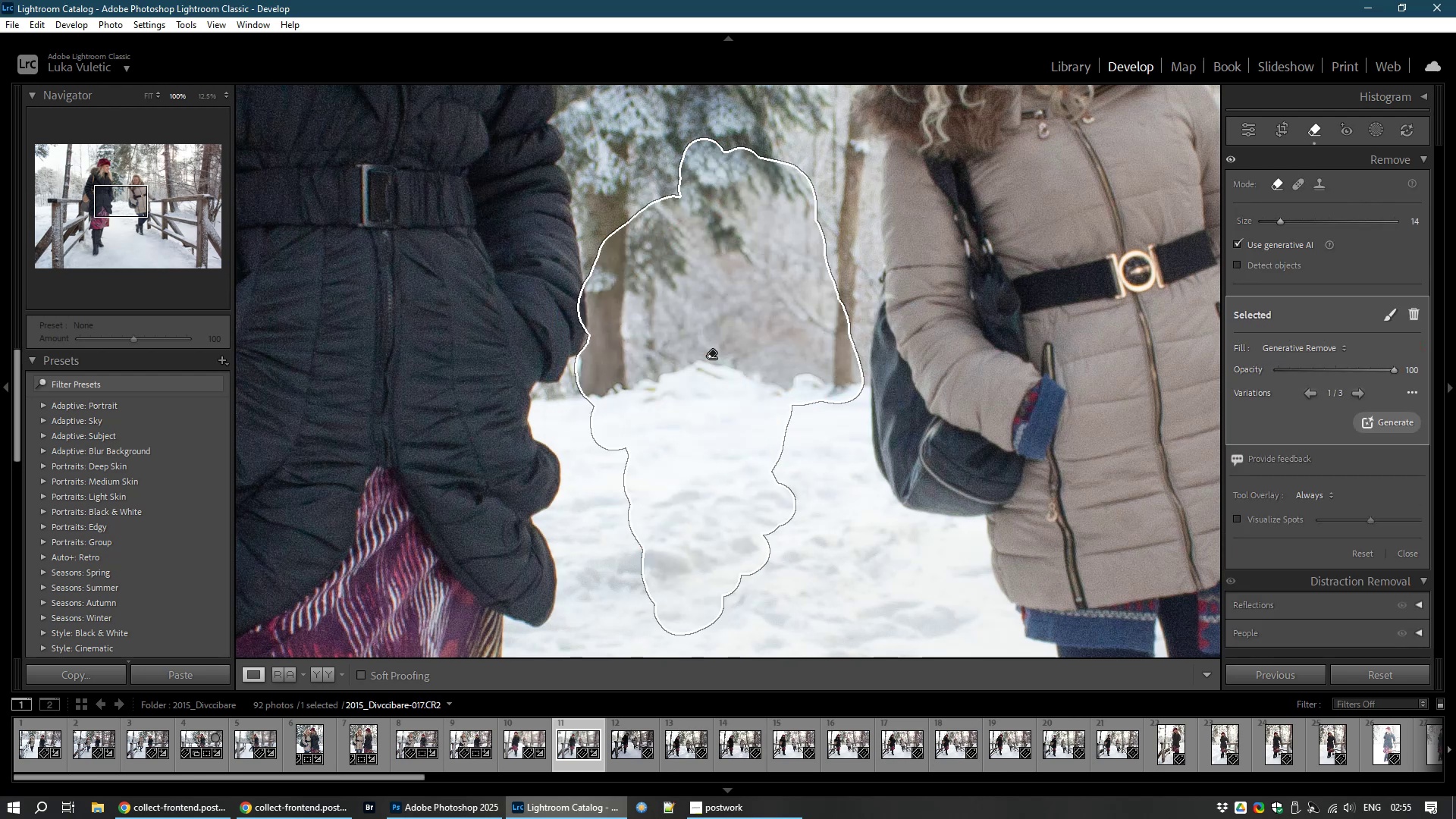 
left_click([1250, 128])
 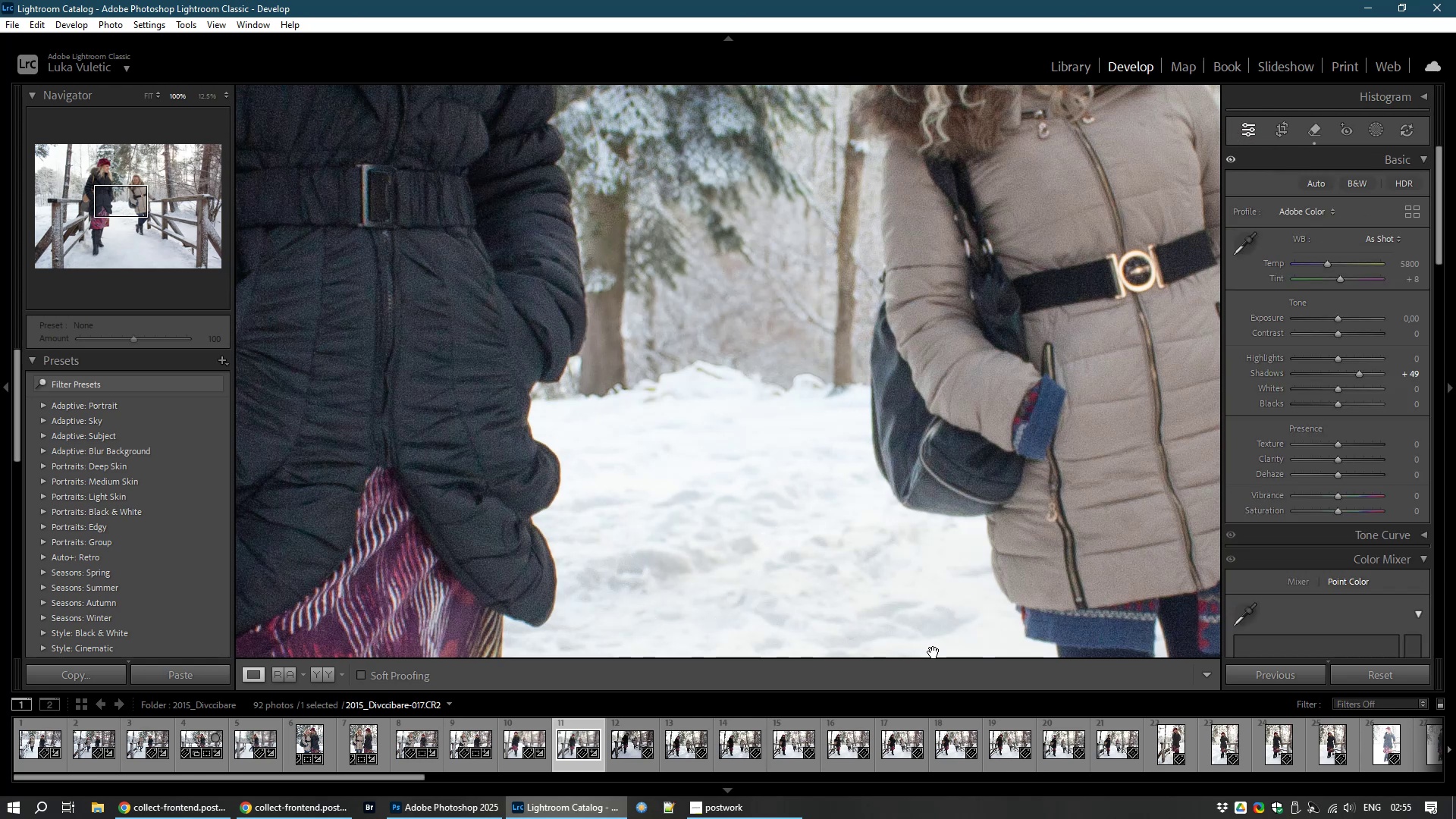 
wait(5.33)
 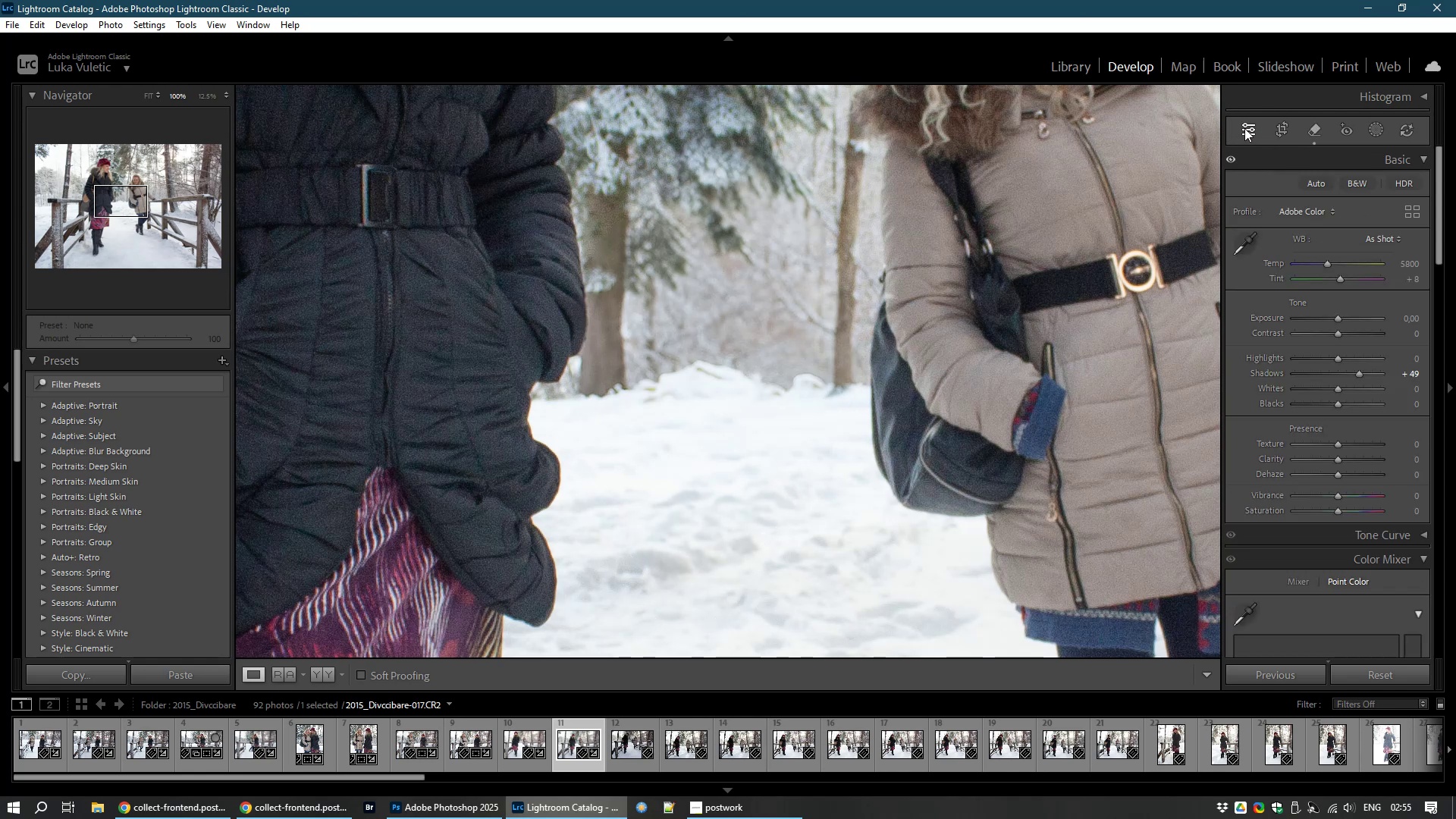 
left_click([827, 393])
 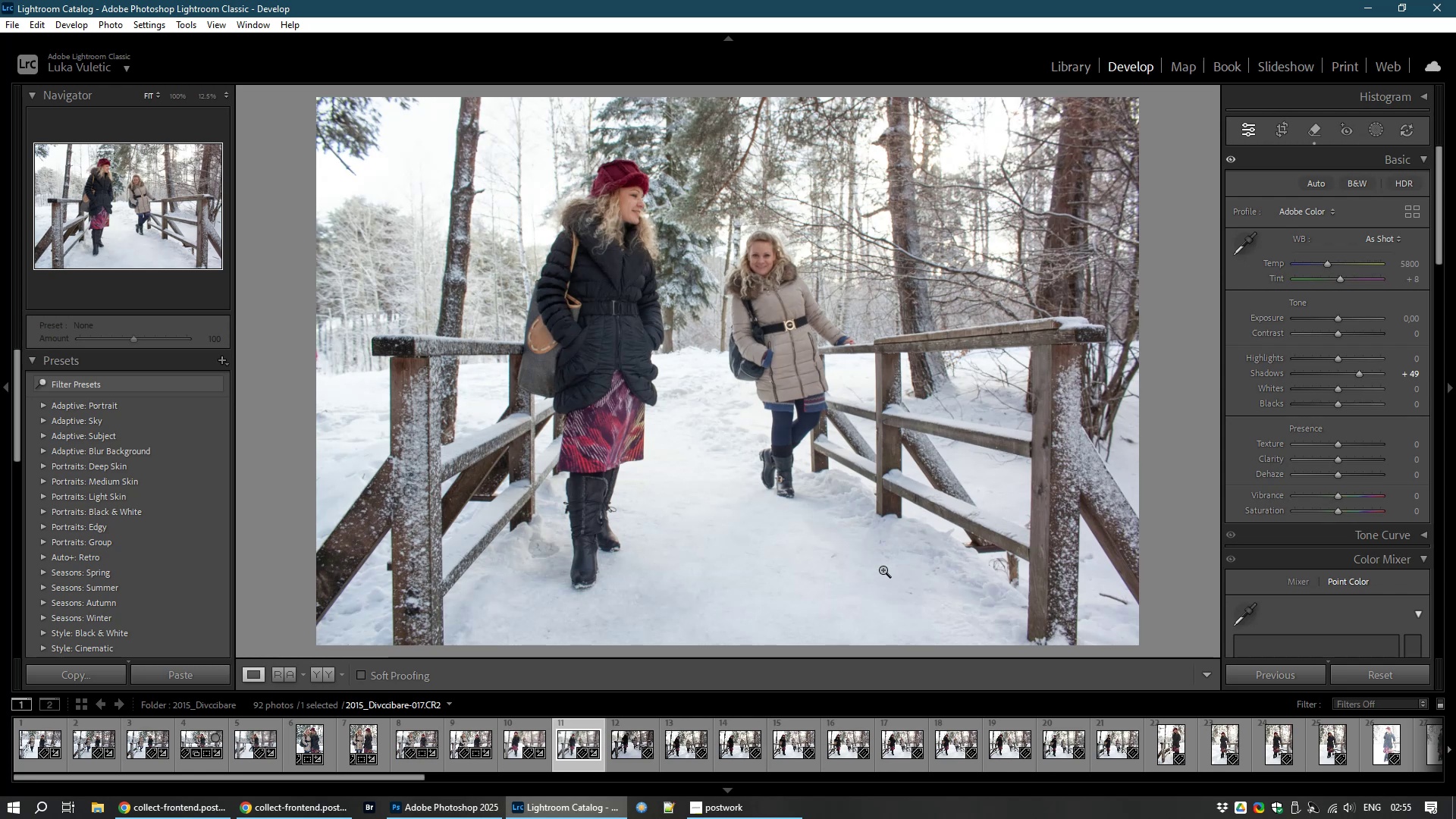 
wait(6.41)
 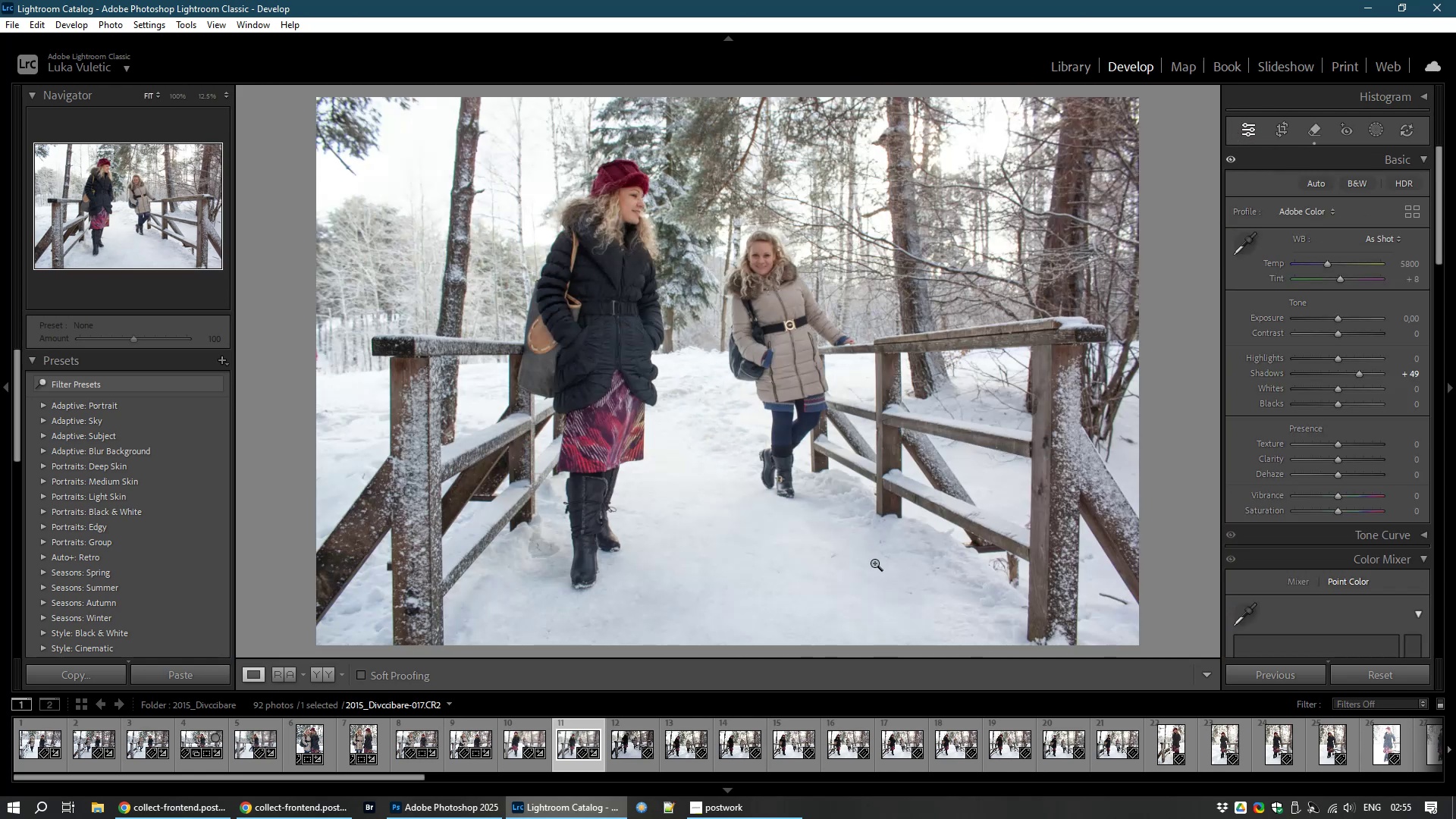 
left_click([620, 735])
 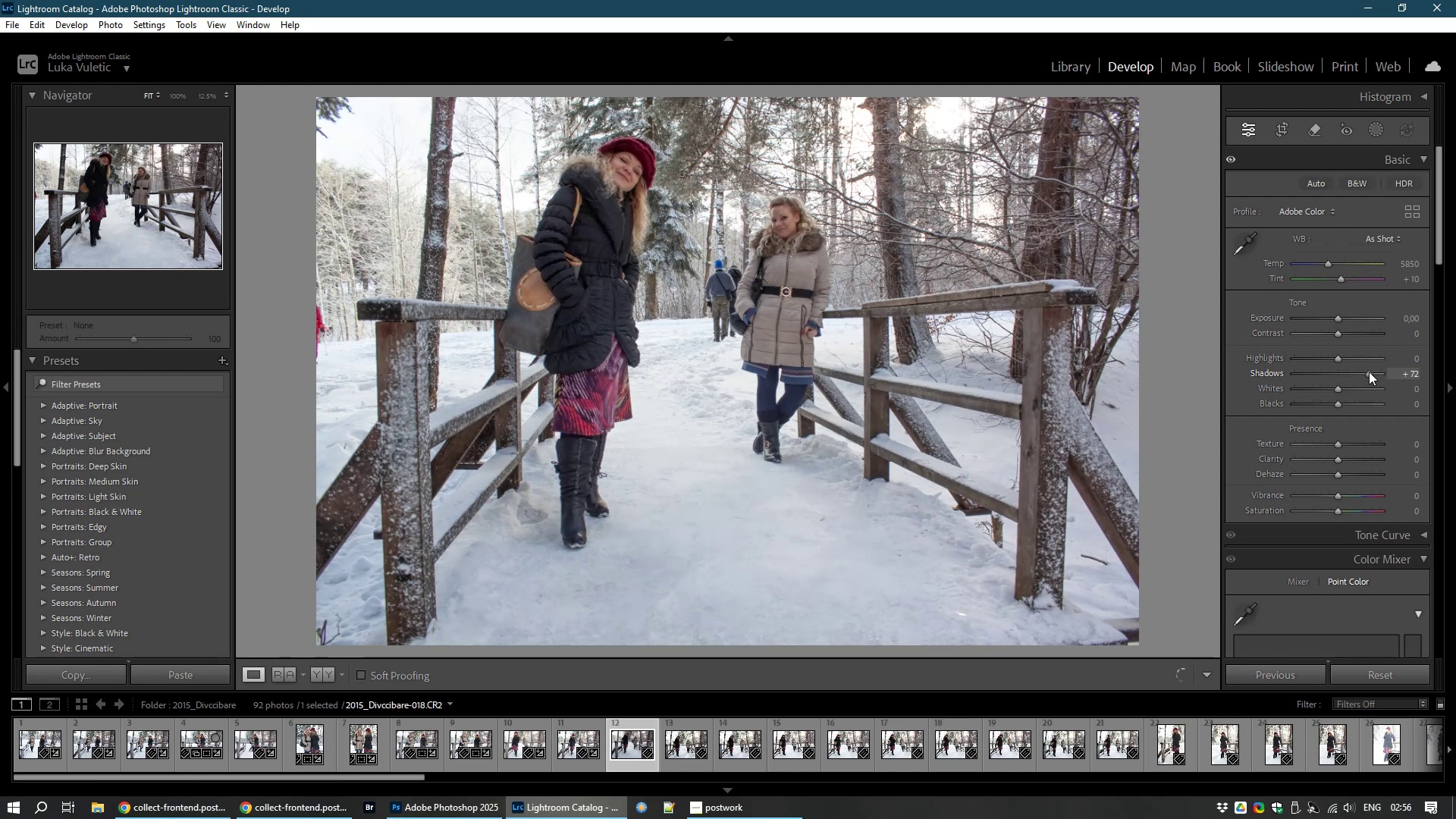 
wait(13.58)
 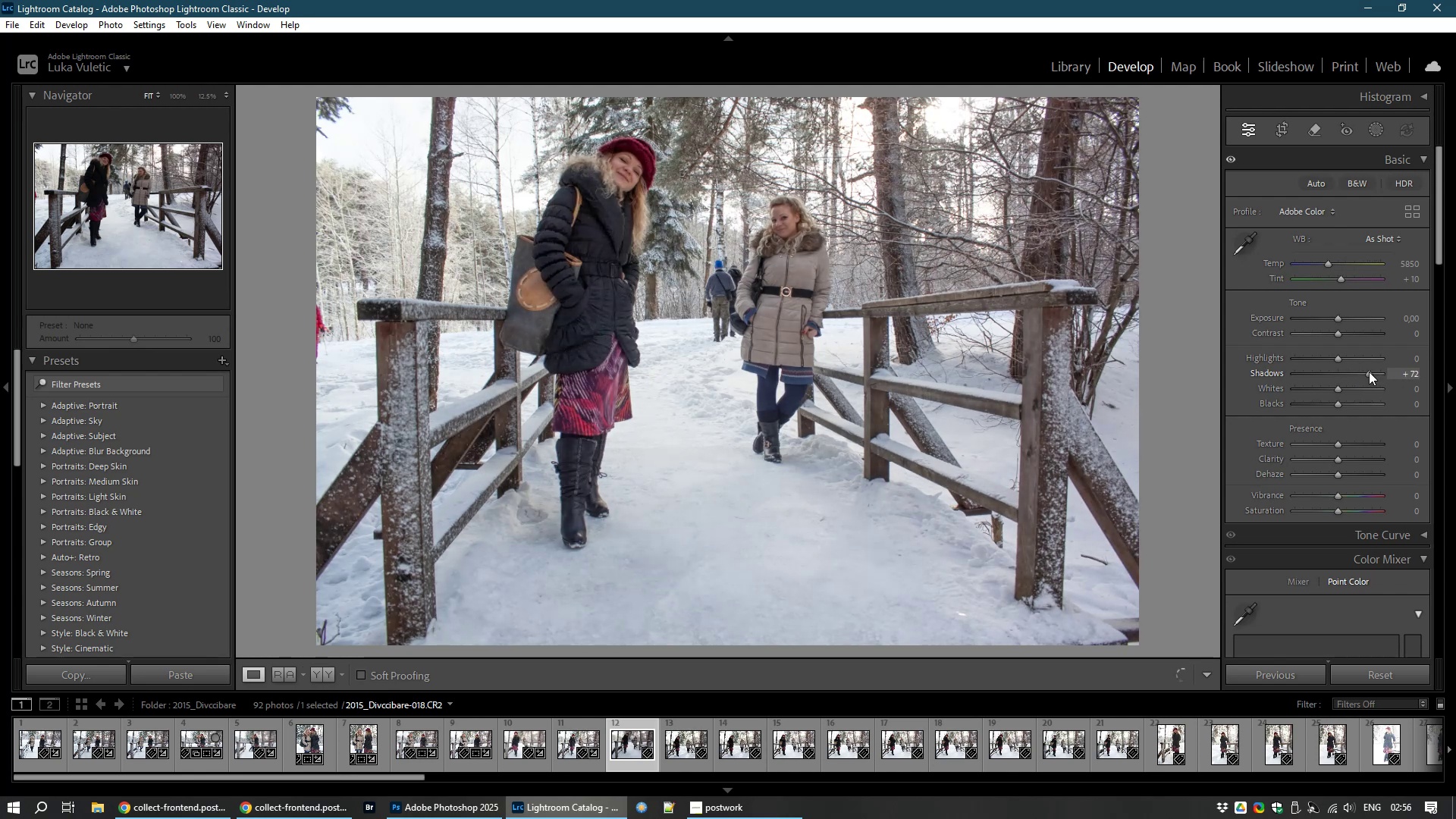 
left_click([1281, 133])
 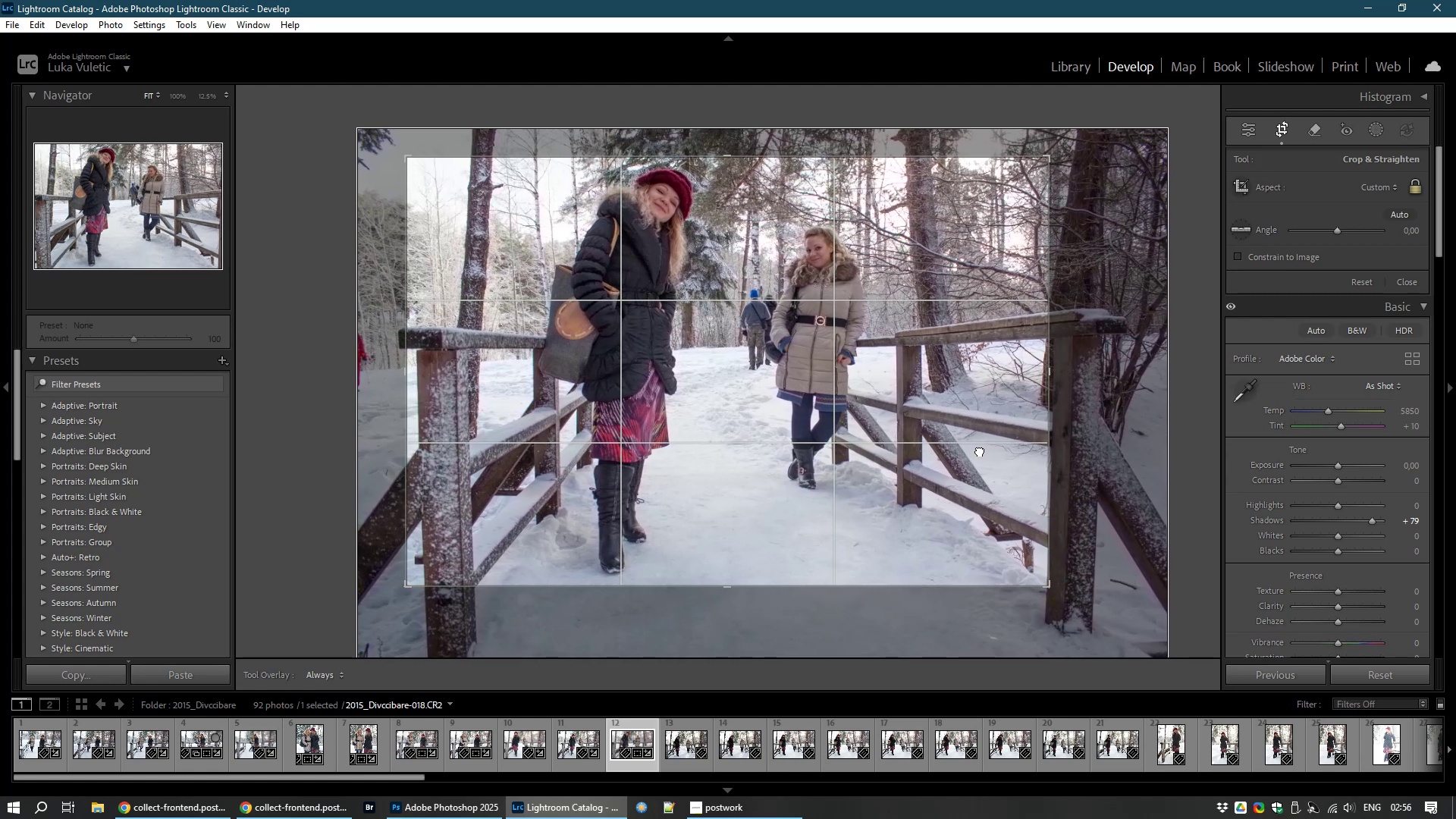 
wait(21.68)
 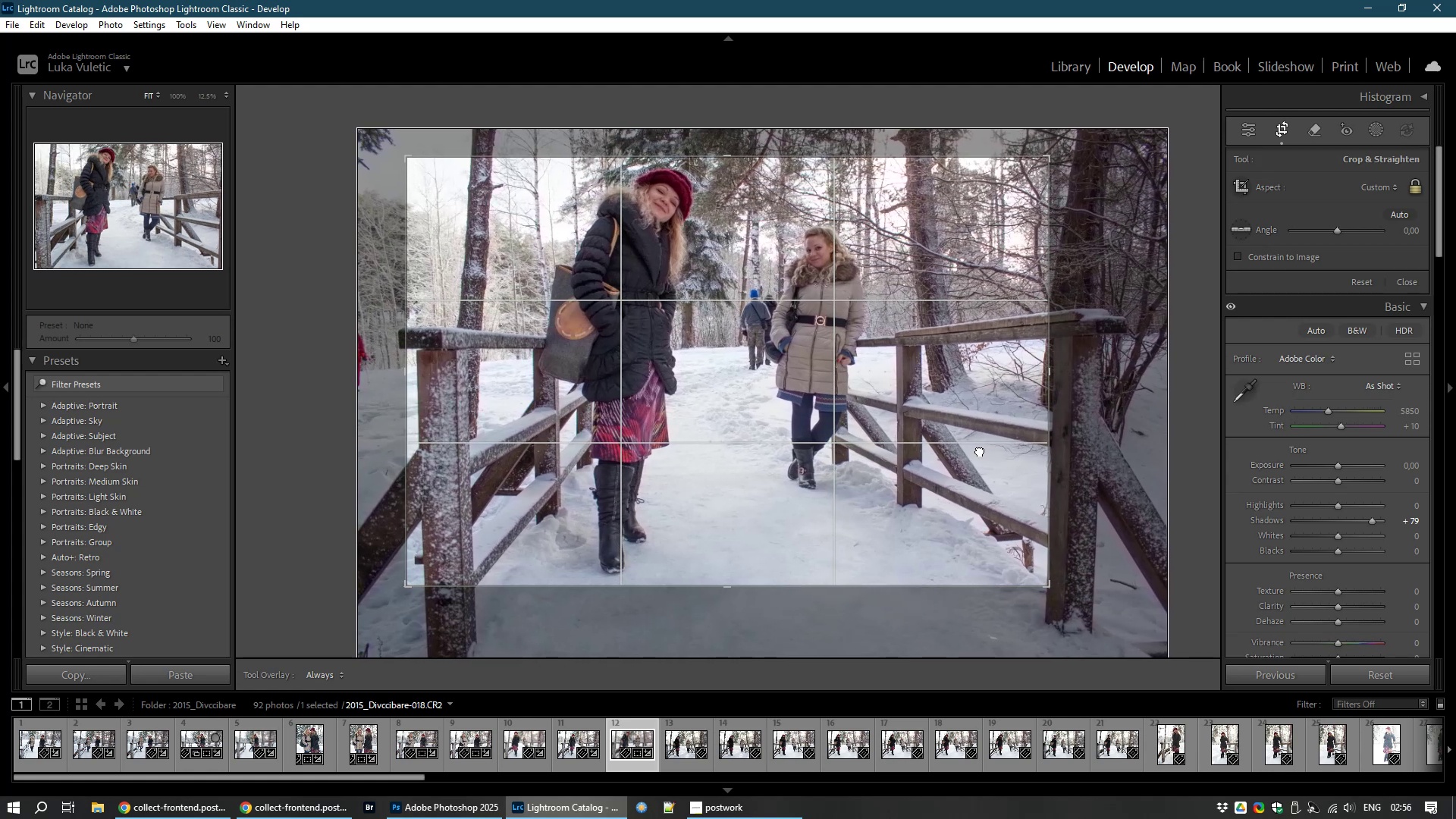 
double_click([909, 456])
 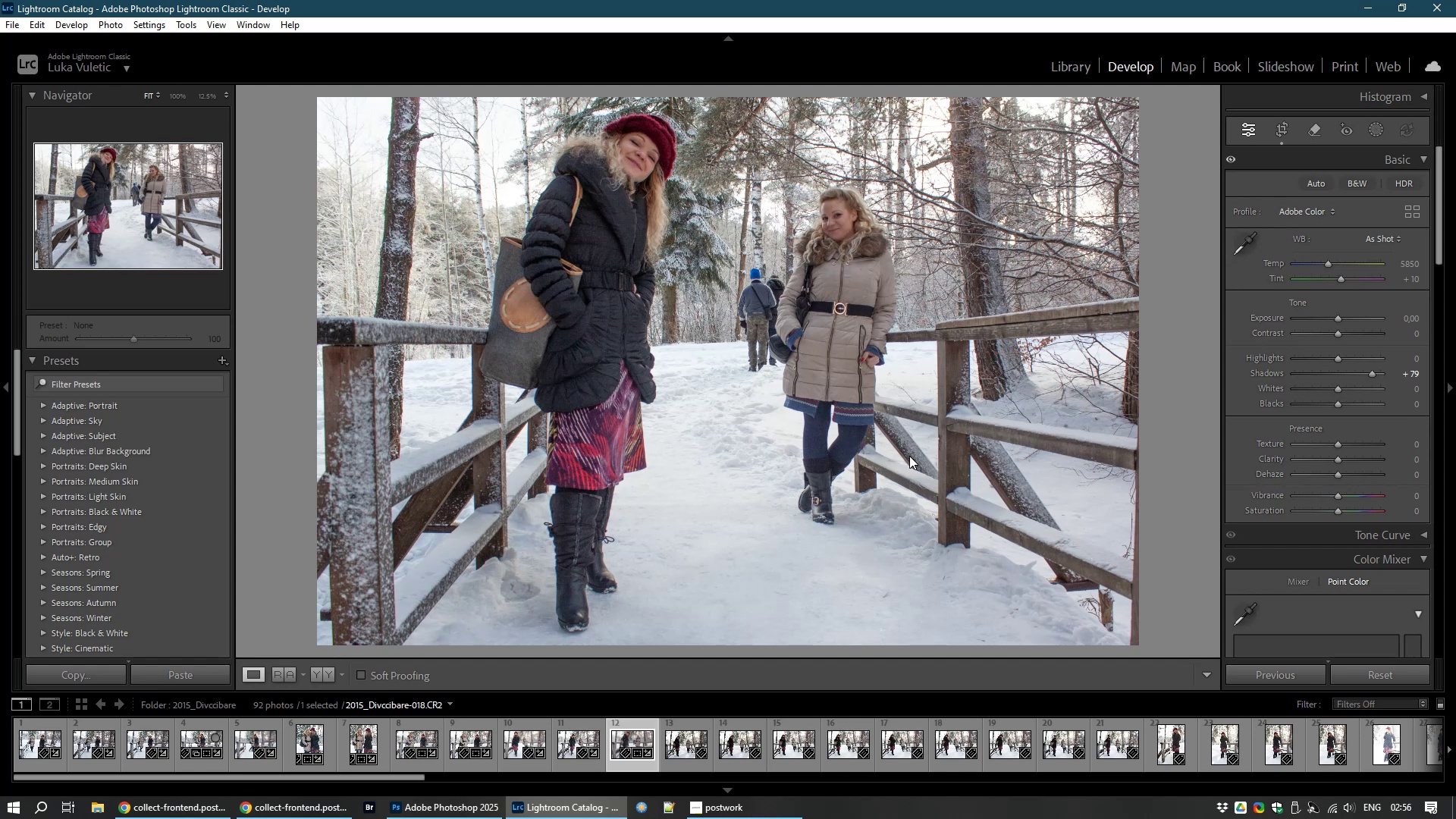 
wait(8.73)
 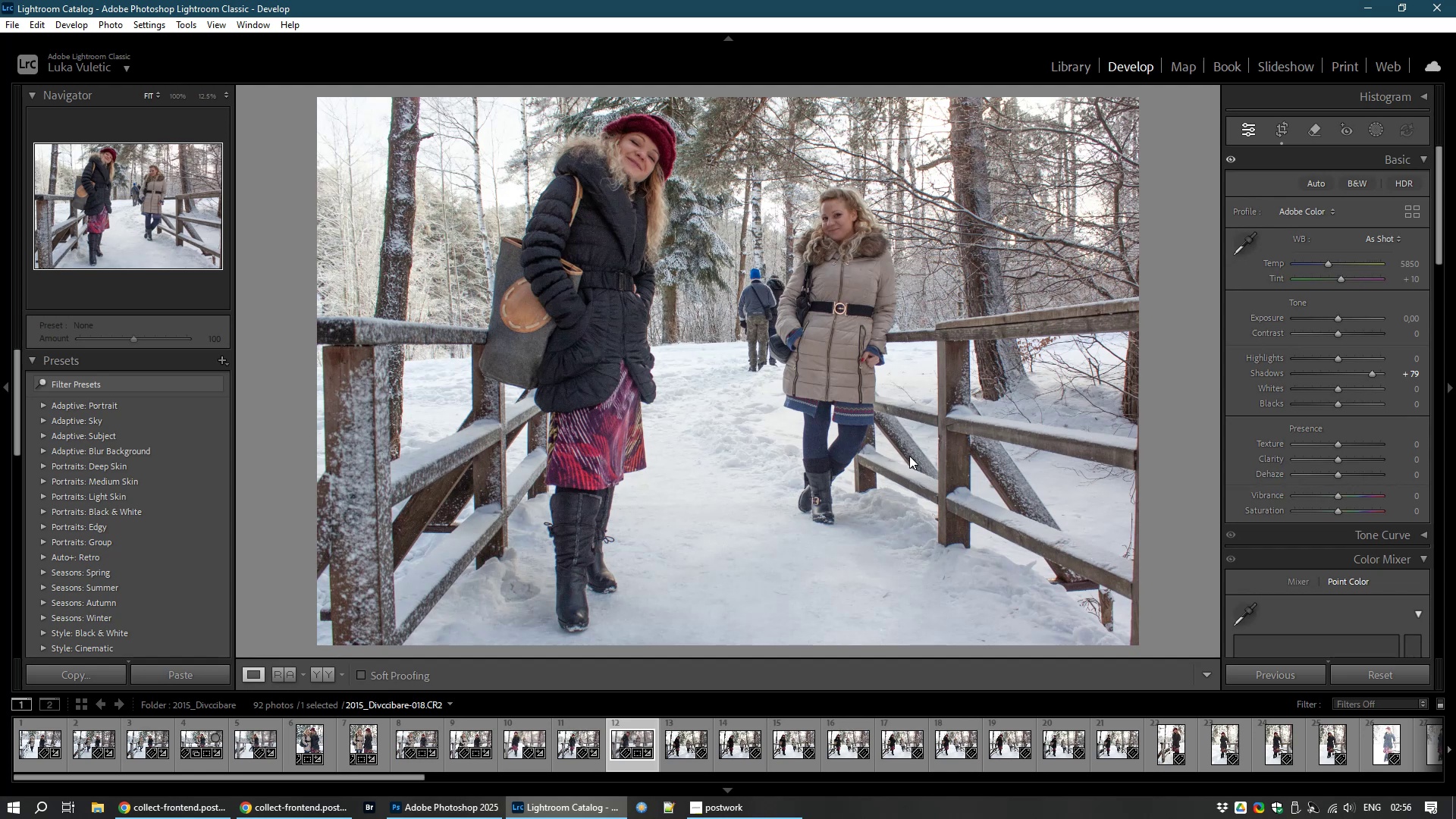 
left_click([560, 742])
 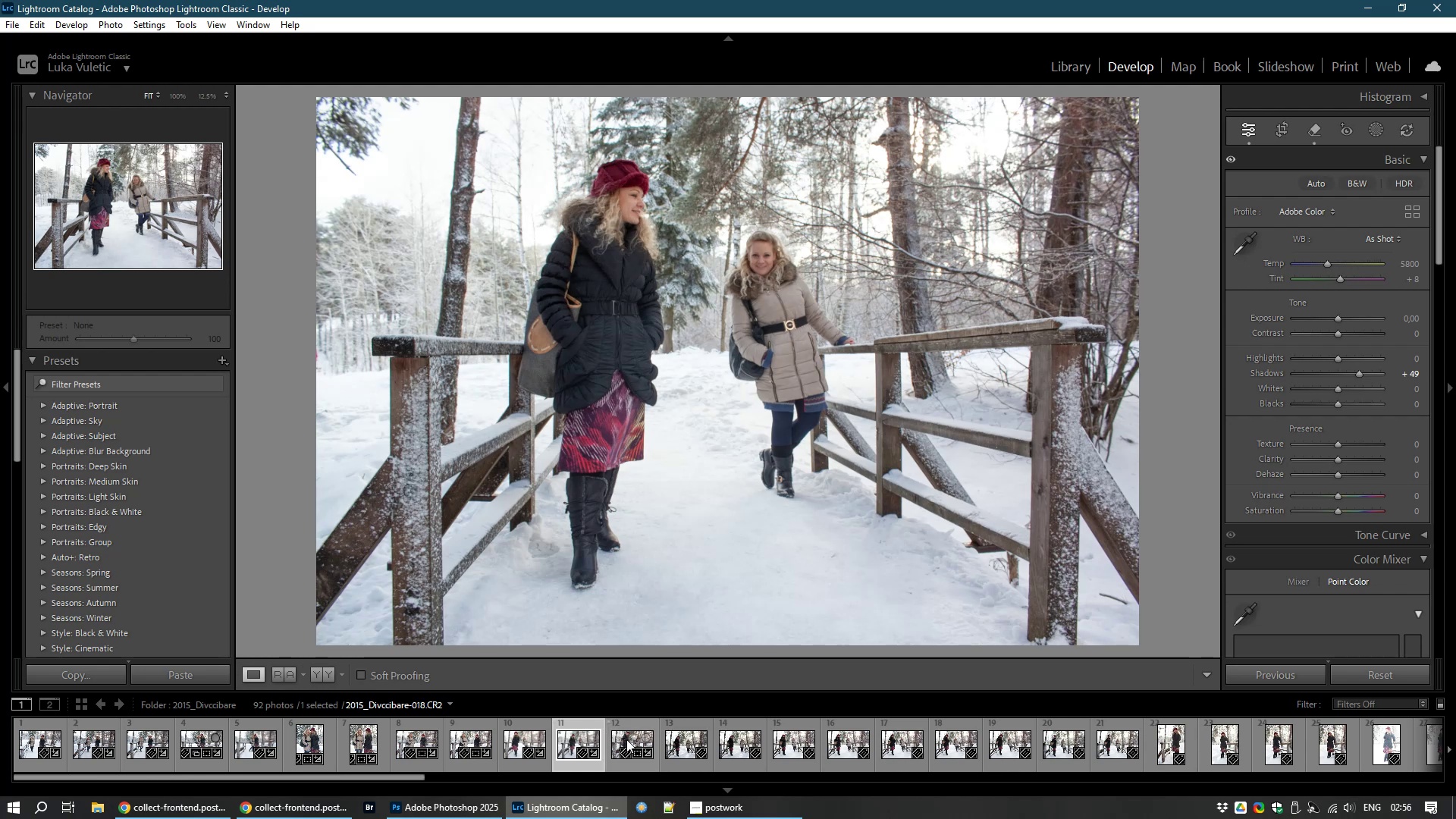 
left_click([626, 742])
 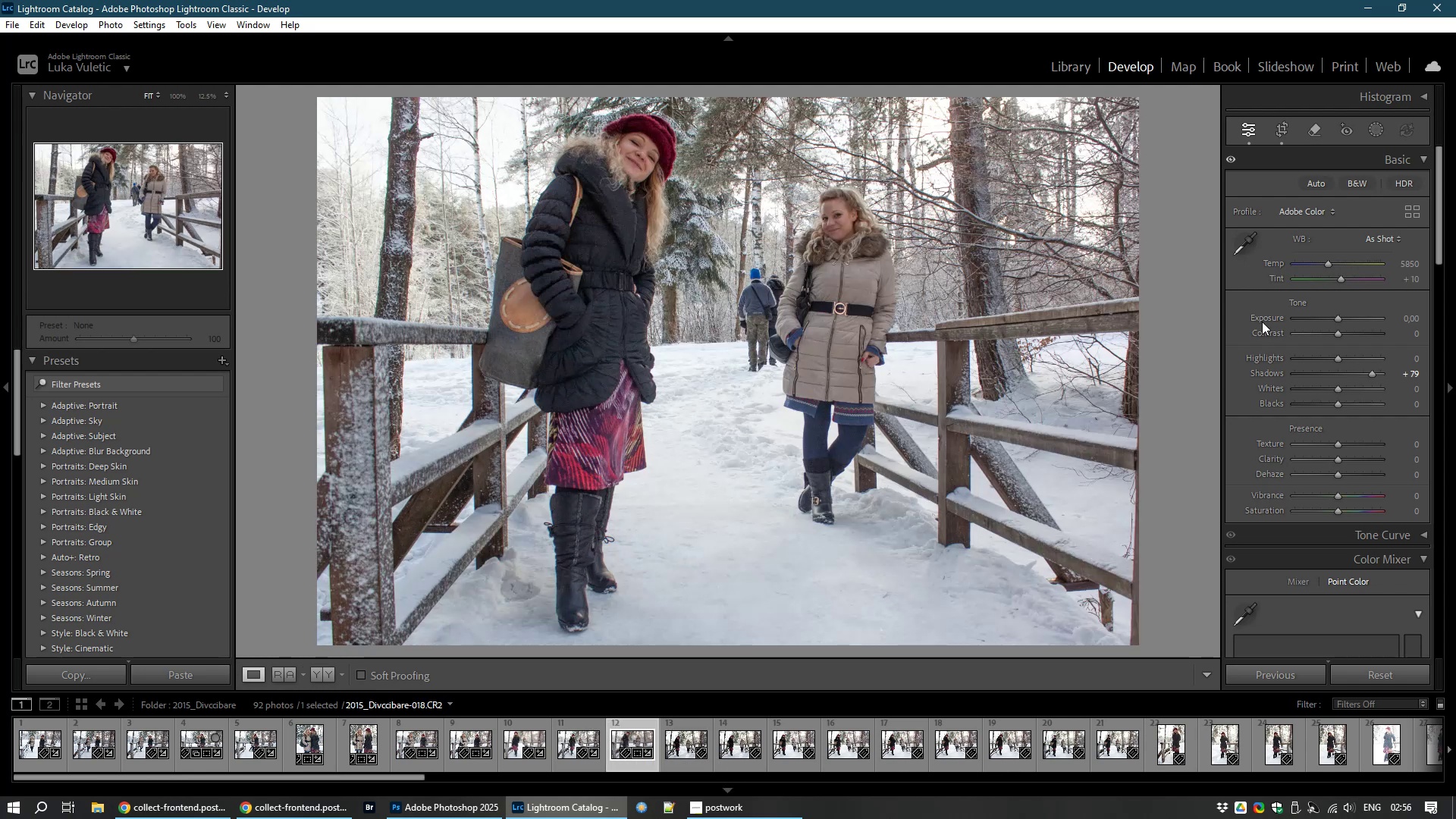 
left_click([1315, 124])
 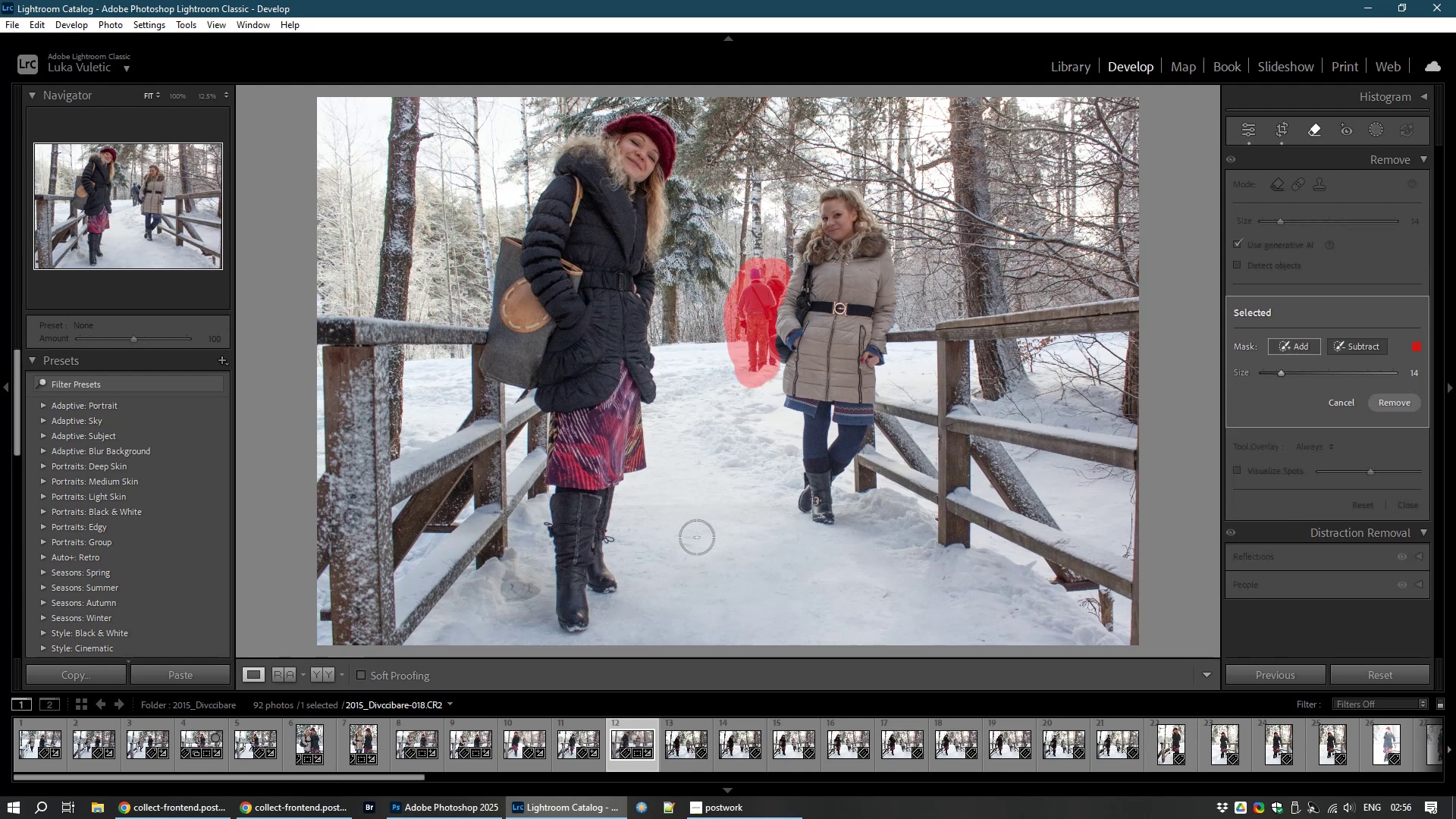 
wait(7.64)
 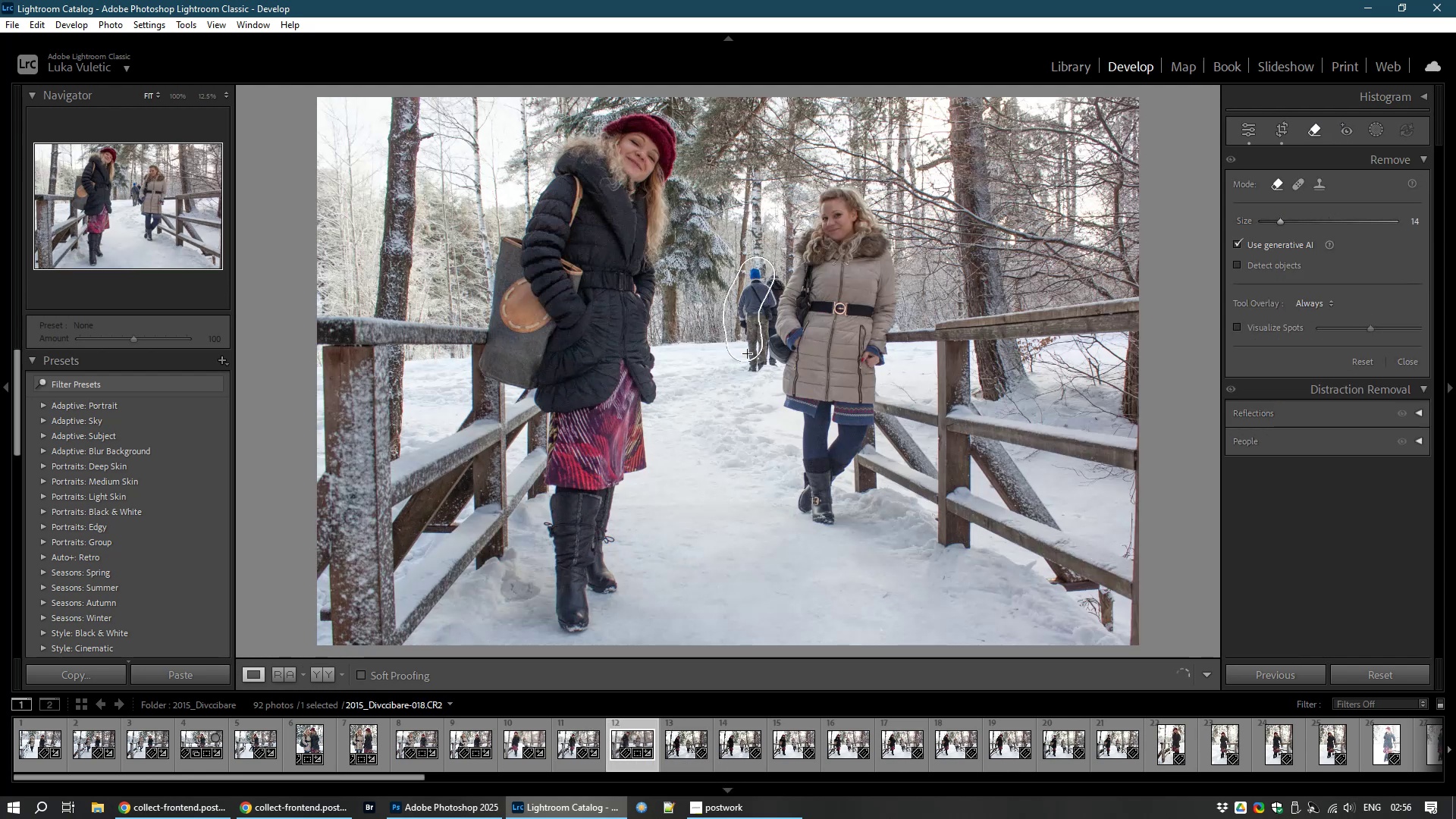 
left_click([1381, 397])
 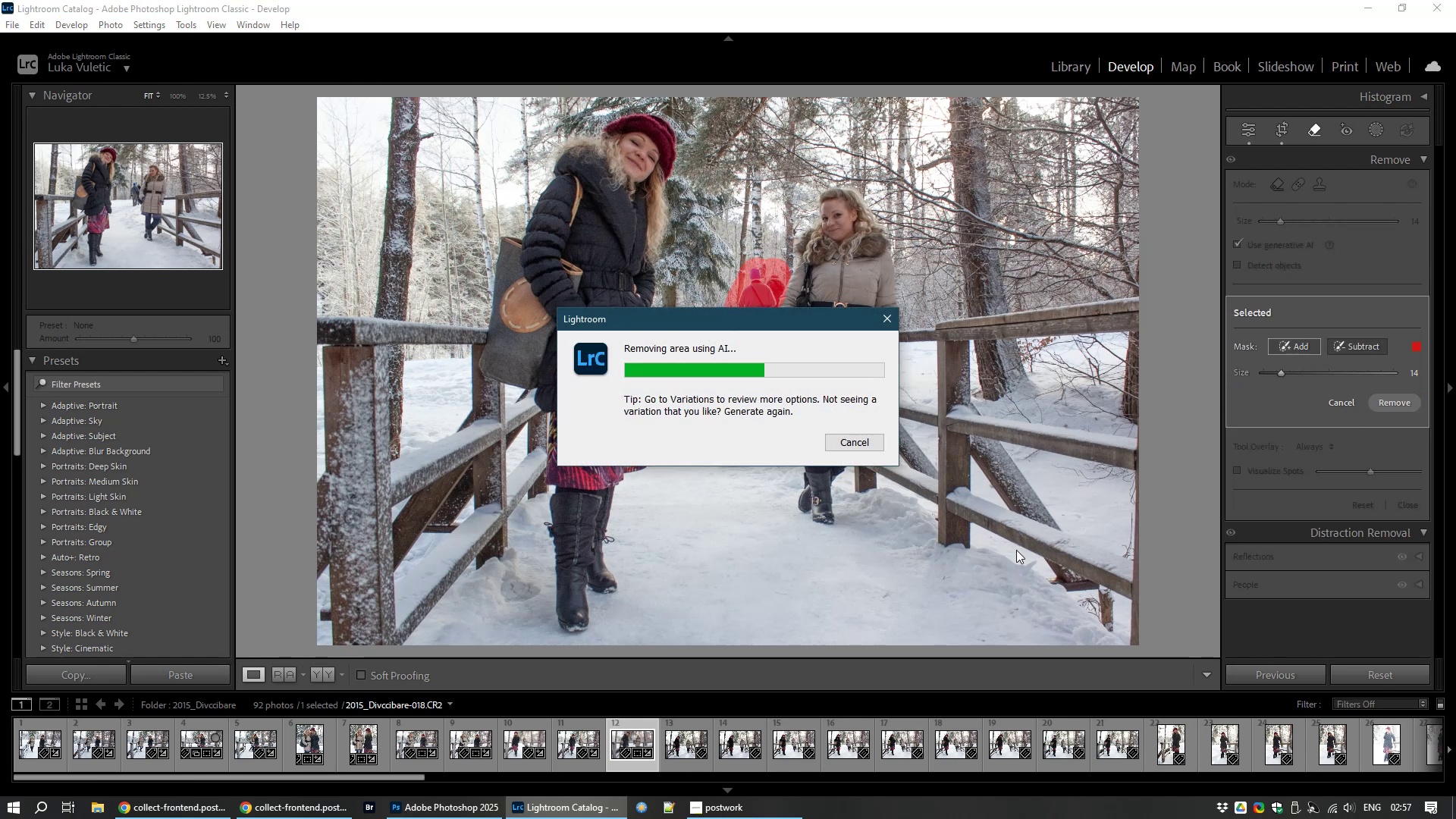 
wait(11.59)
 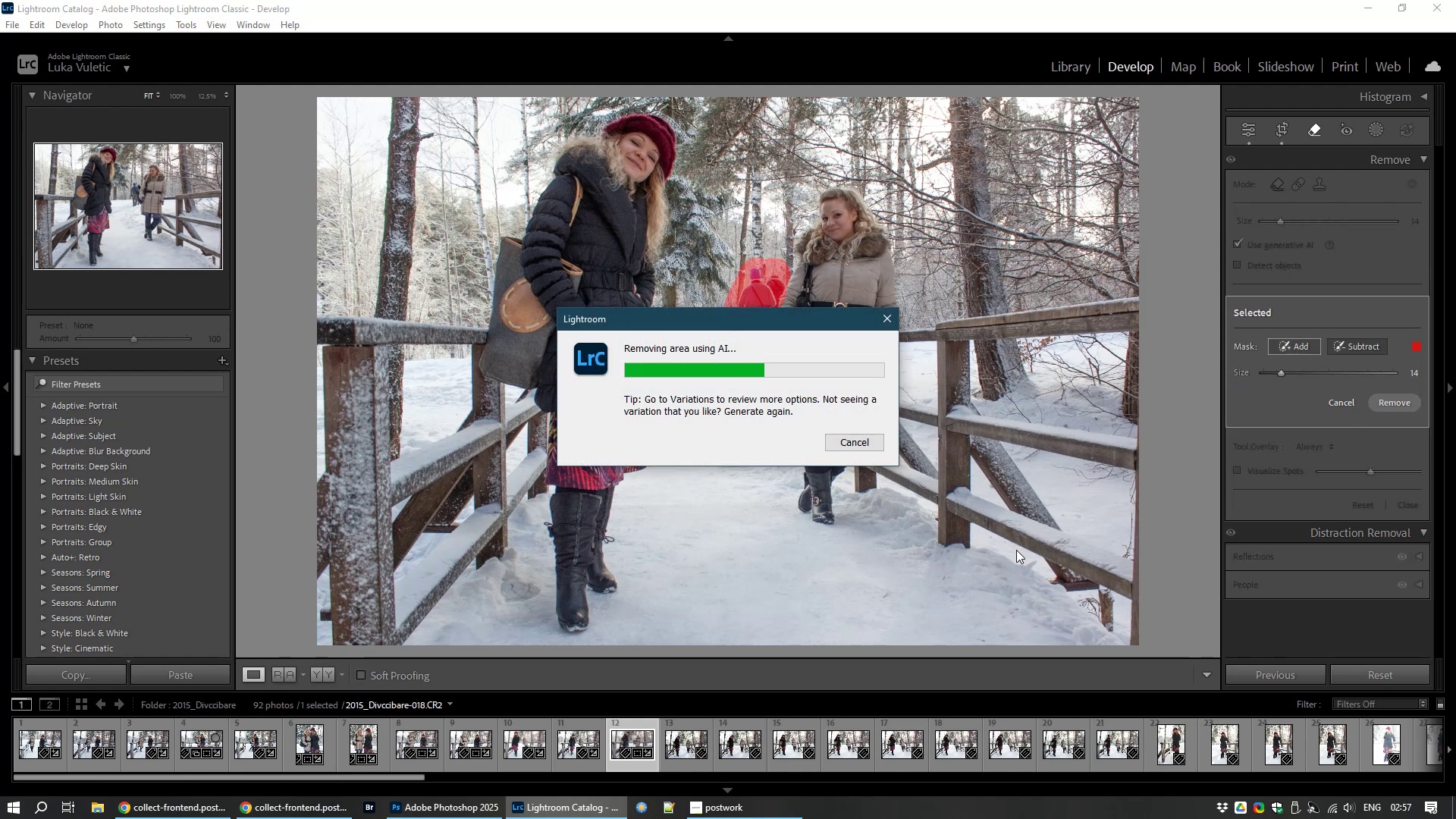 
left_click([1252, 127])
 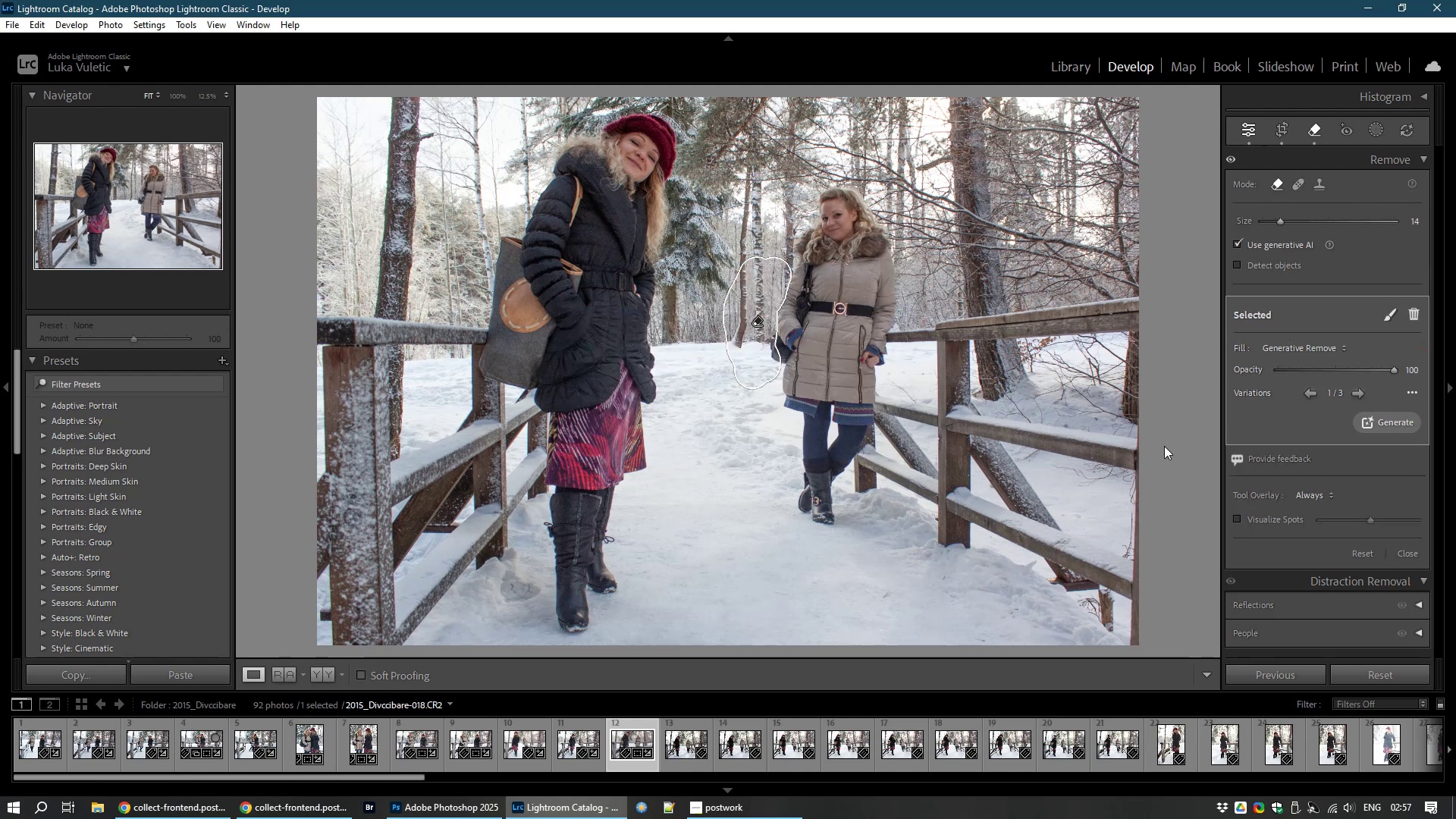 
mouse_move([1141, 526])
 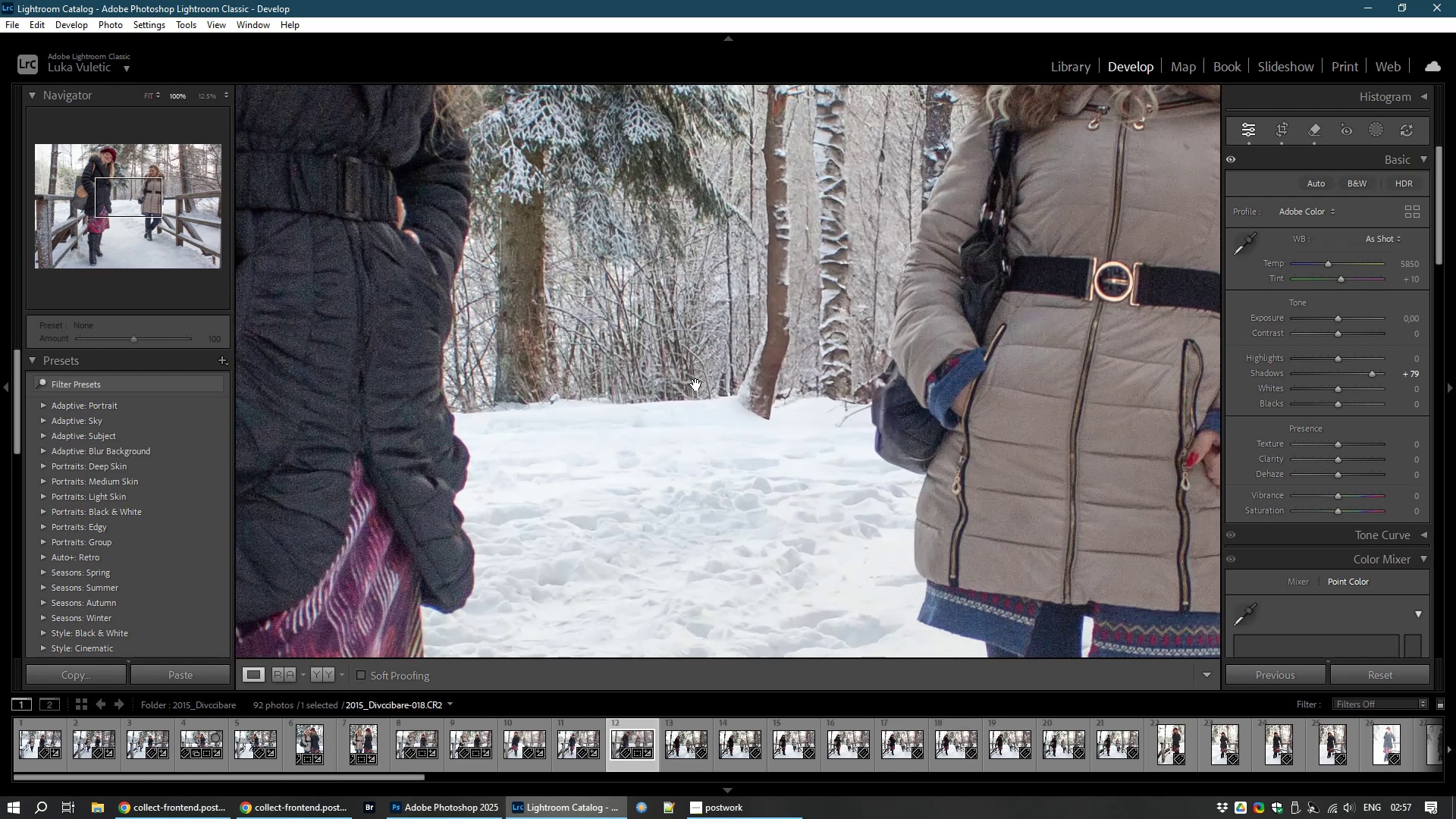 
wait(11.07)
 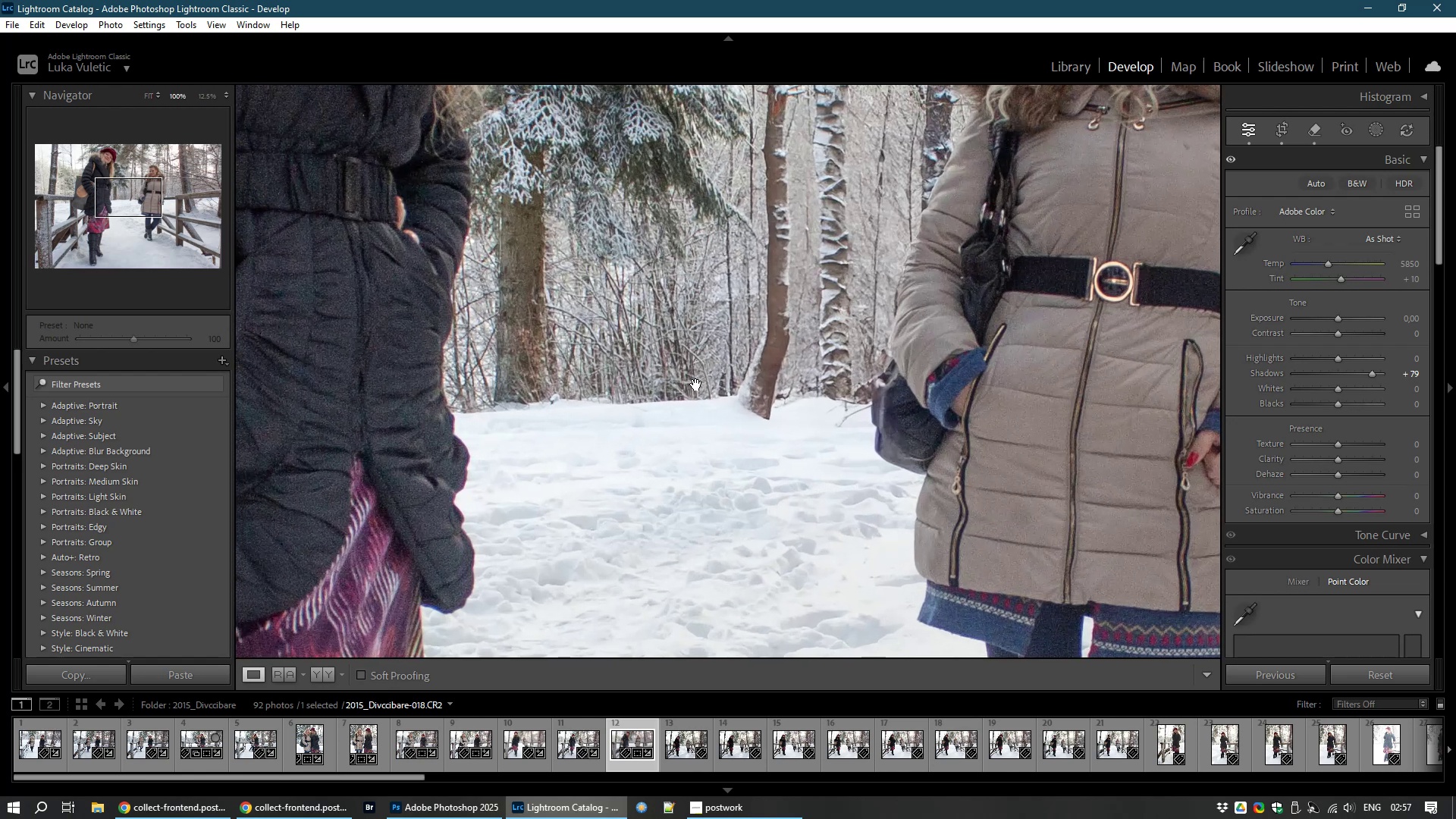 
left_click([1317, 122])
 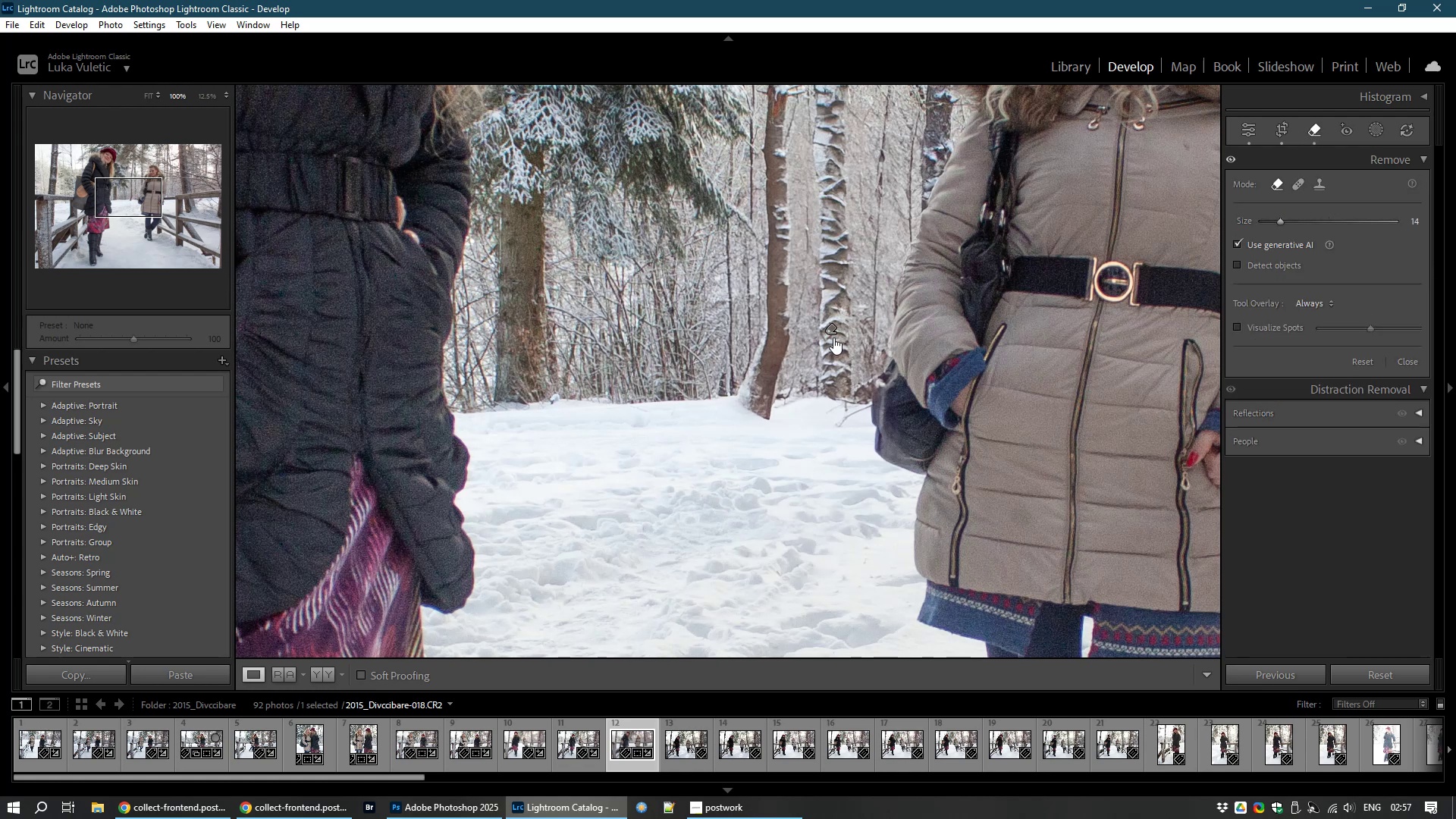 
right_click([831, 330])
 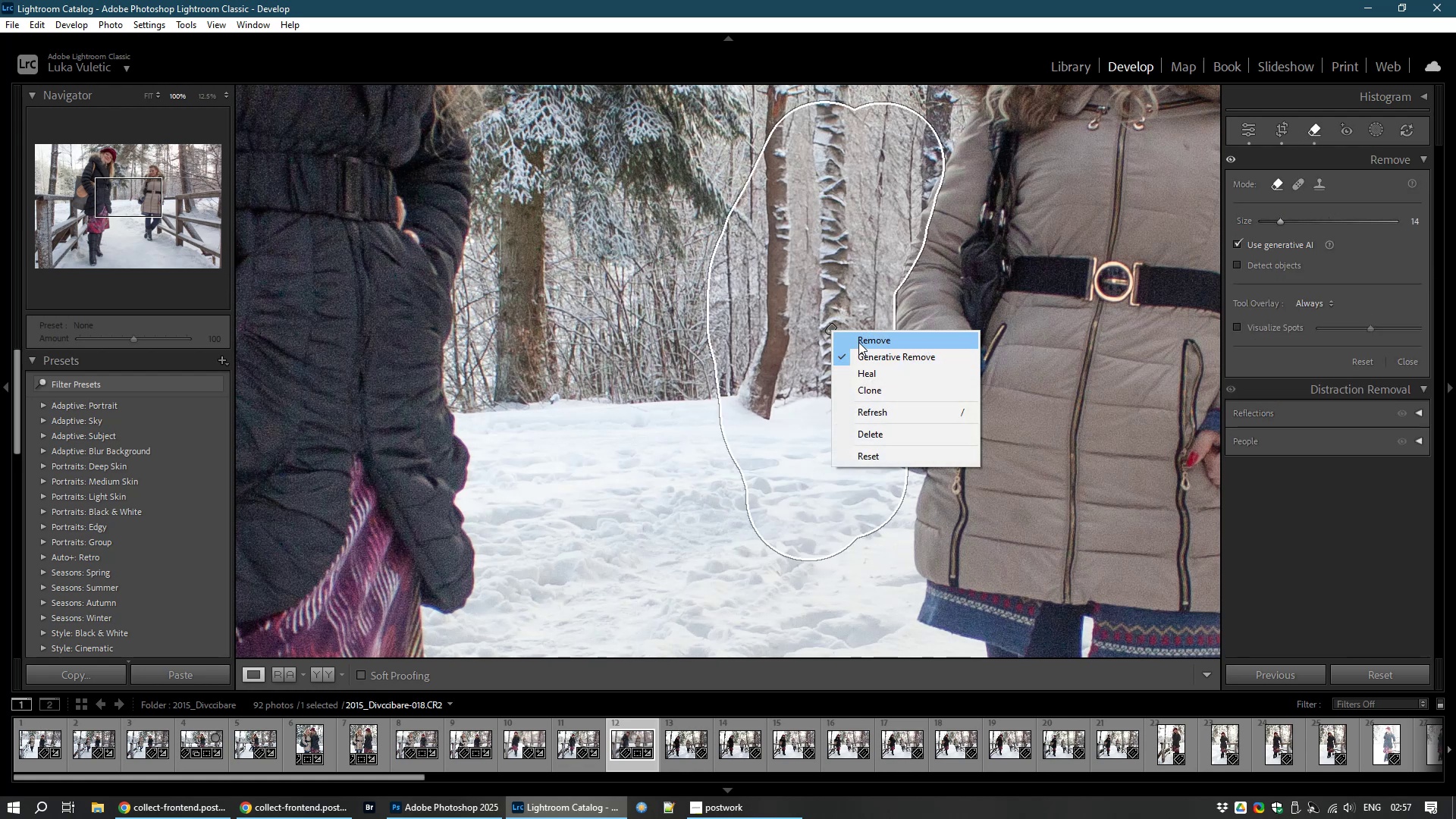 
wait(9.02)
 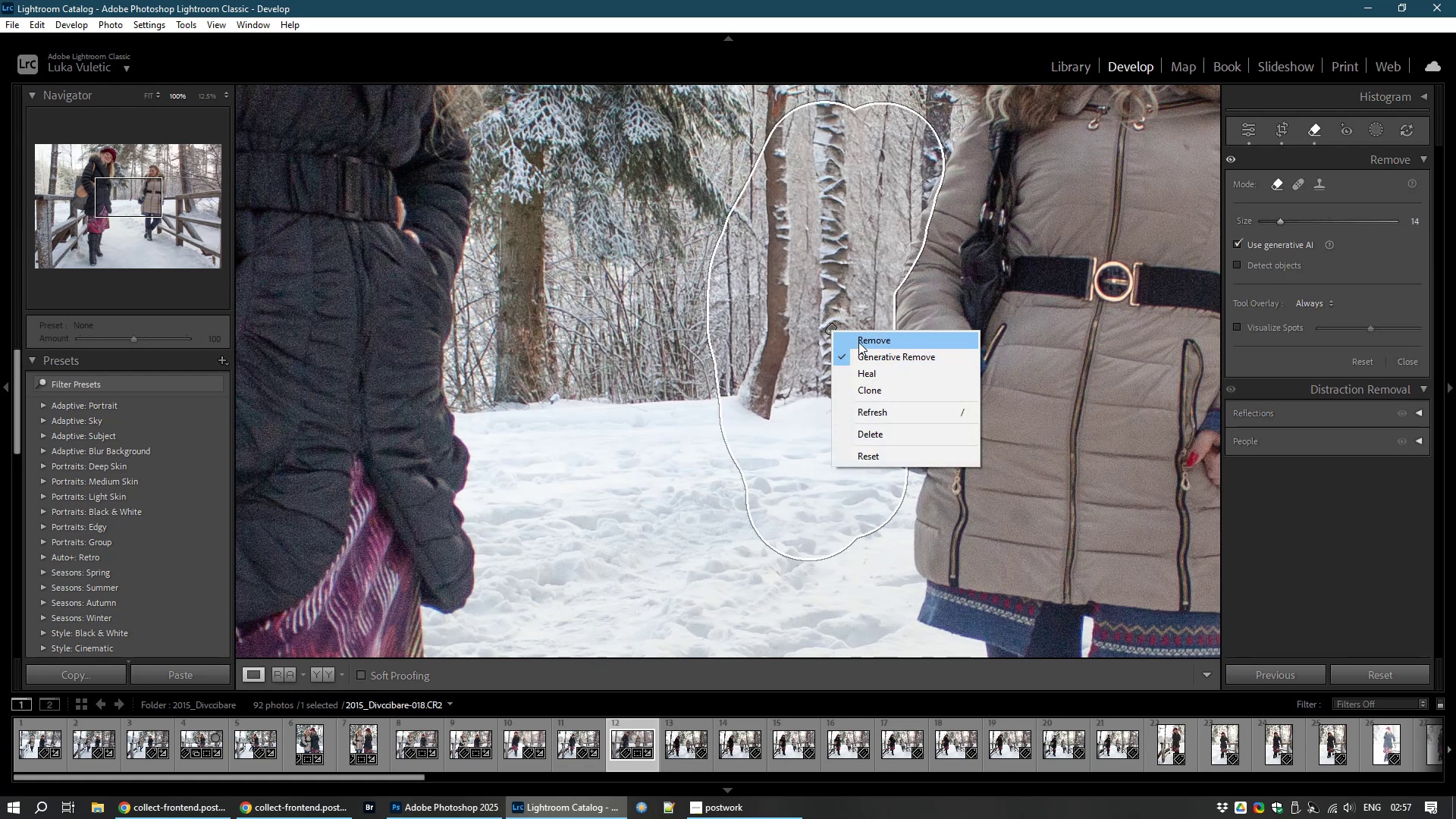 
left_click([871, 438])
 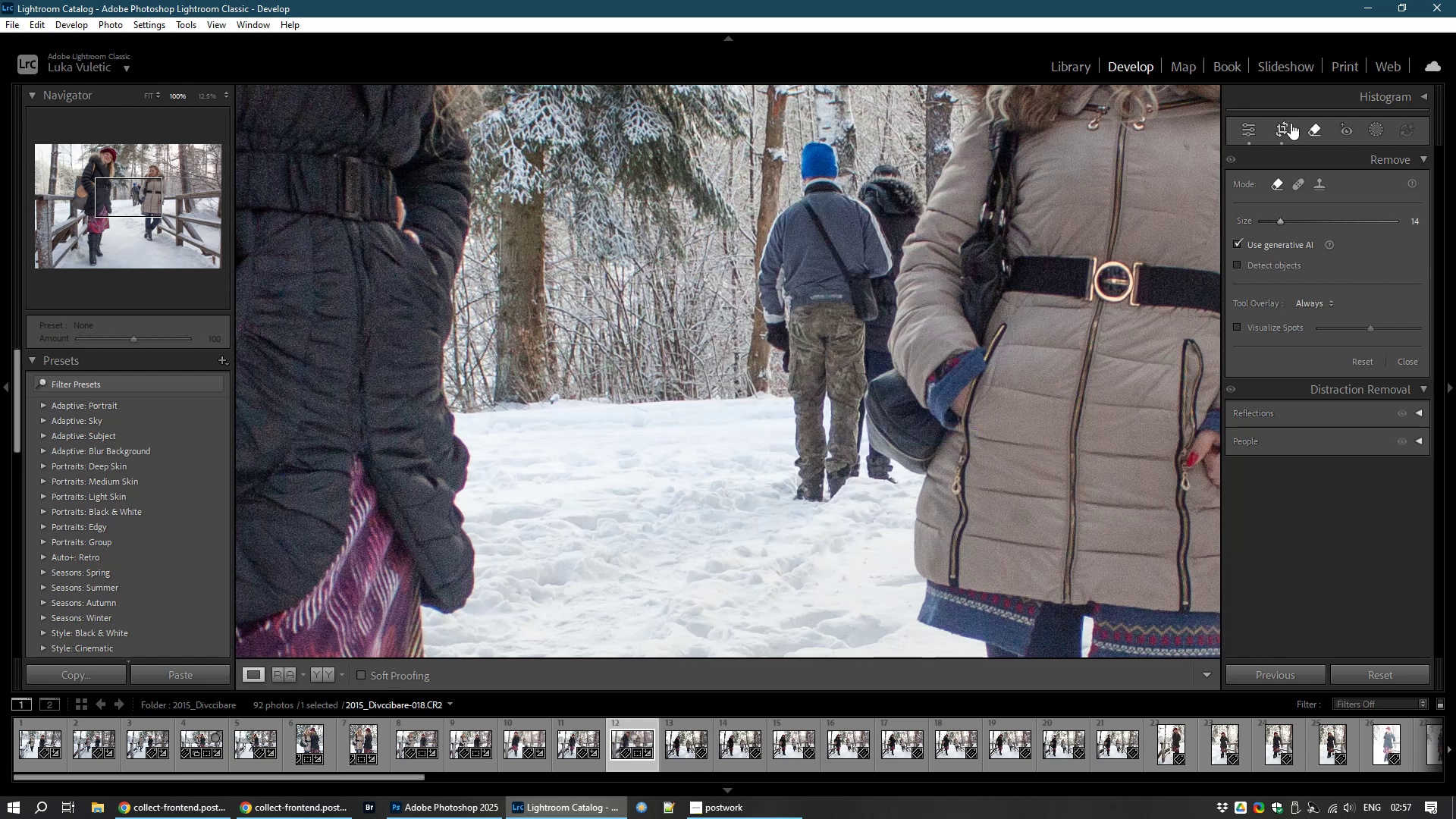 
wait(5.43)
 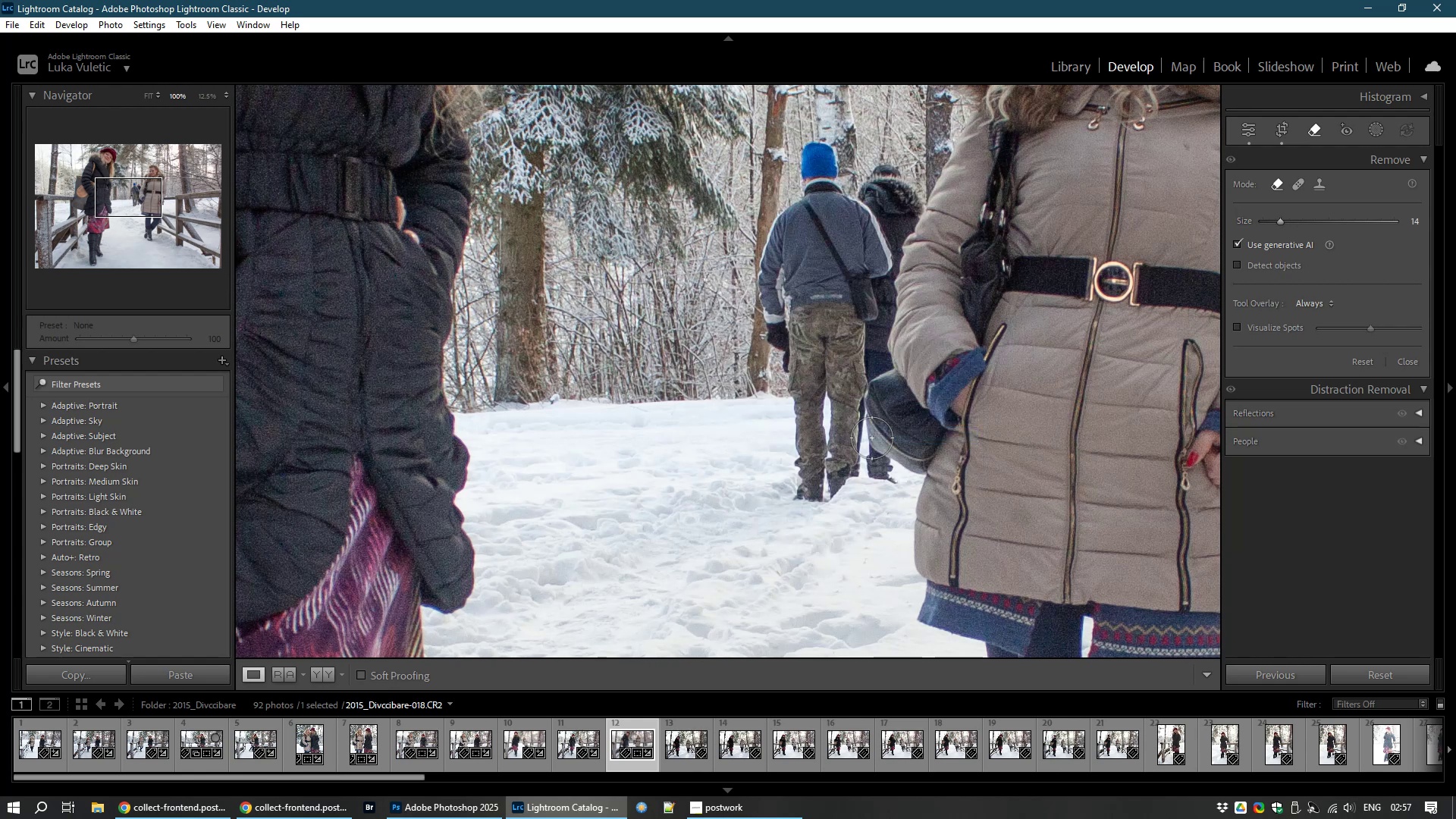 
left_click([1315, 129])
 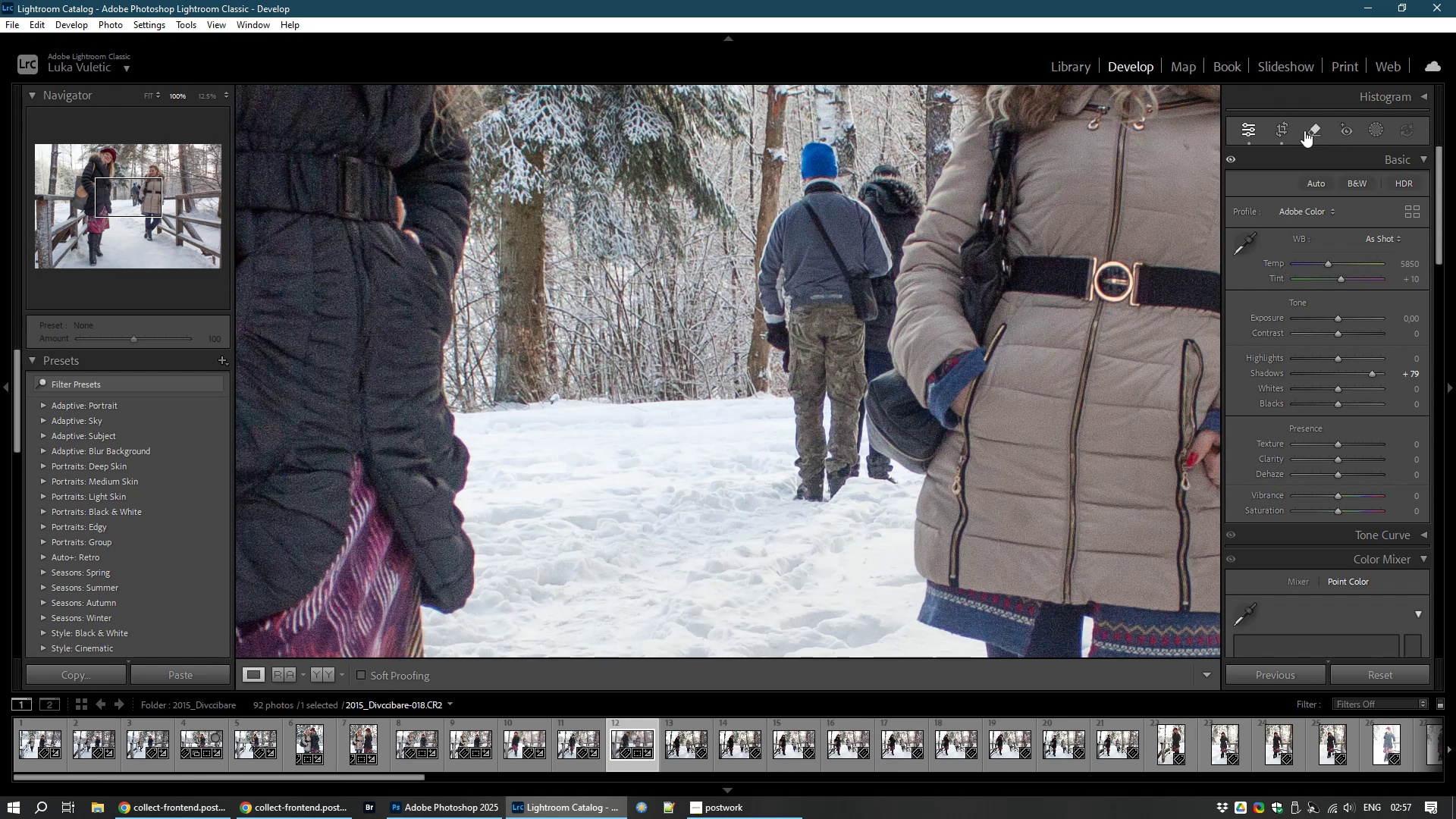 
left_click([1310, 131])
 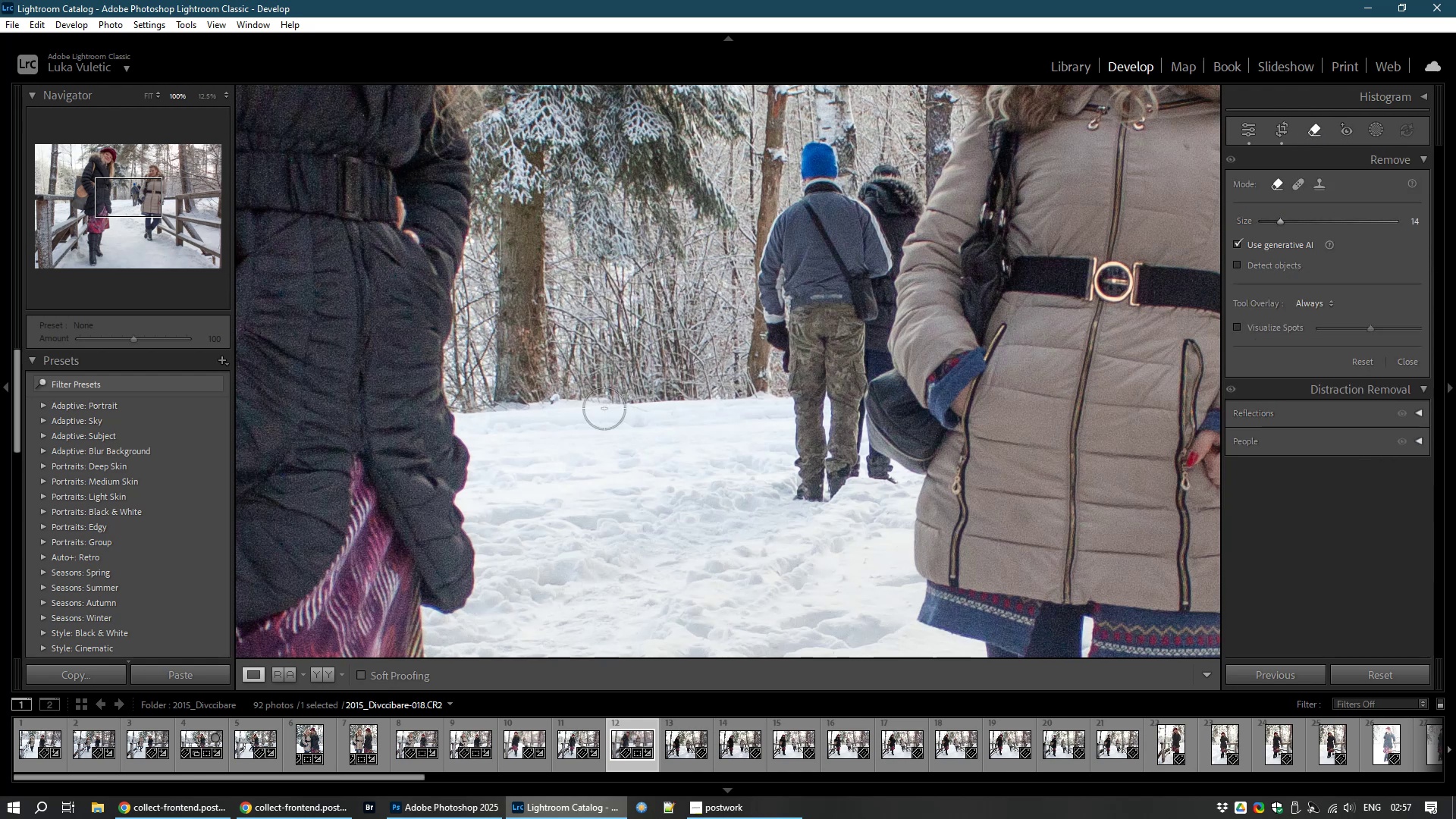 
wait(5.63)
 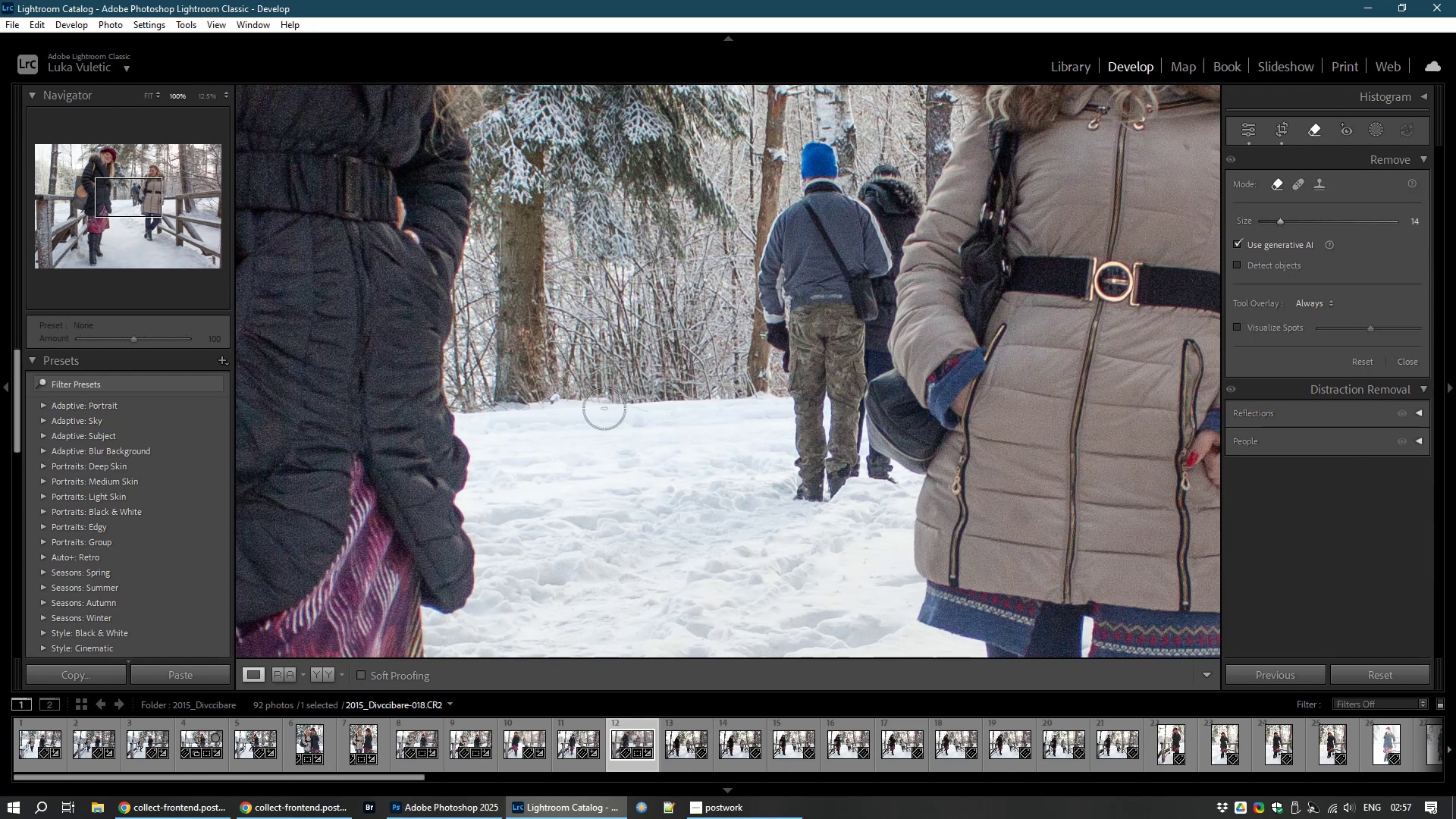 
left_click([1274, 265])
 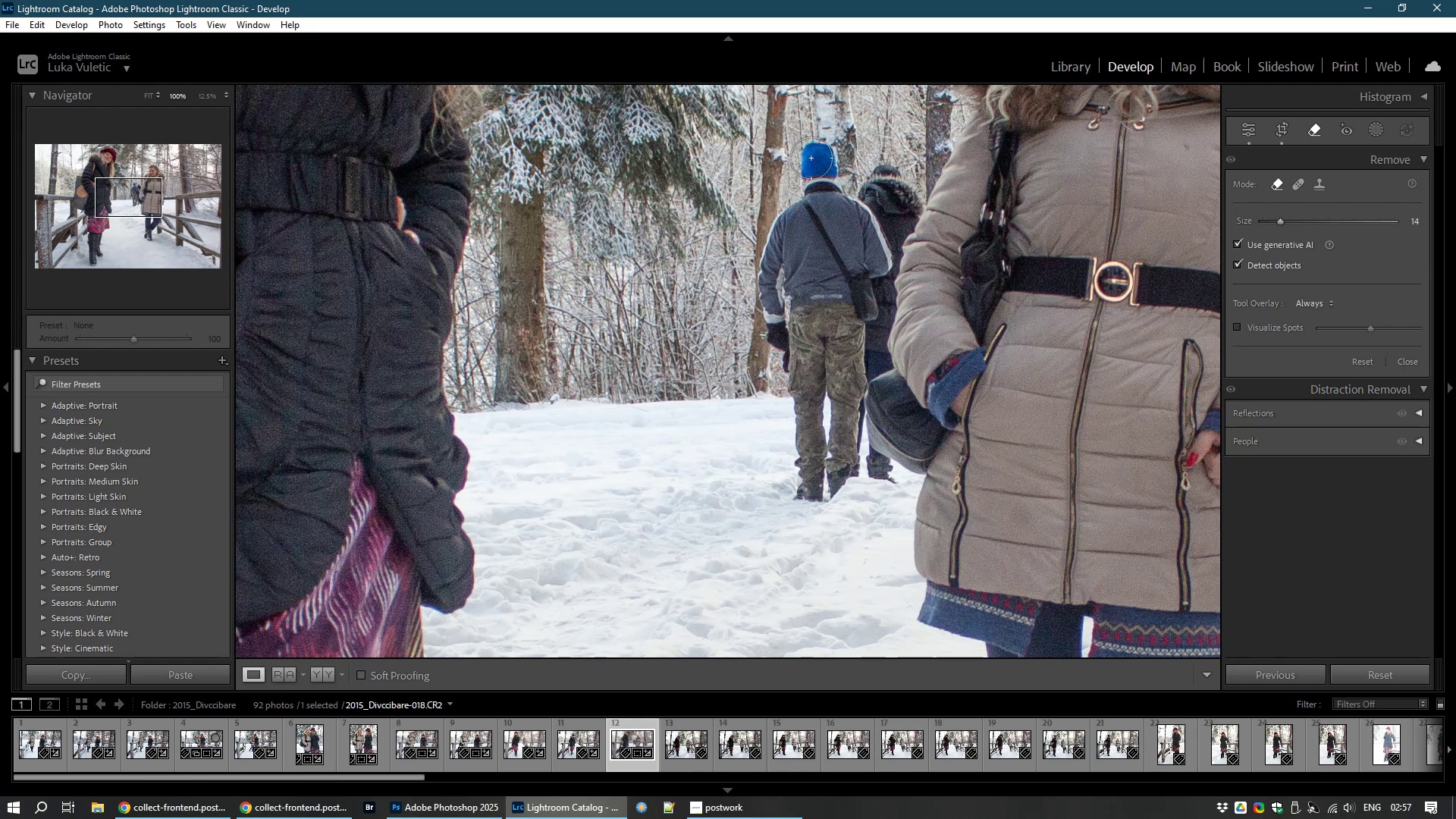 
hold_key(key=AltLeft, duration=0.99)
 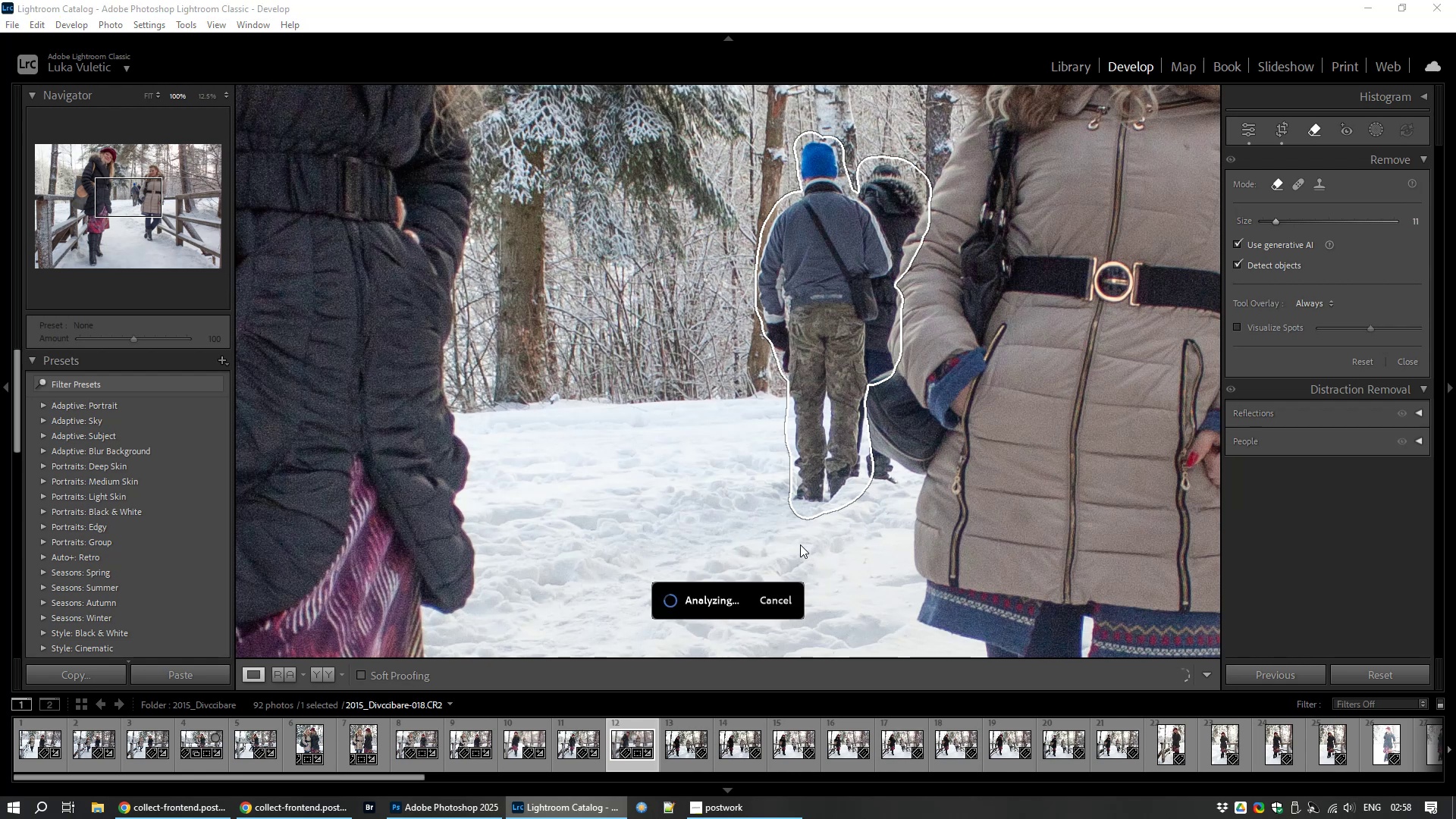 
wait(37.77)
 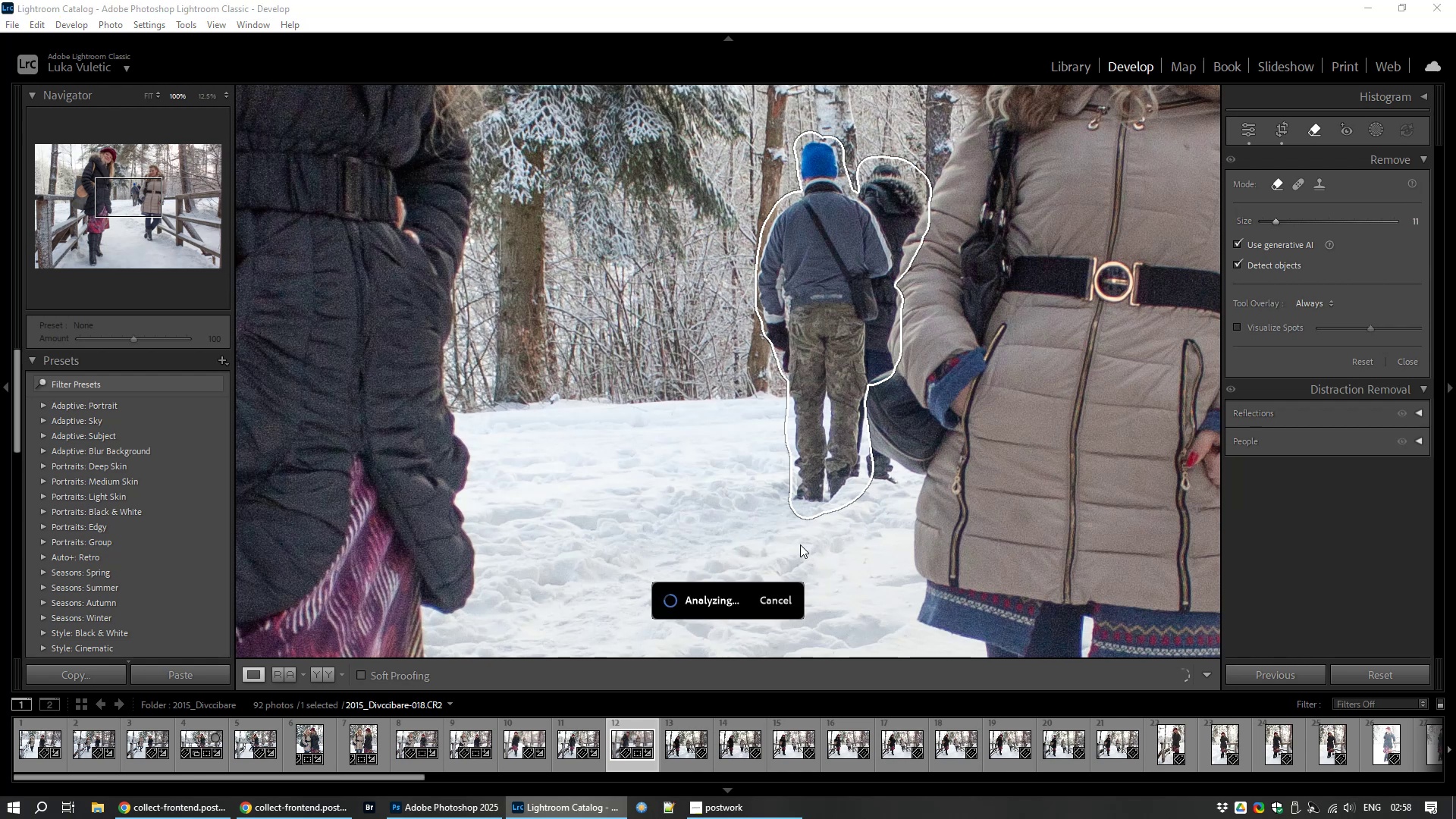 
left_click([1389, 395])
 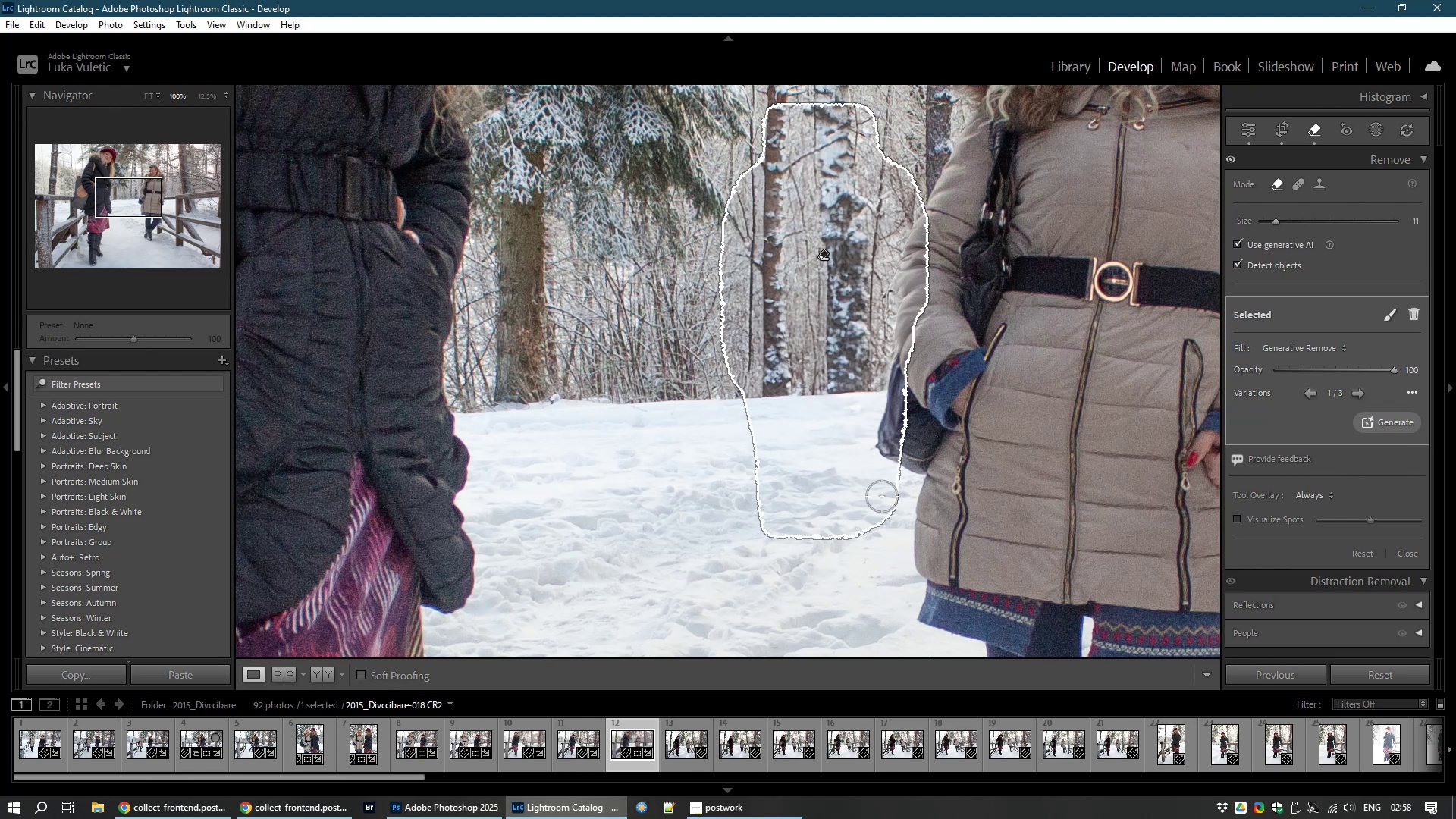 
wait(15.45)
 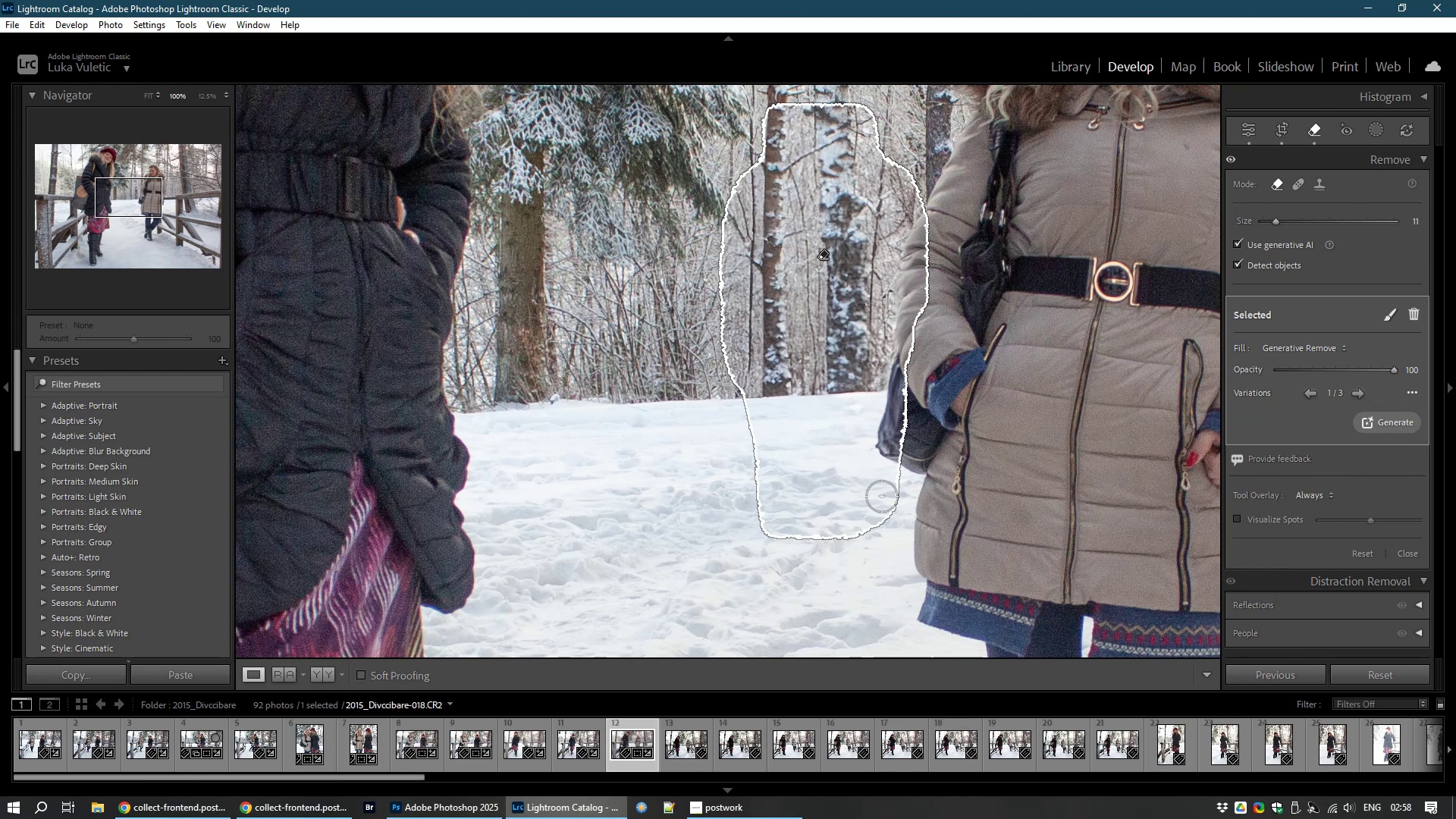 
left_click([1250, 128])
 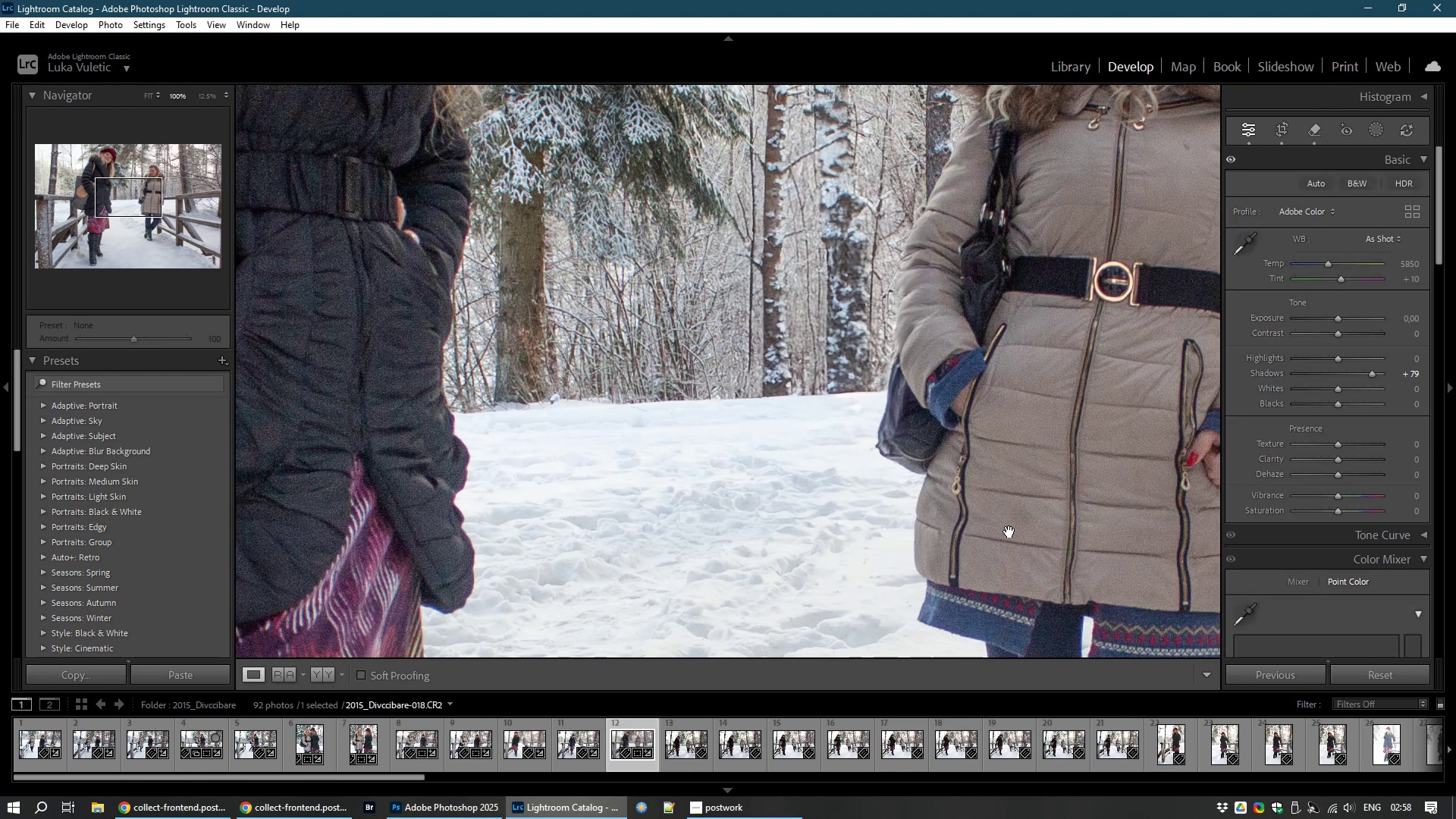 
scroll: coordinate [870, 532], scroll_direction: down, amount: 1.0
 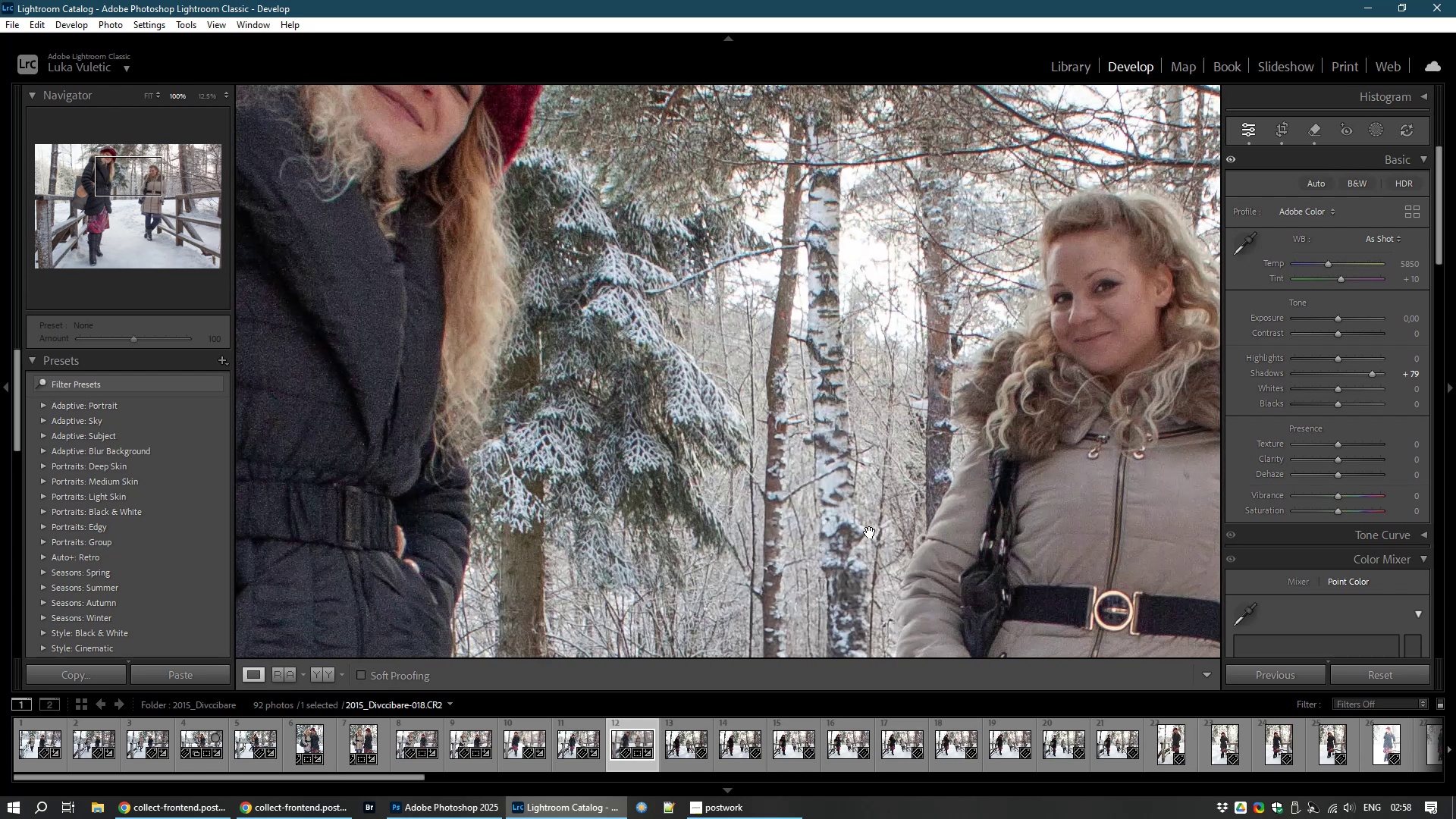 
hold_key(key=ControlLeft, duration=1.5)
 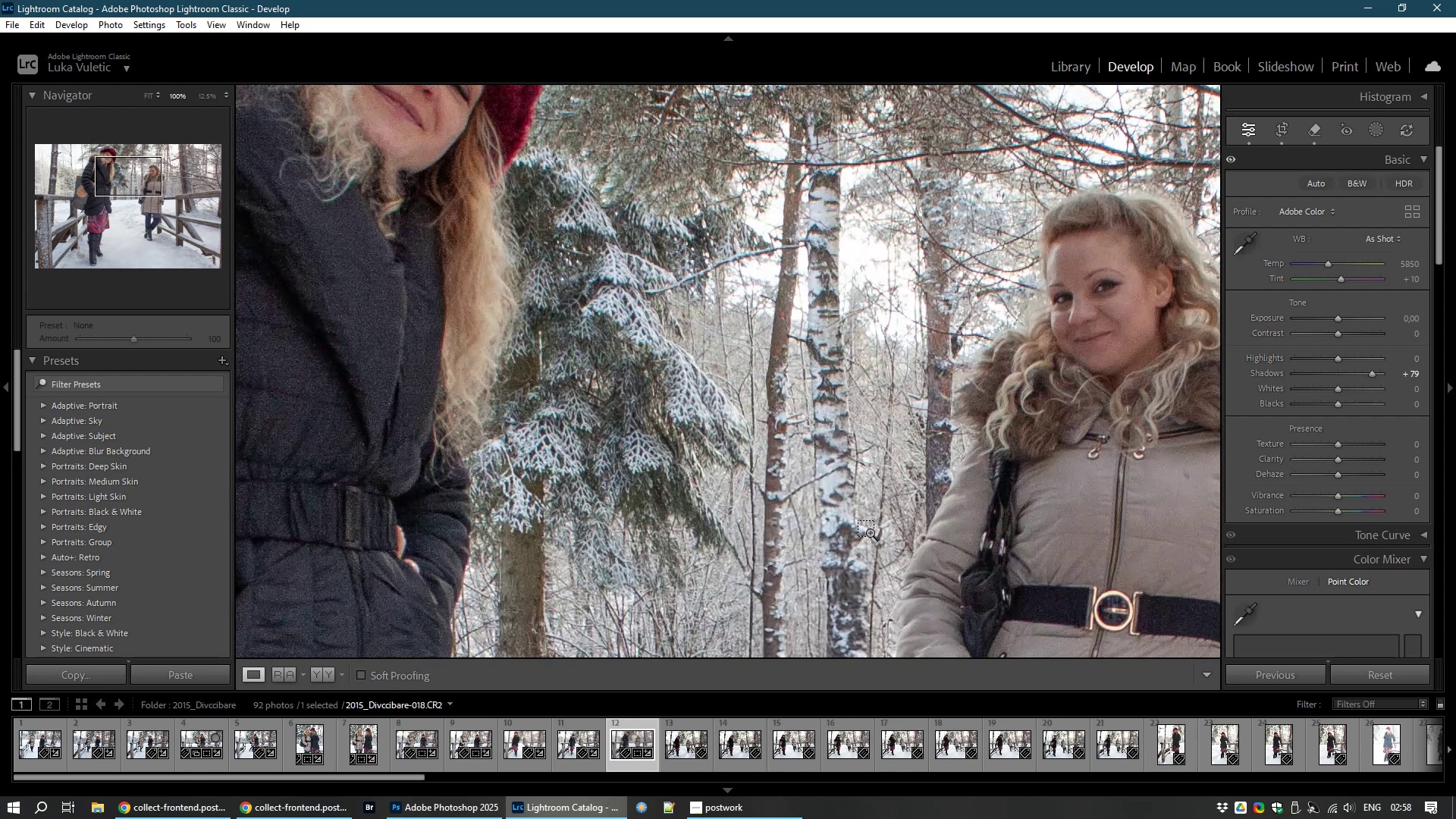 
key(Control+Numpad0)
 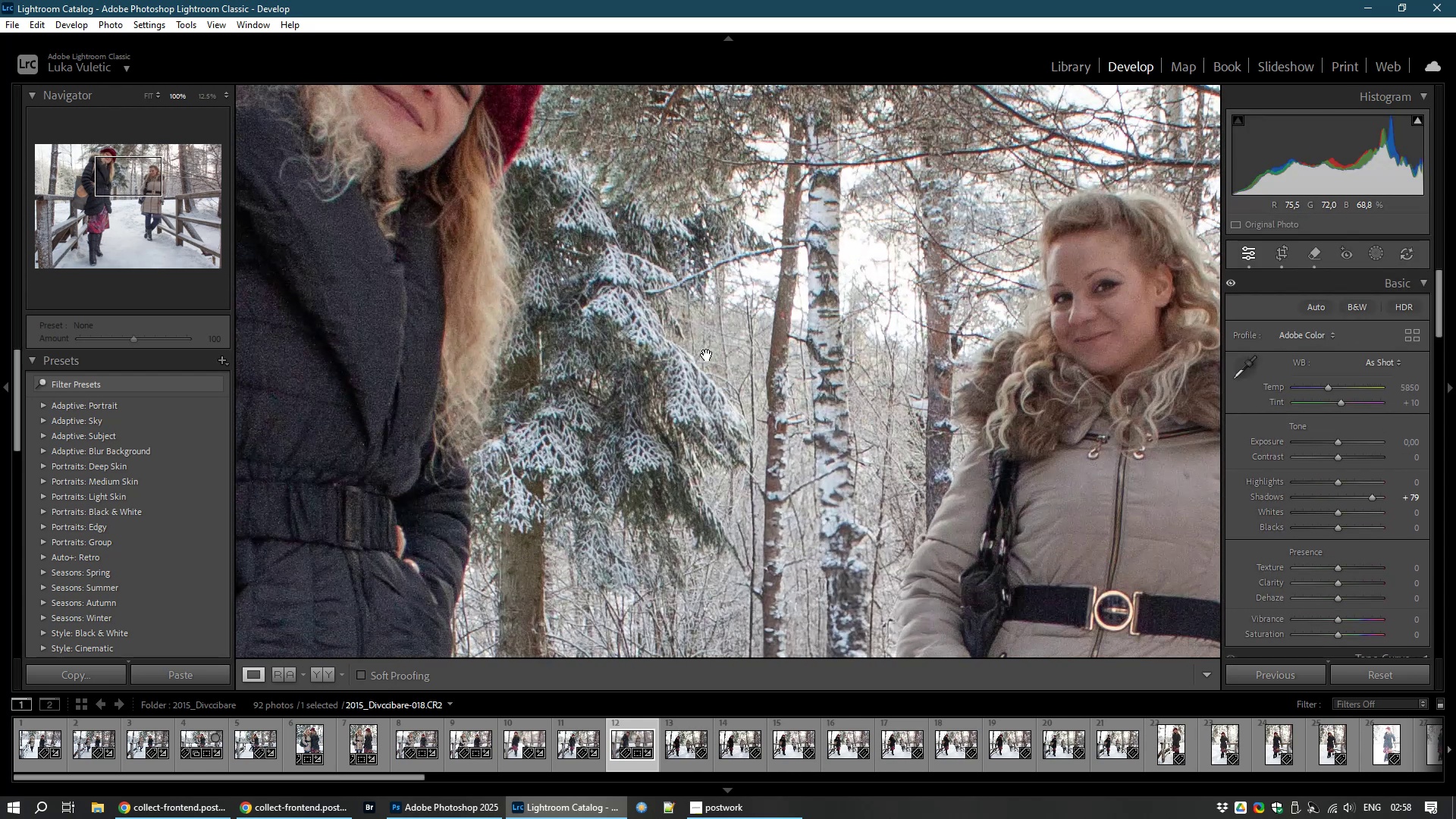 
left_click([703, 392])
 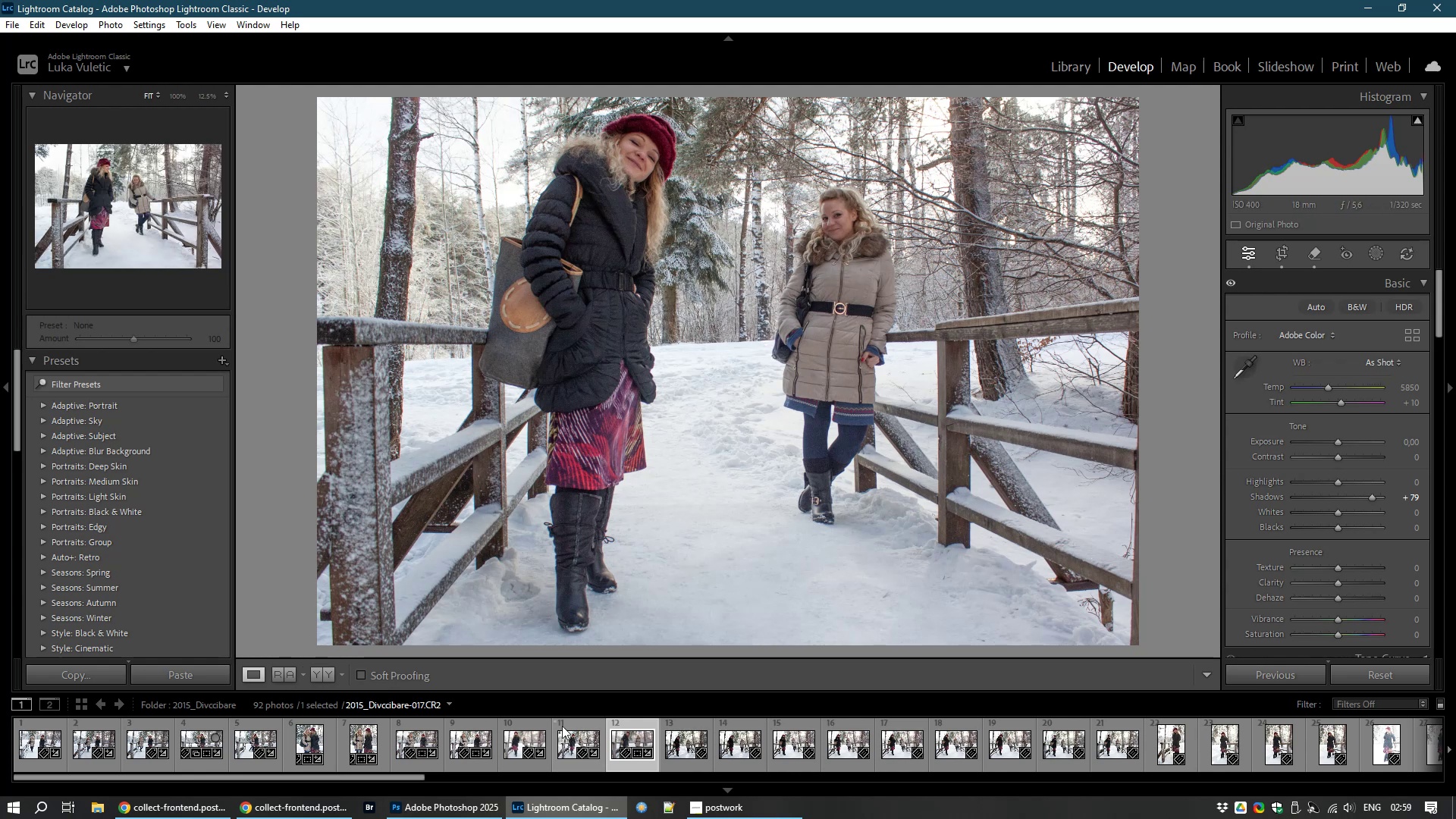 
wait(5.26)
 